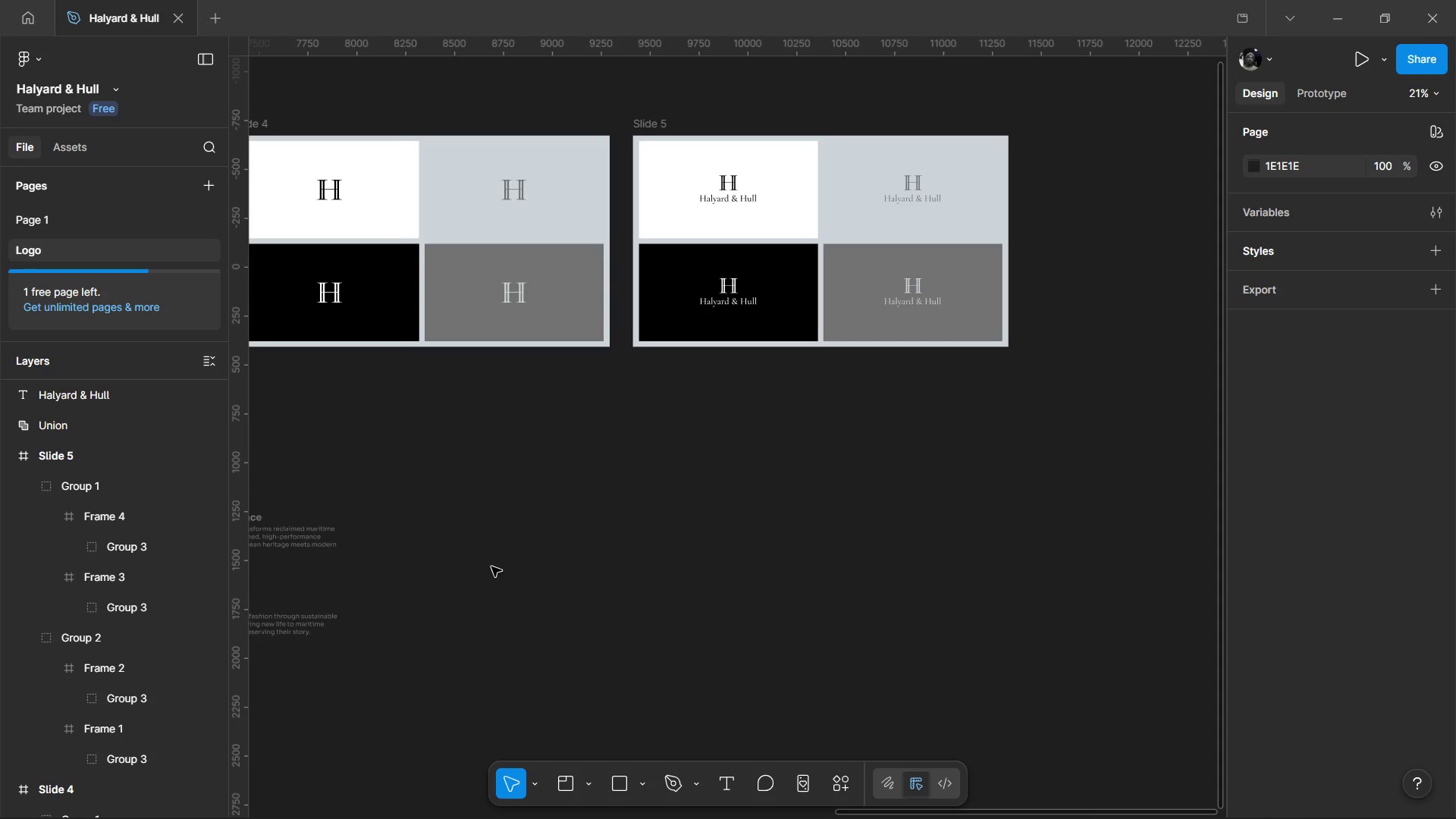 
scroll: coordinate [493, 570], scroll_direction: down, amount: 1.0
 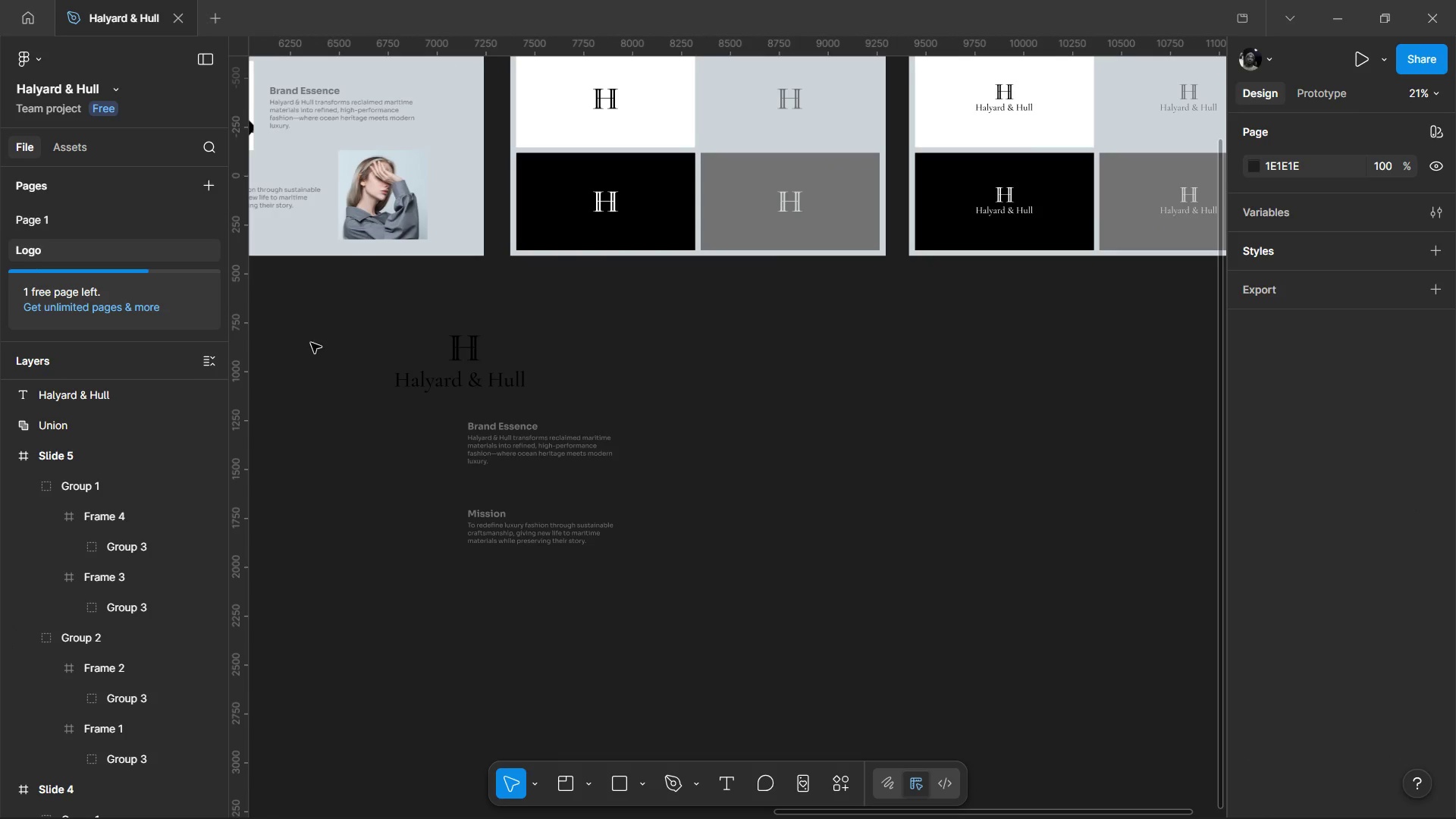 
left_click_drag(start_coordinate=[309, 335], to_coordinate=[641, 555])
 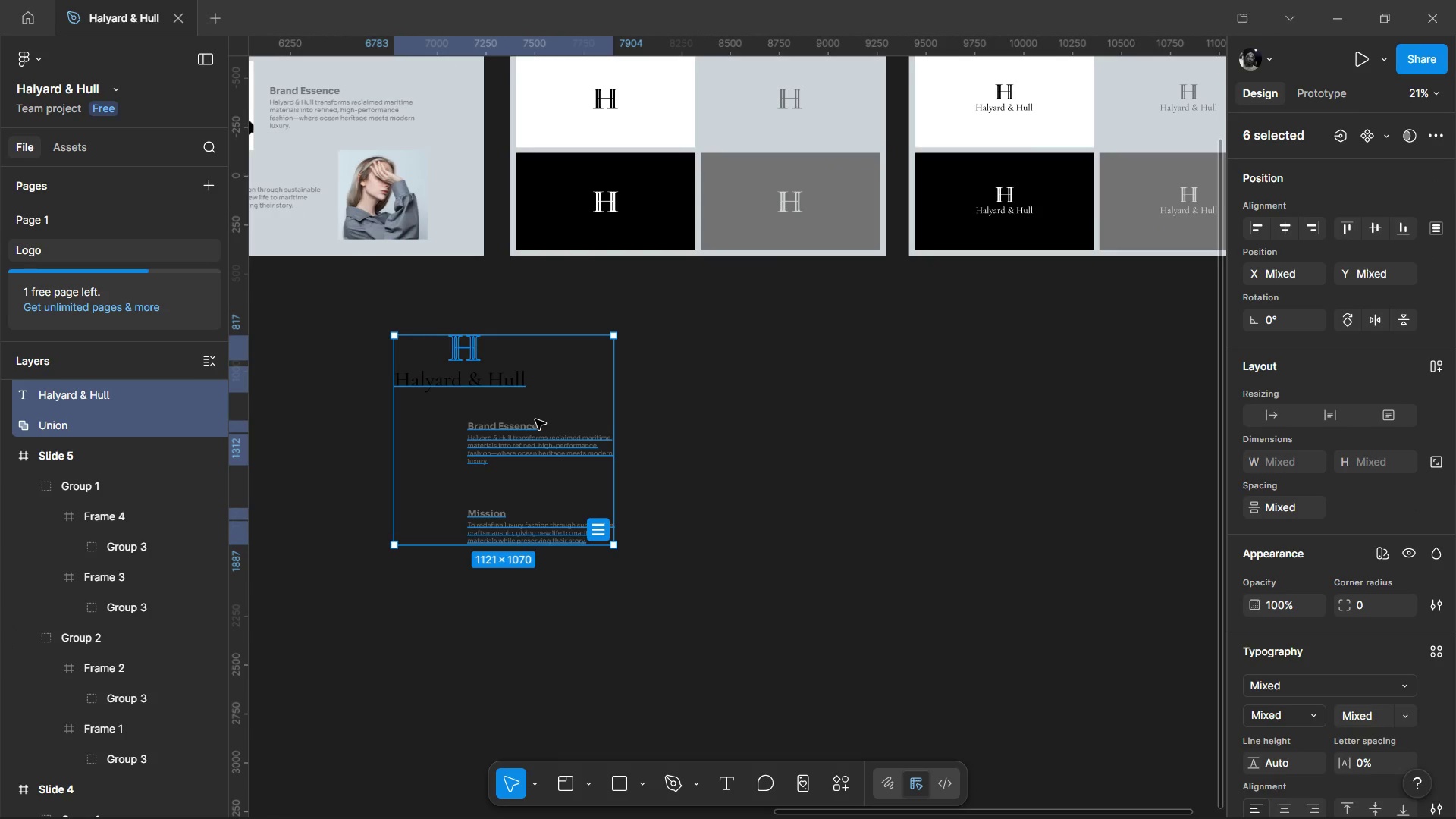 
key(Delete)
 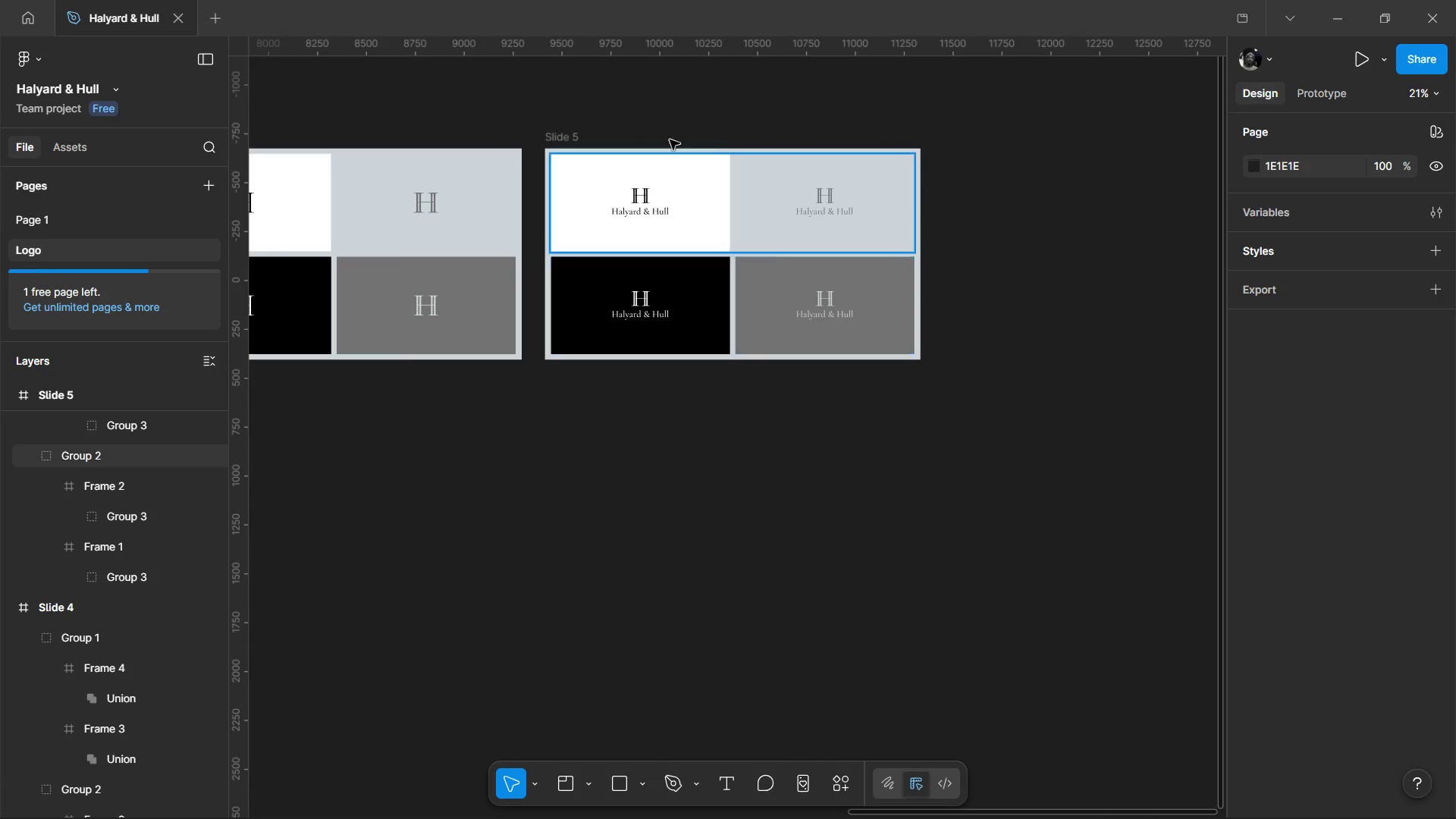 
left_click([546, 130])
 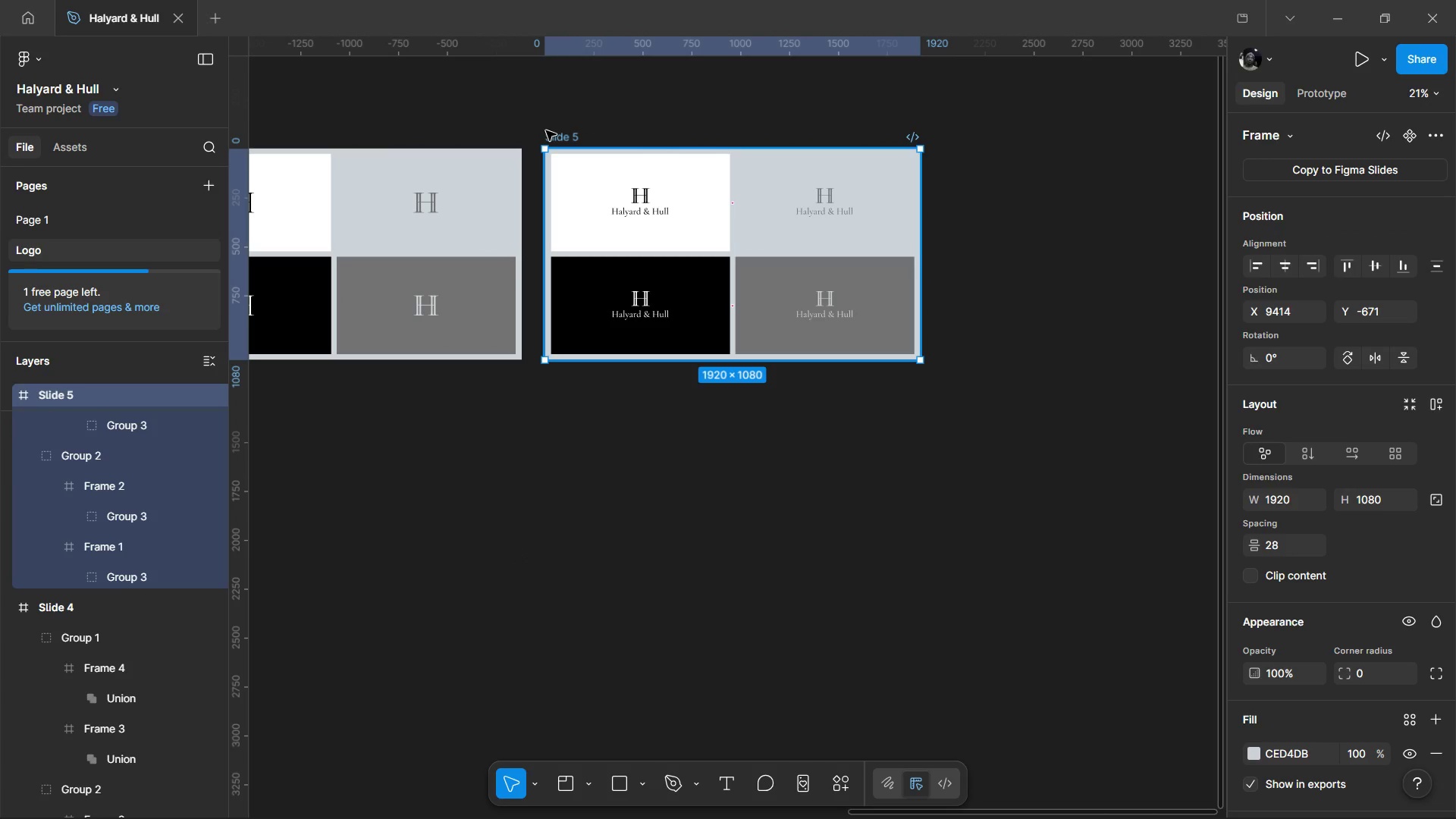 
hold_key(key=AltLeft, duration=1.53)
left_click_drag(start_coordinate=[736, 253], to_coordinate=[1138, 256])
 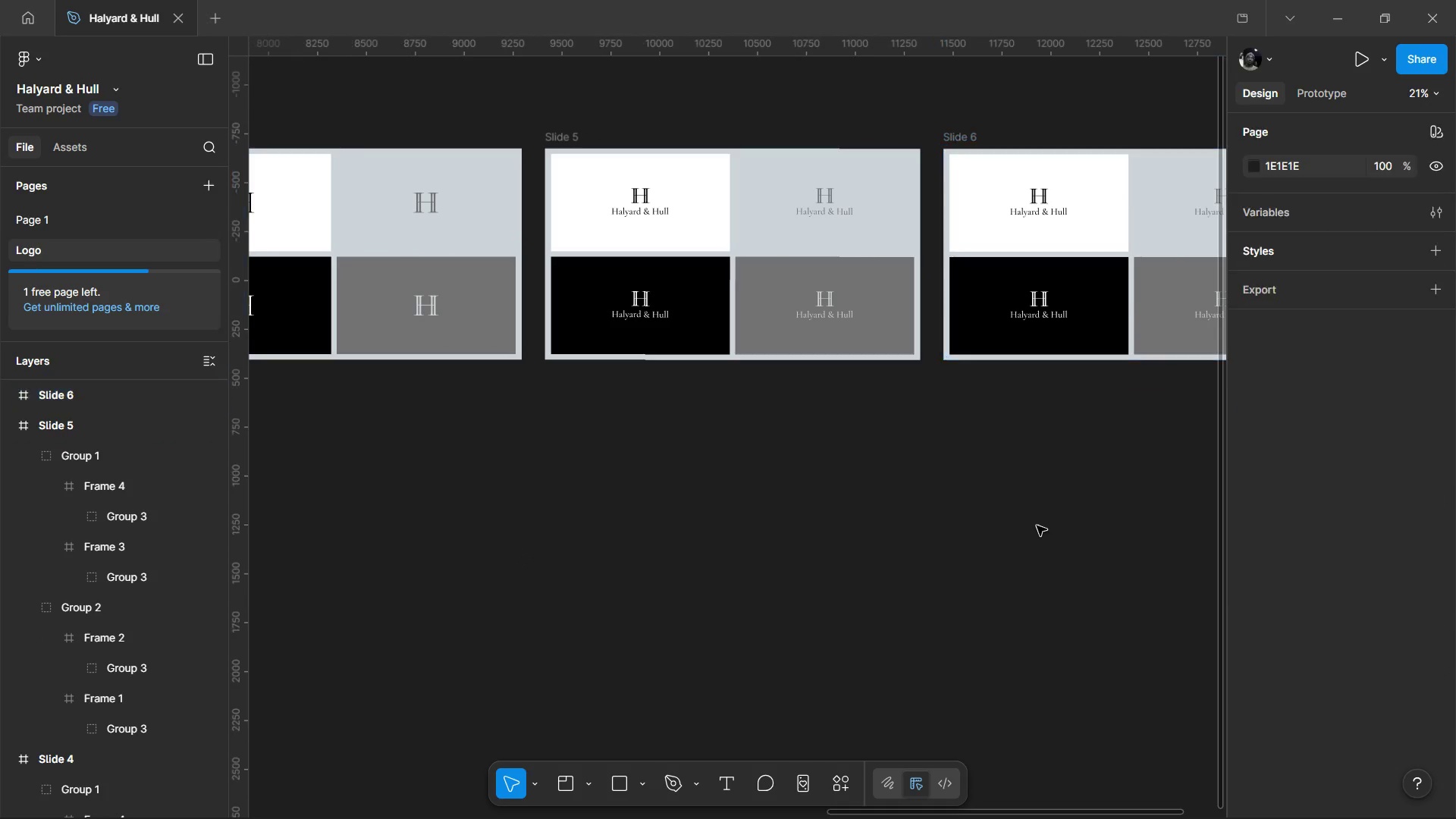 
hold_key(key=AltLeft, duration=1.56)
 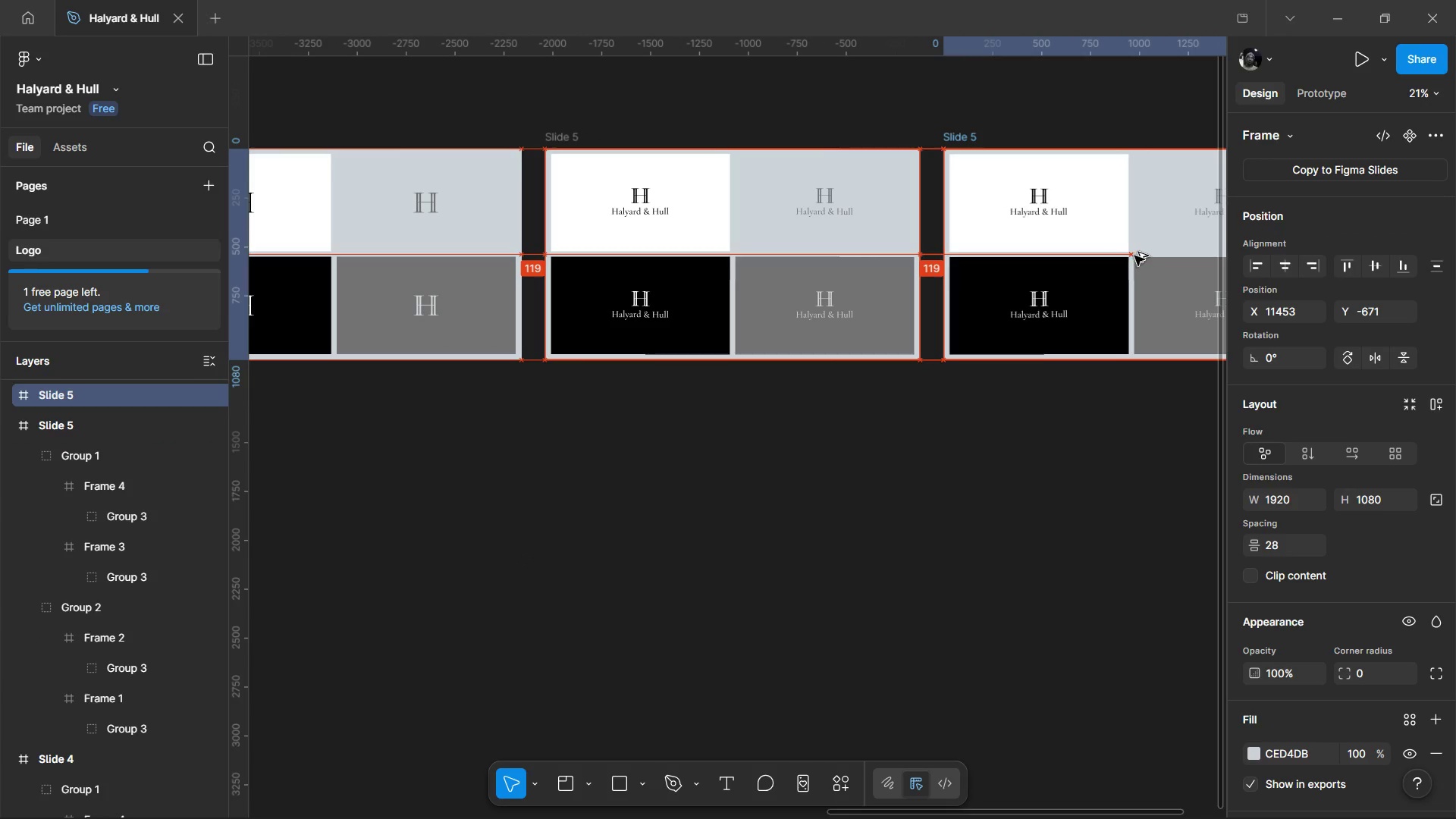 
hold_key(key=AltLeft, duration=1.26)
 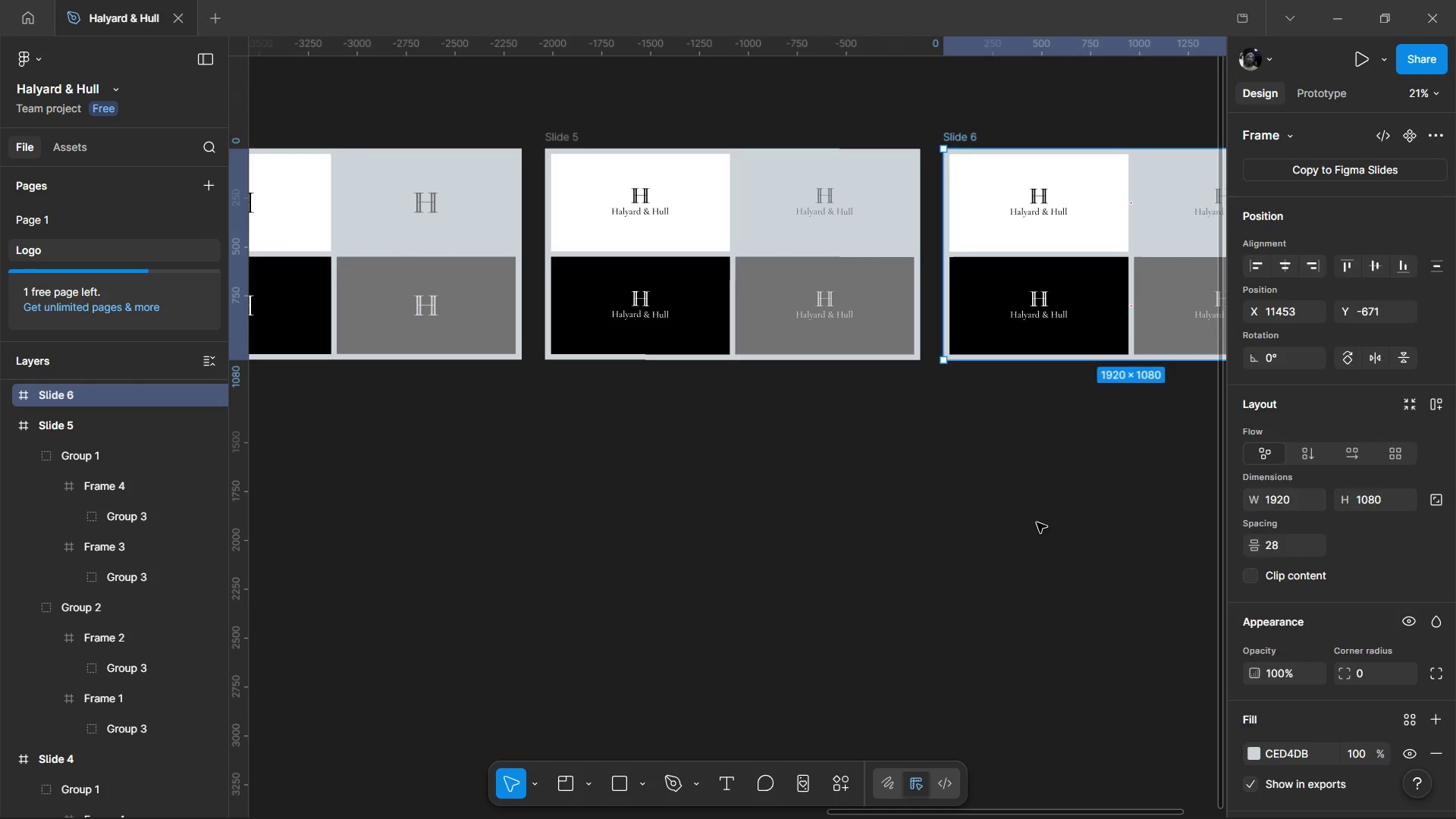 
left_click([1037, 522])
 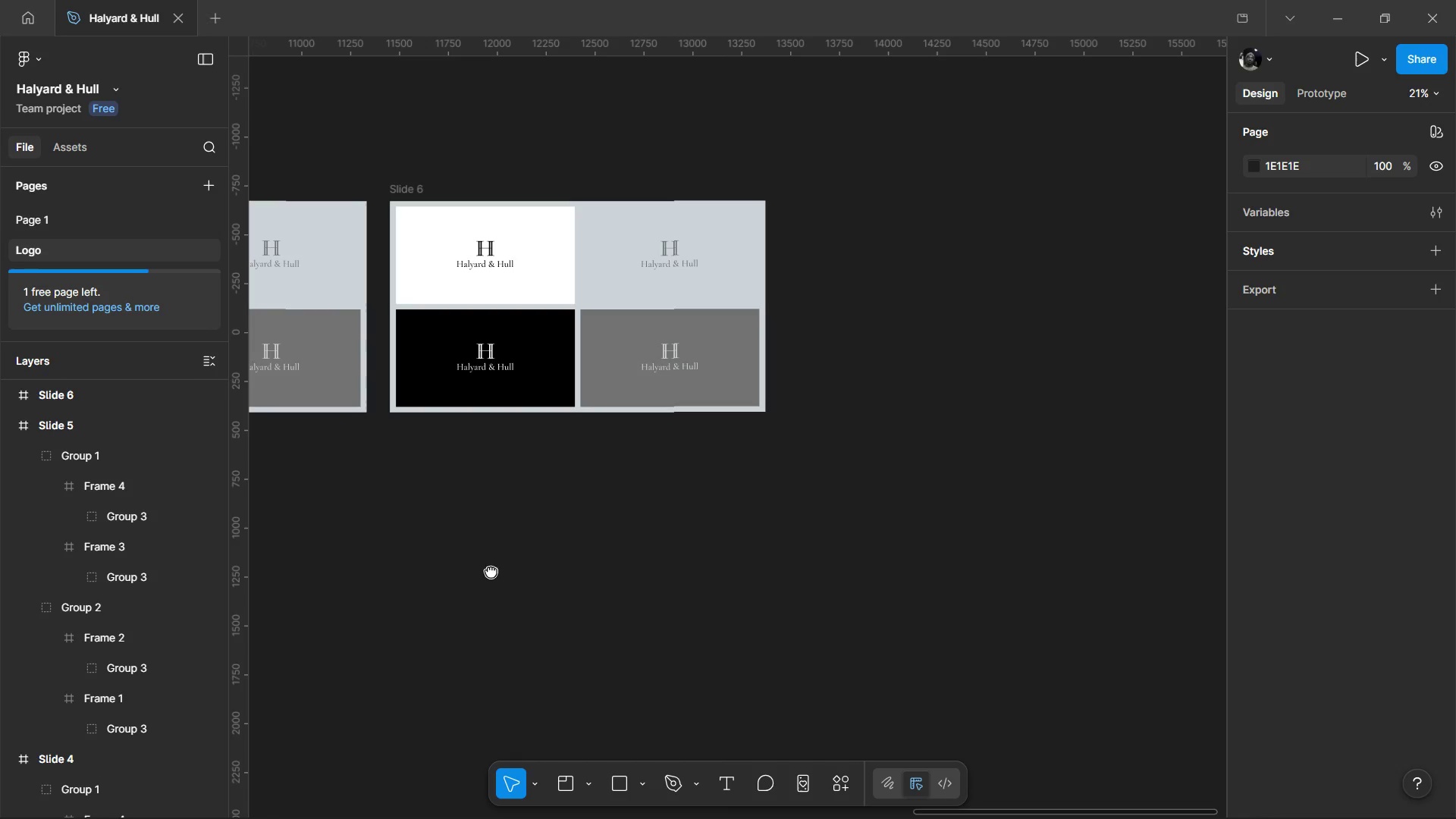 
hold_key(key=ControlLeft, duration=1.2)
scroll: coordinate [519, 185], scroll_direction: up, amount: 8.0
 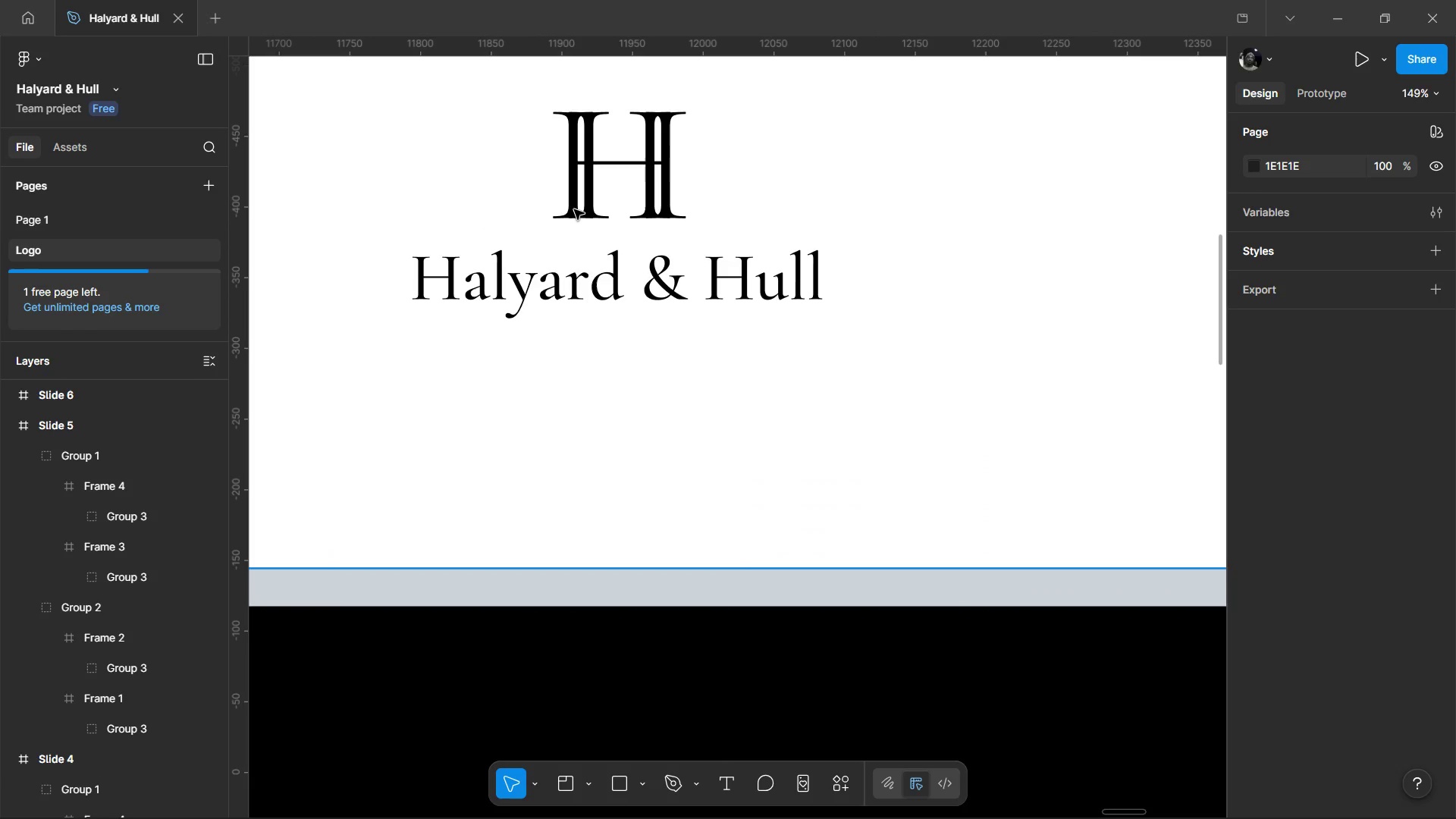 
double_click([574, 209])
 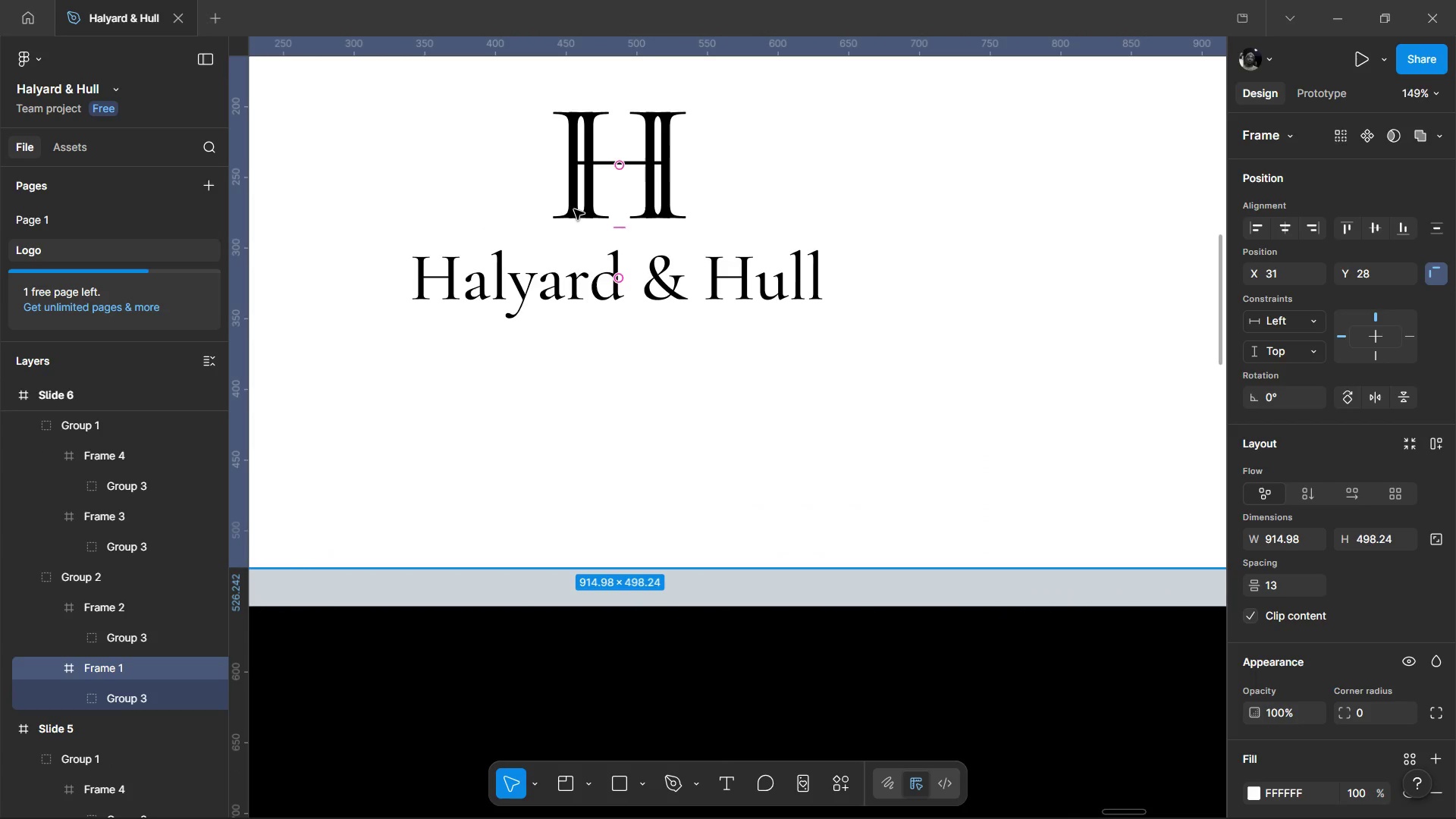 
double_click([574, 209])
 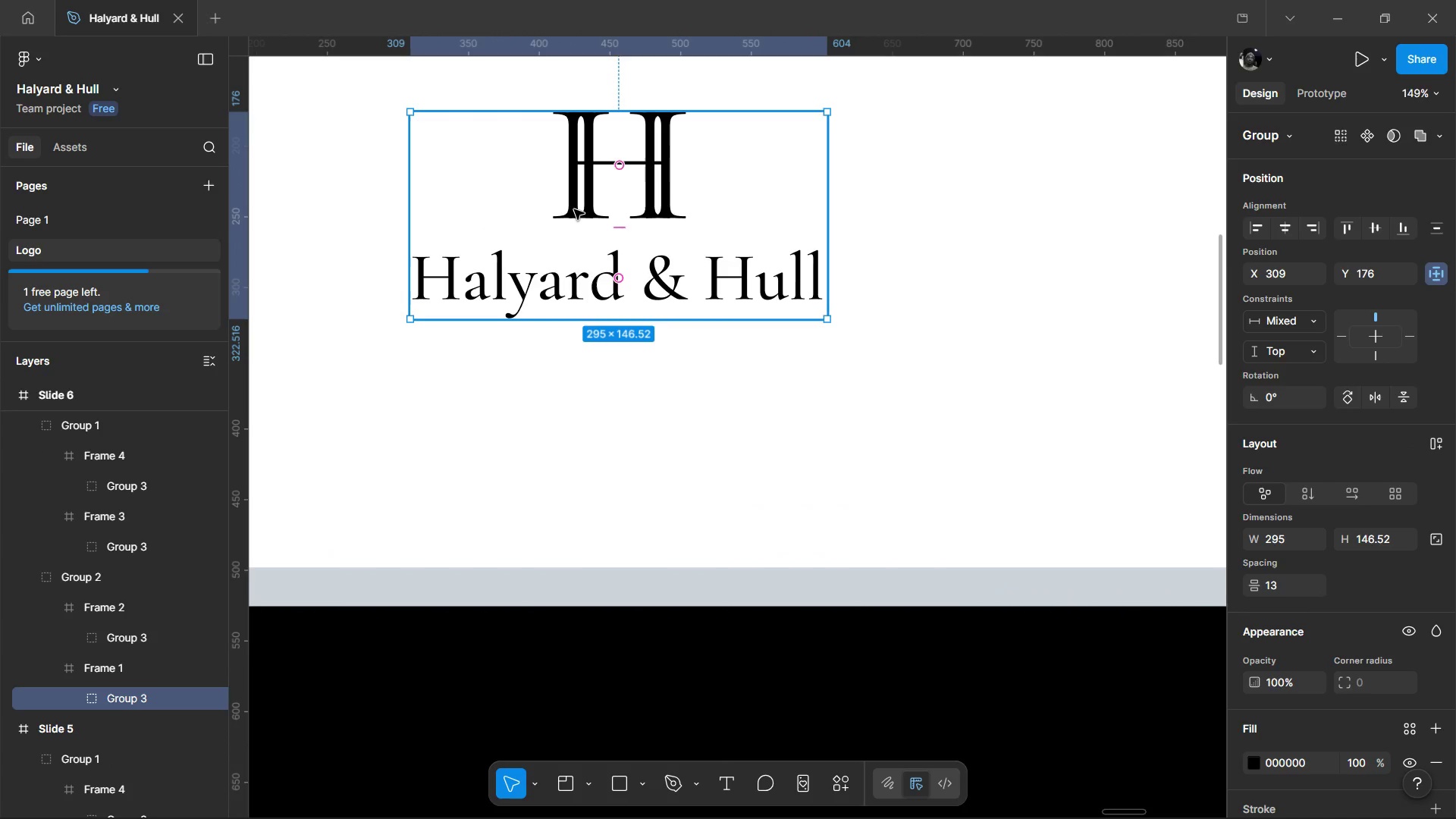 
left_click([574, 209])
 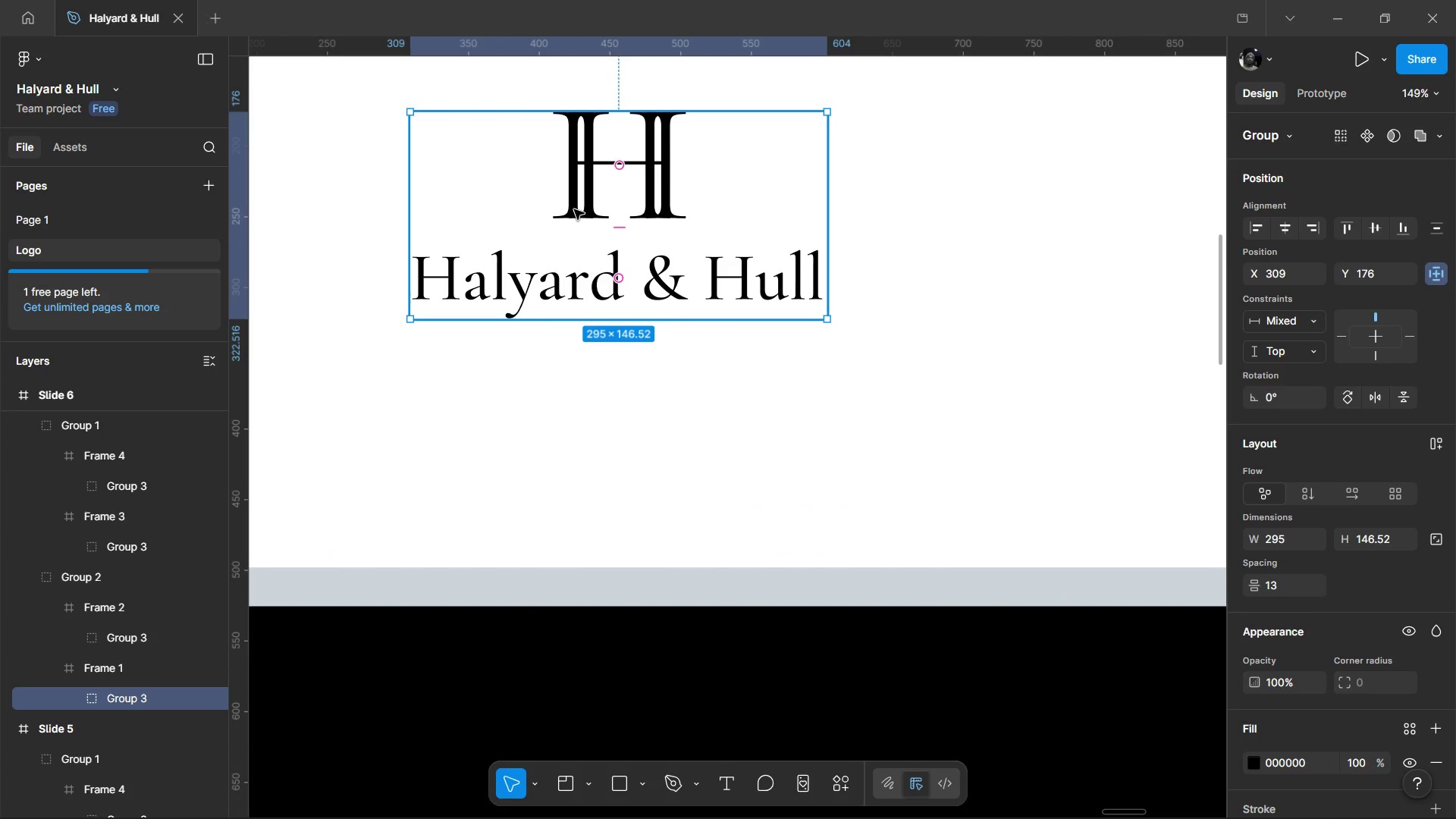 
double_click([574, 209])
 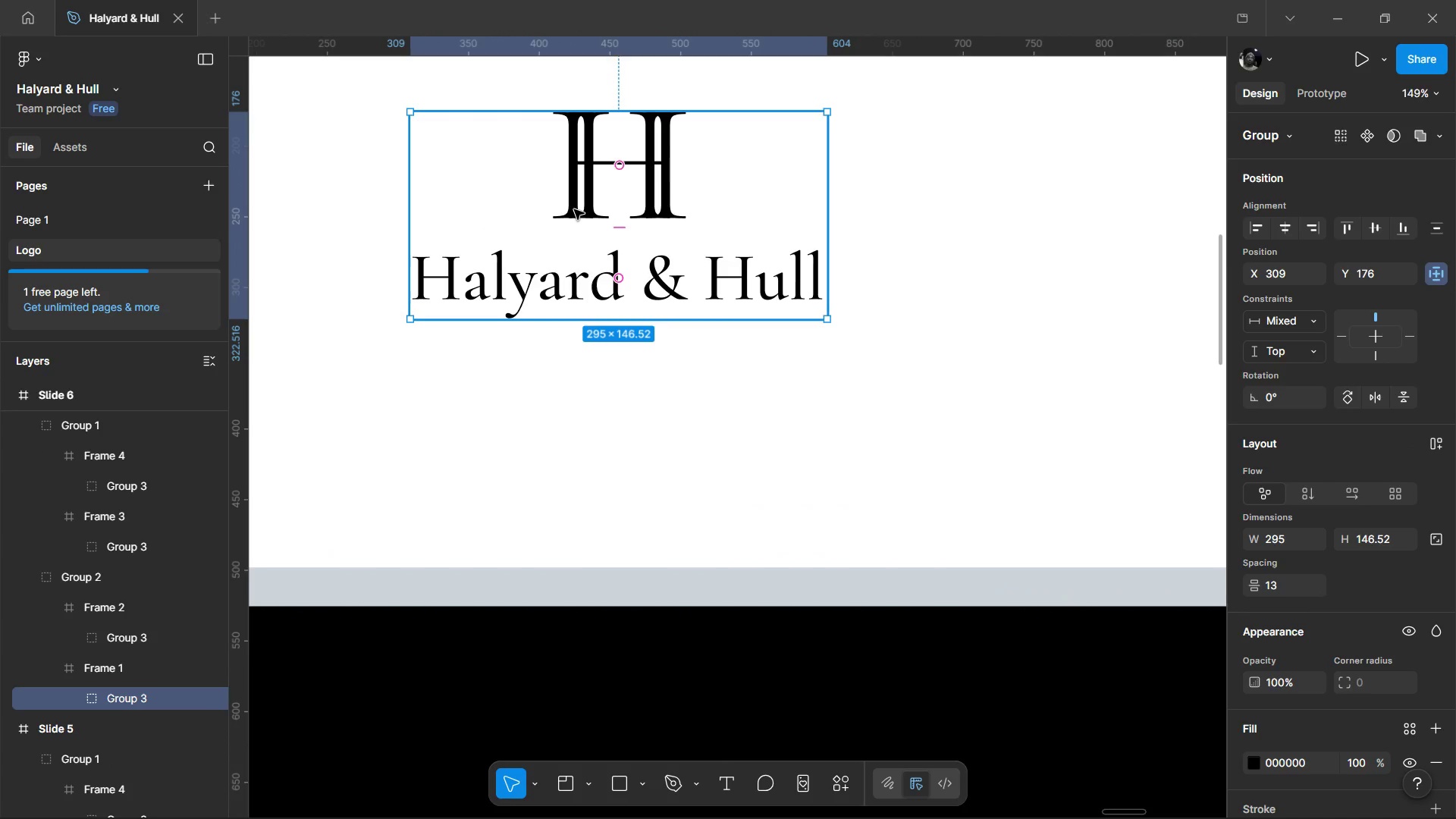 
triple_click([574, 209])
 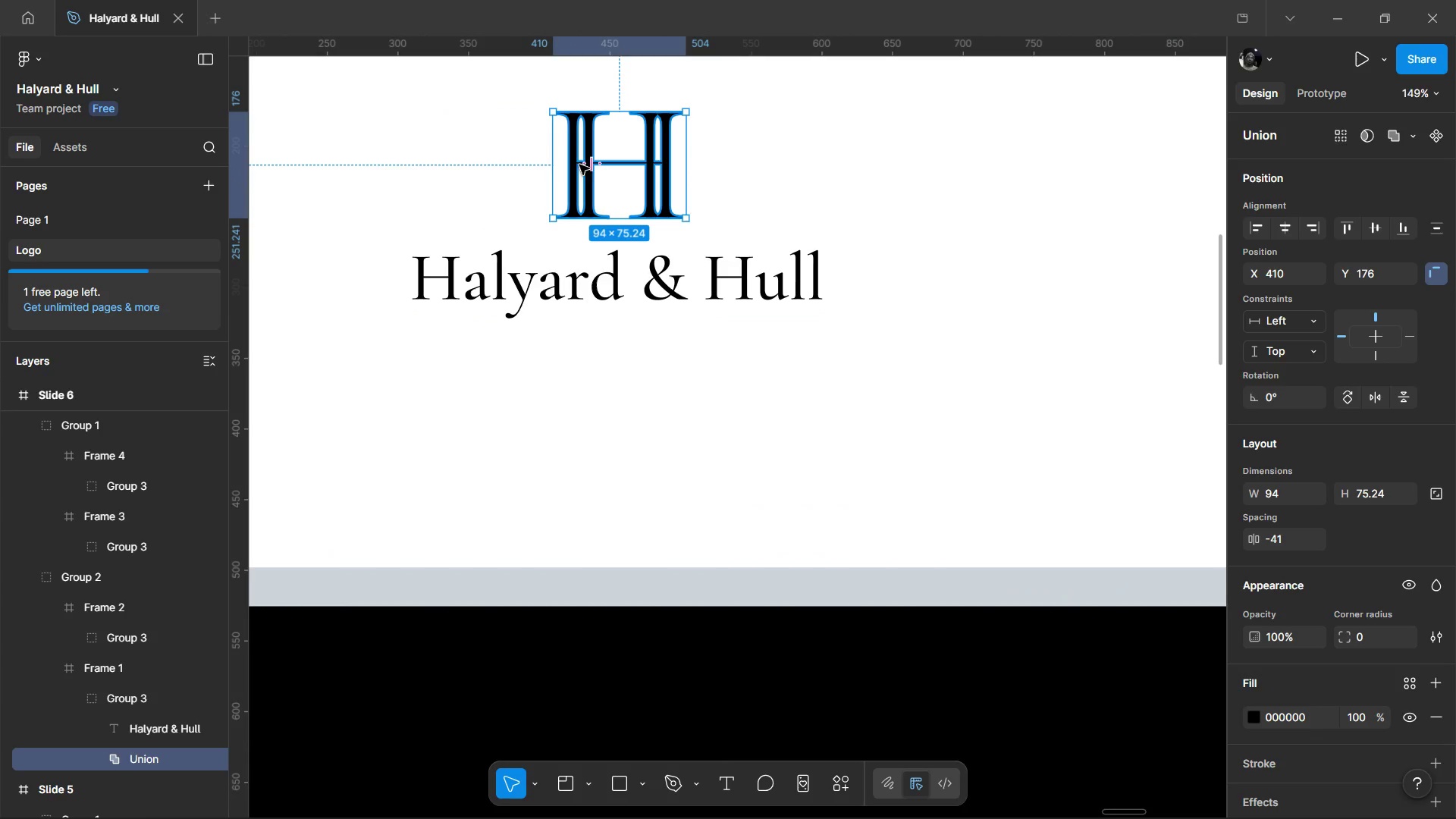 
left_click_drag(start_coordinate=[582, 171], to_coordinate=[374, 221])
 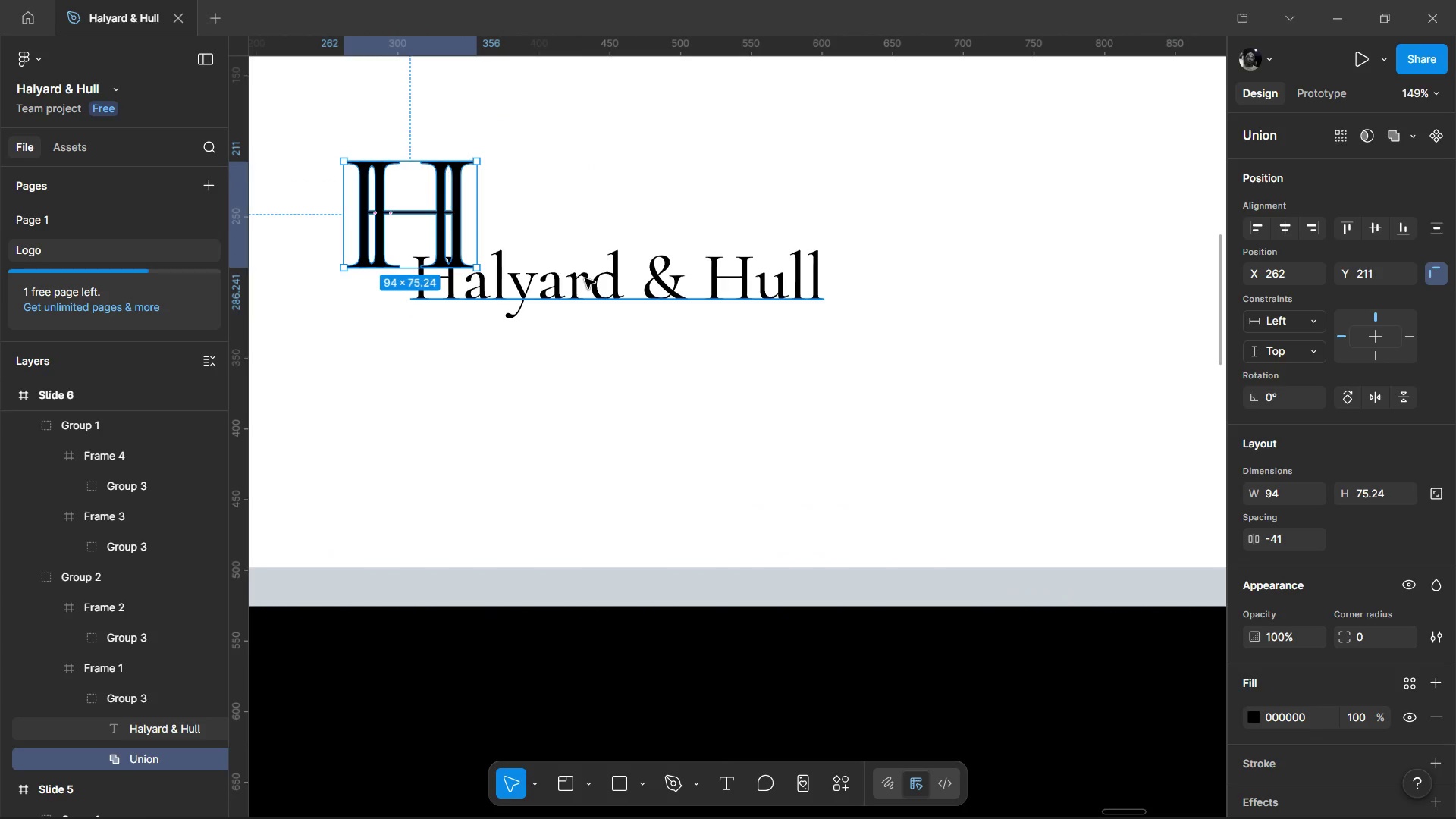 
left_click_drag(start_coordinate=[585, 278], to_coordinate=[699, 218])
 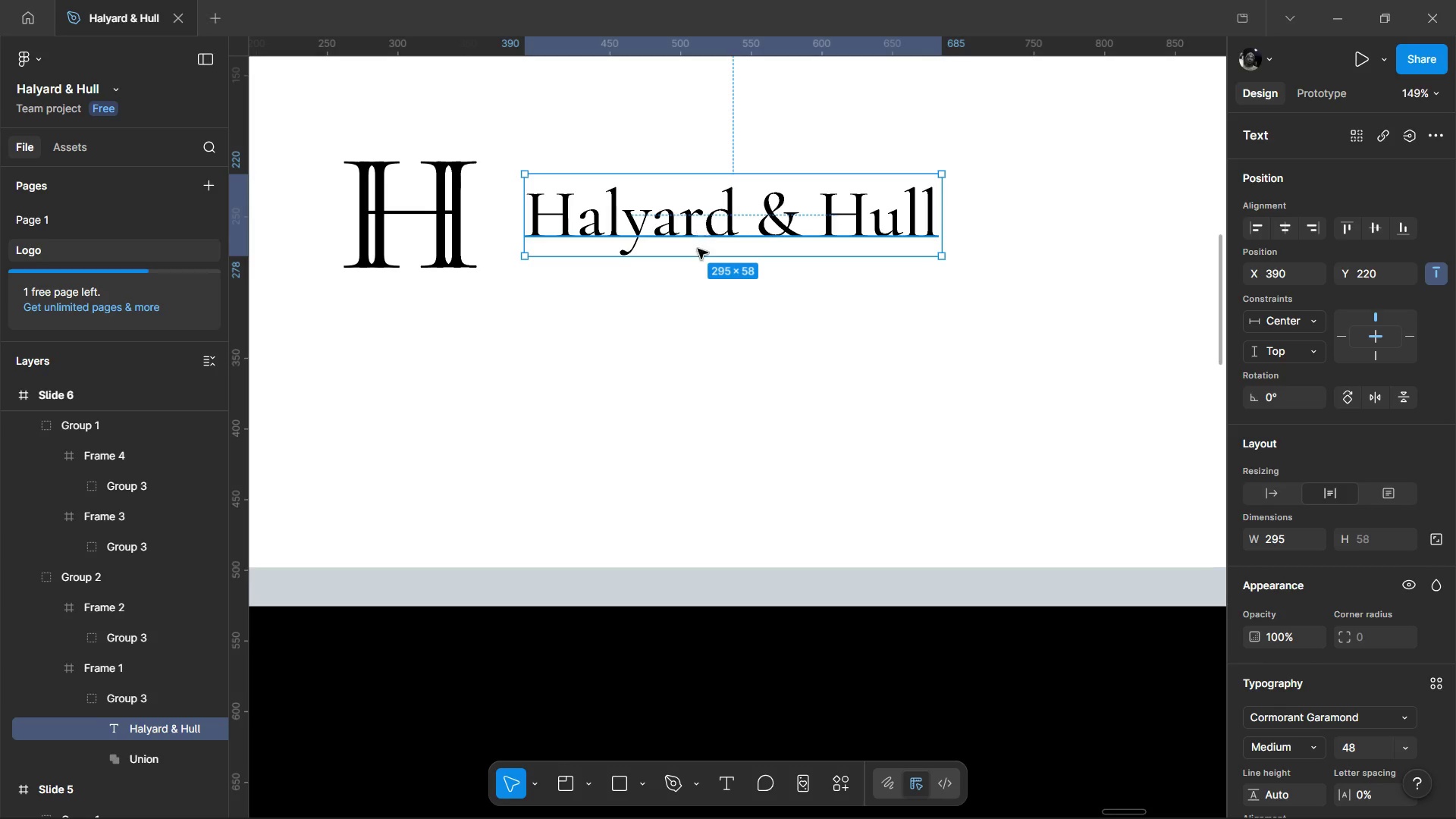 
hold_key(key=ControlLeft, duration=0.67)
scroll: coordinate [692, 323], scroll_direction: down, amount: 2.0
 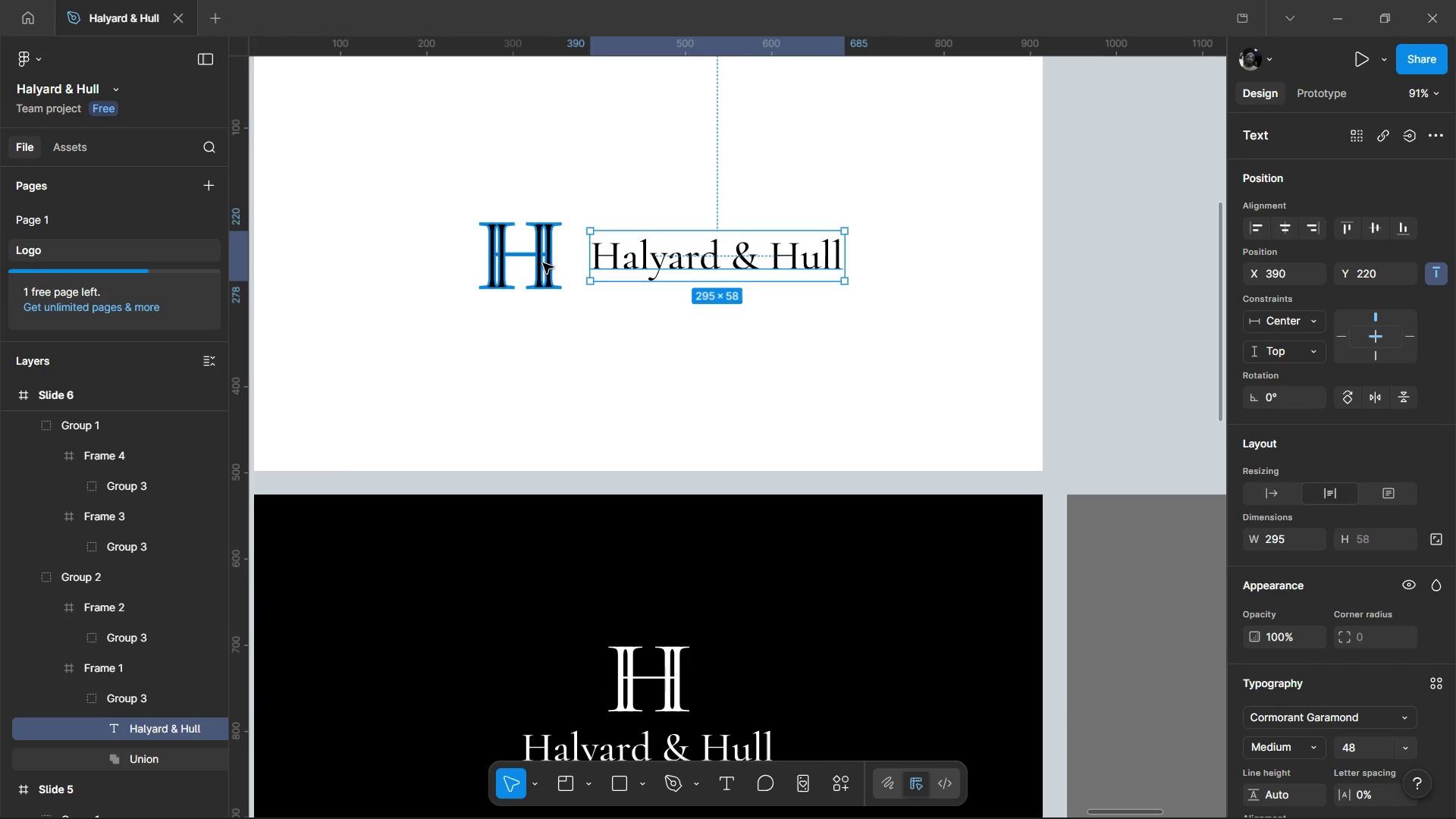 
left_click_drag(start_coordinate=[543, 263], to_coordinate=[563, 264])
 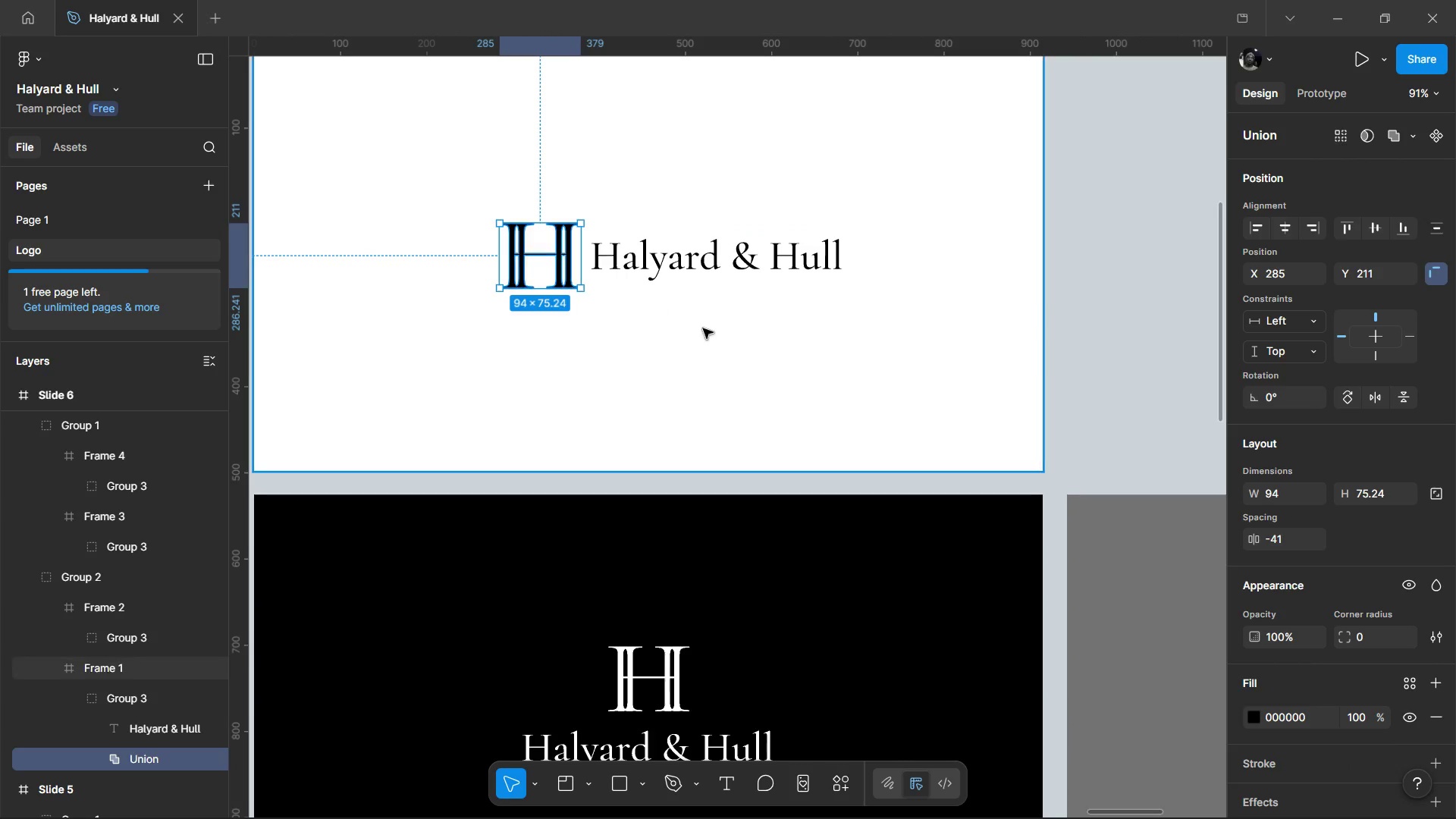 
left_click([703, 328])
 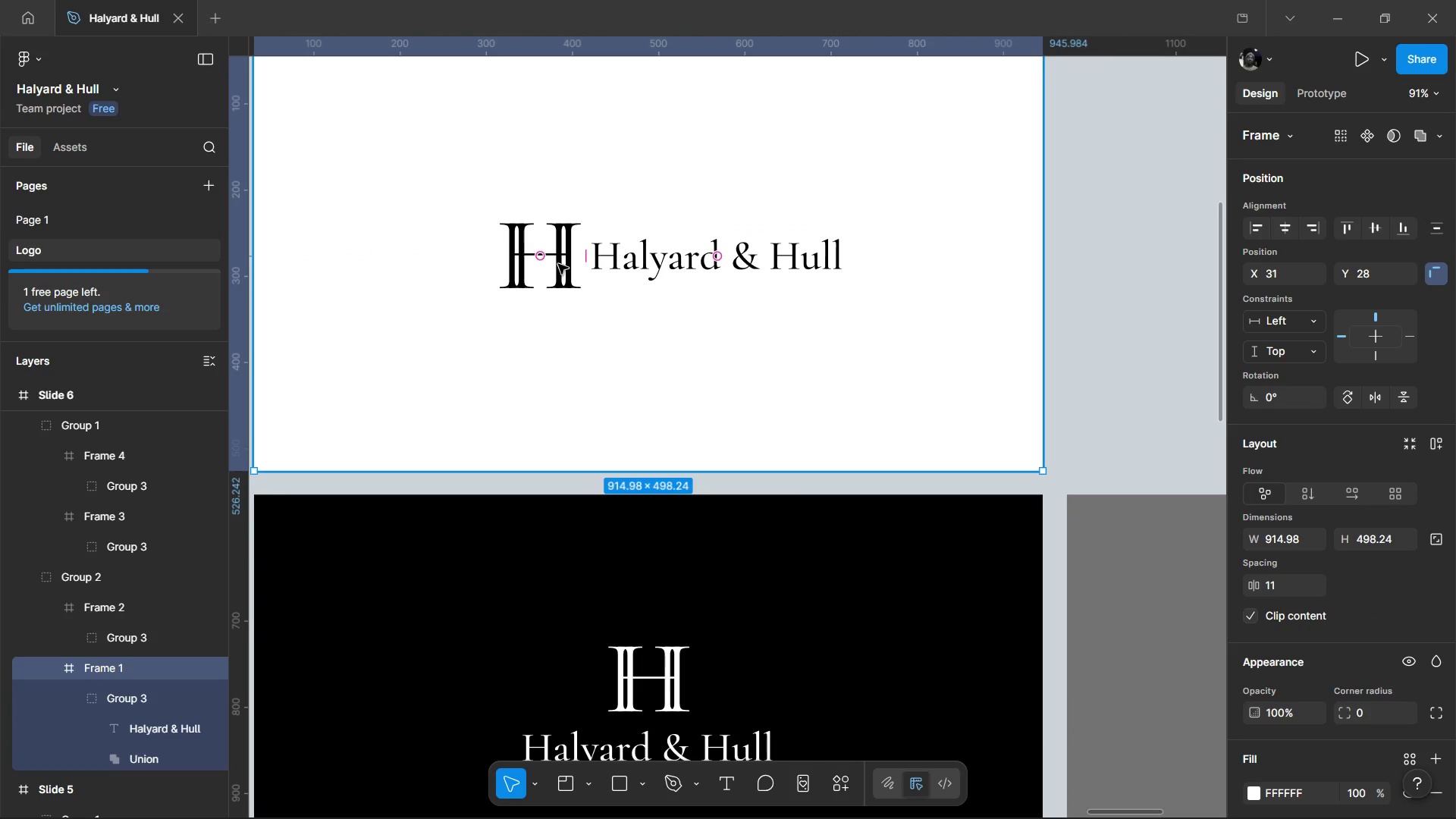 
double_click([558, 264])
 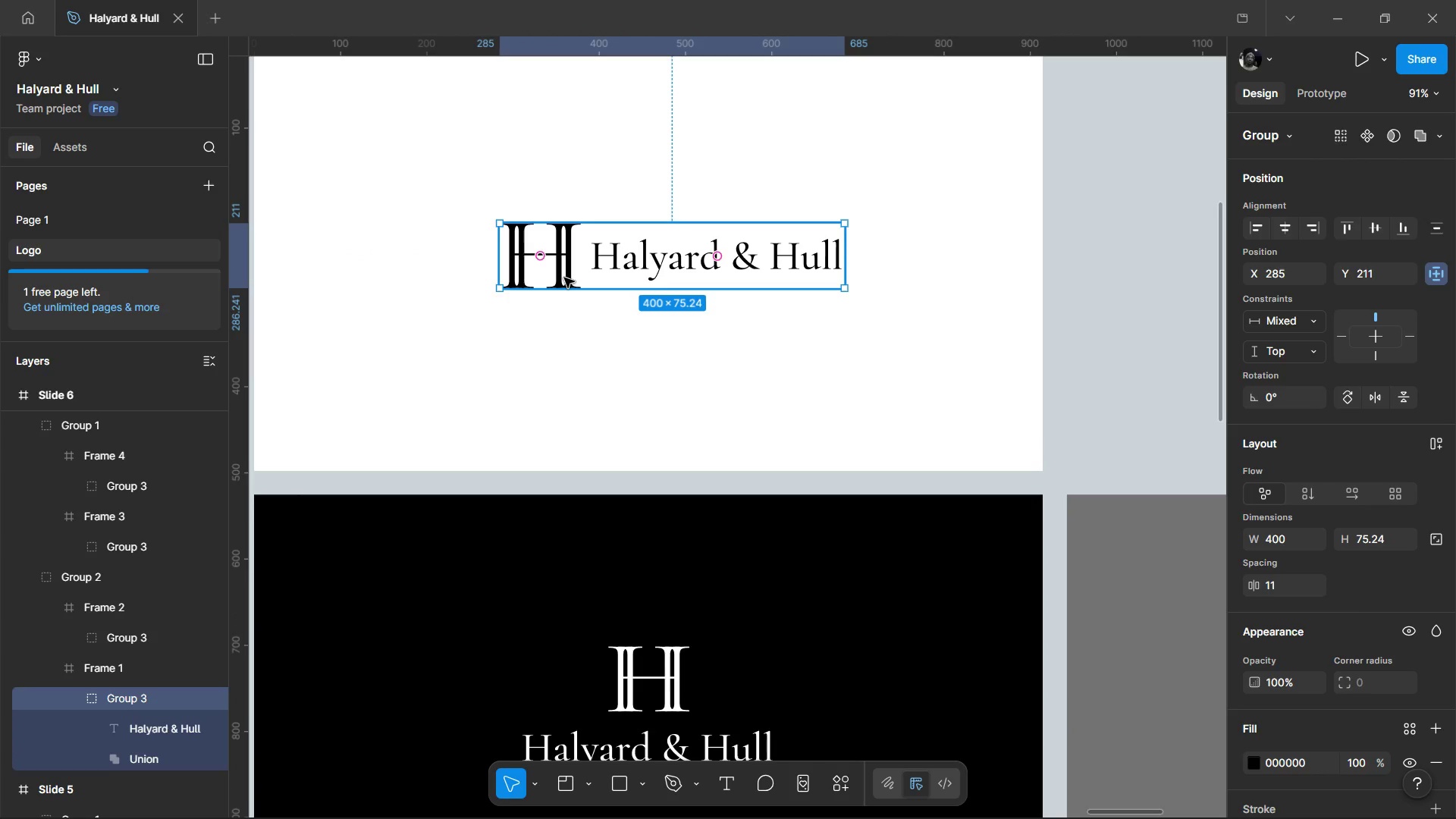 
double_click([564, 278])
 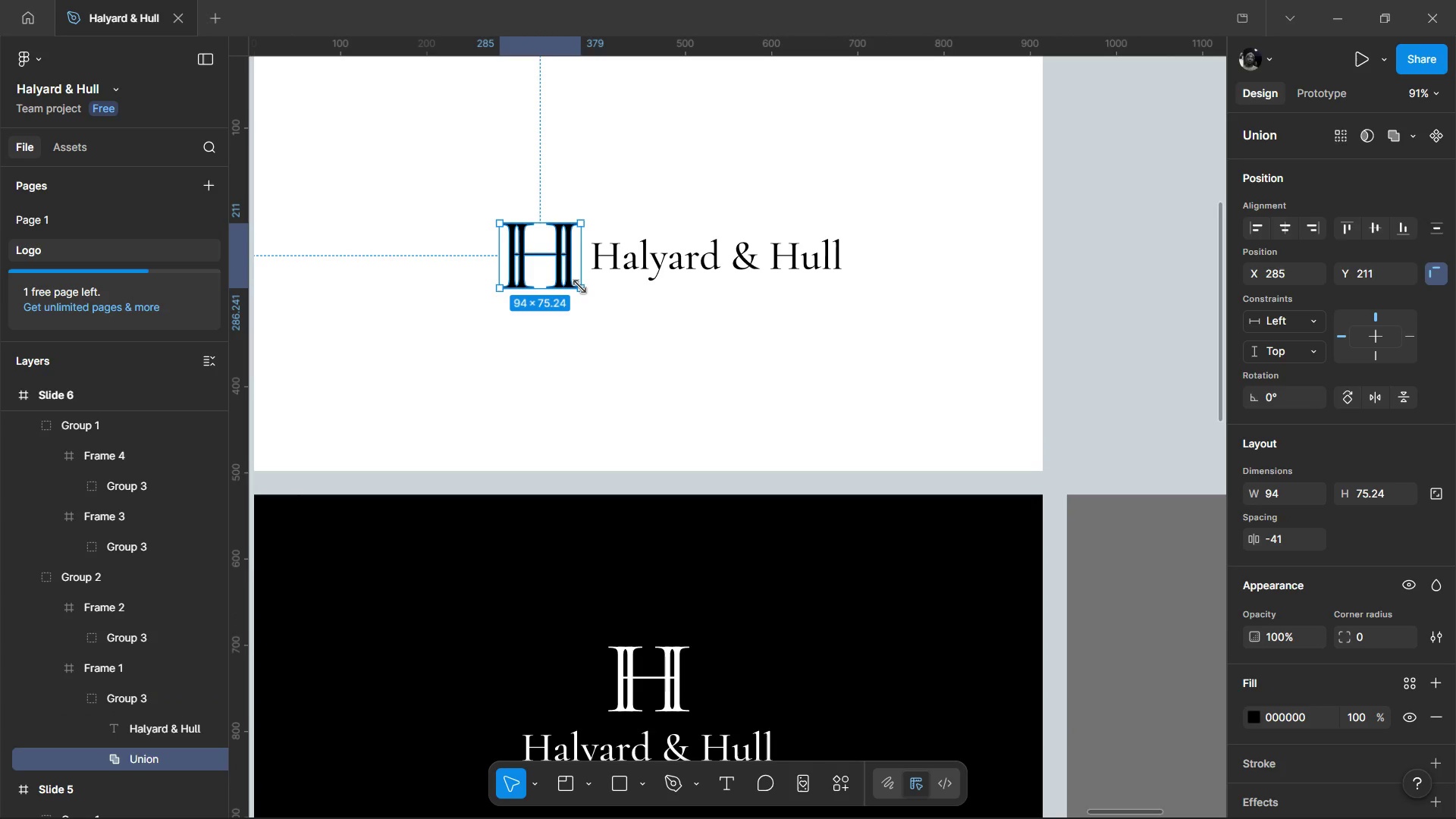 
hold_key(key=AltLeft, duration=1.52)
left_click_drag(start_coordinate=[579, 287], to_coordinate=[572, 278])
 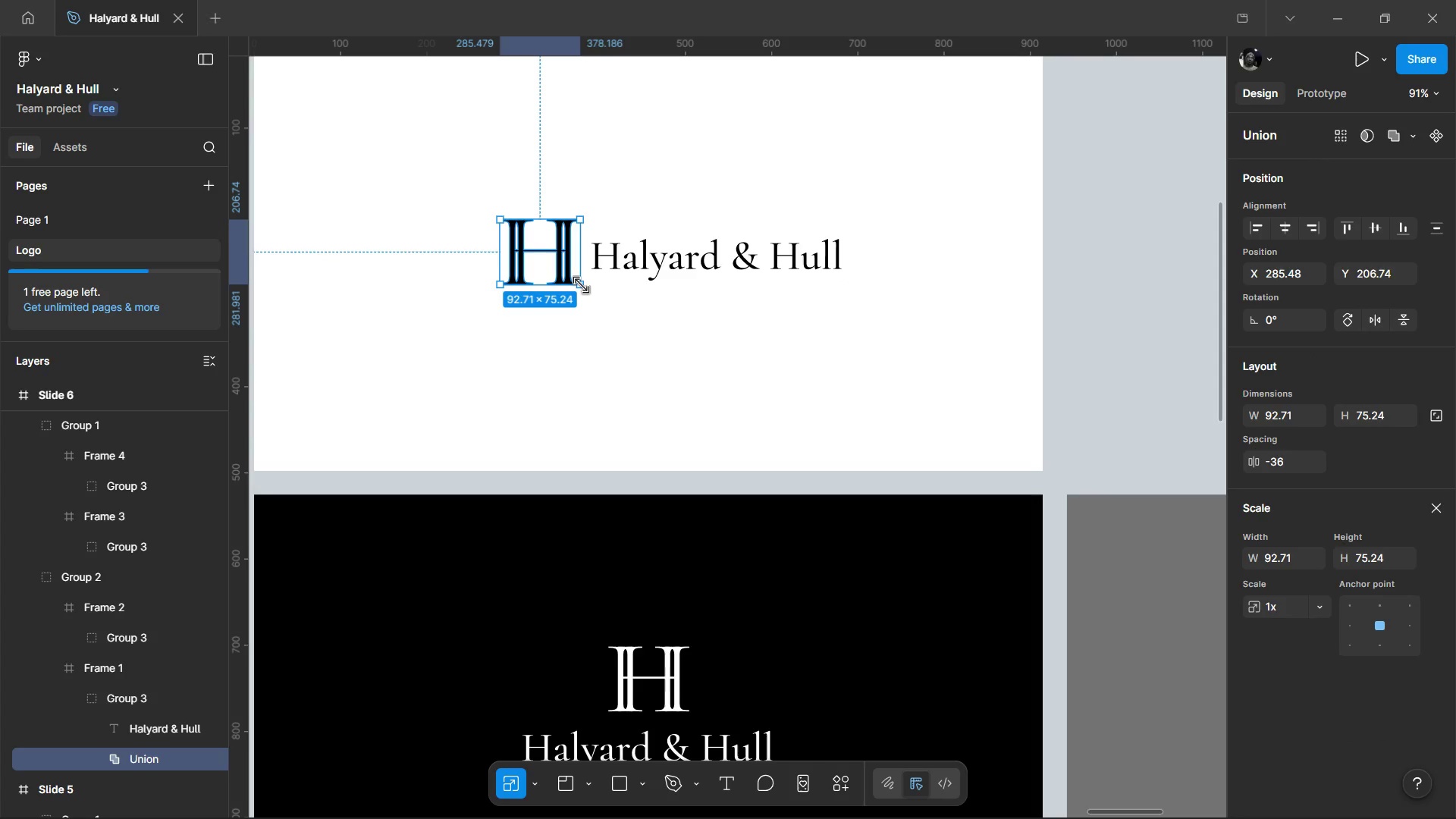 
hold_key(key=AltLeft, duration=0.66)
 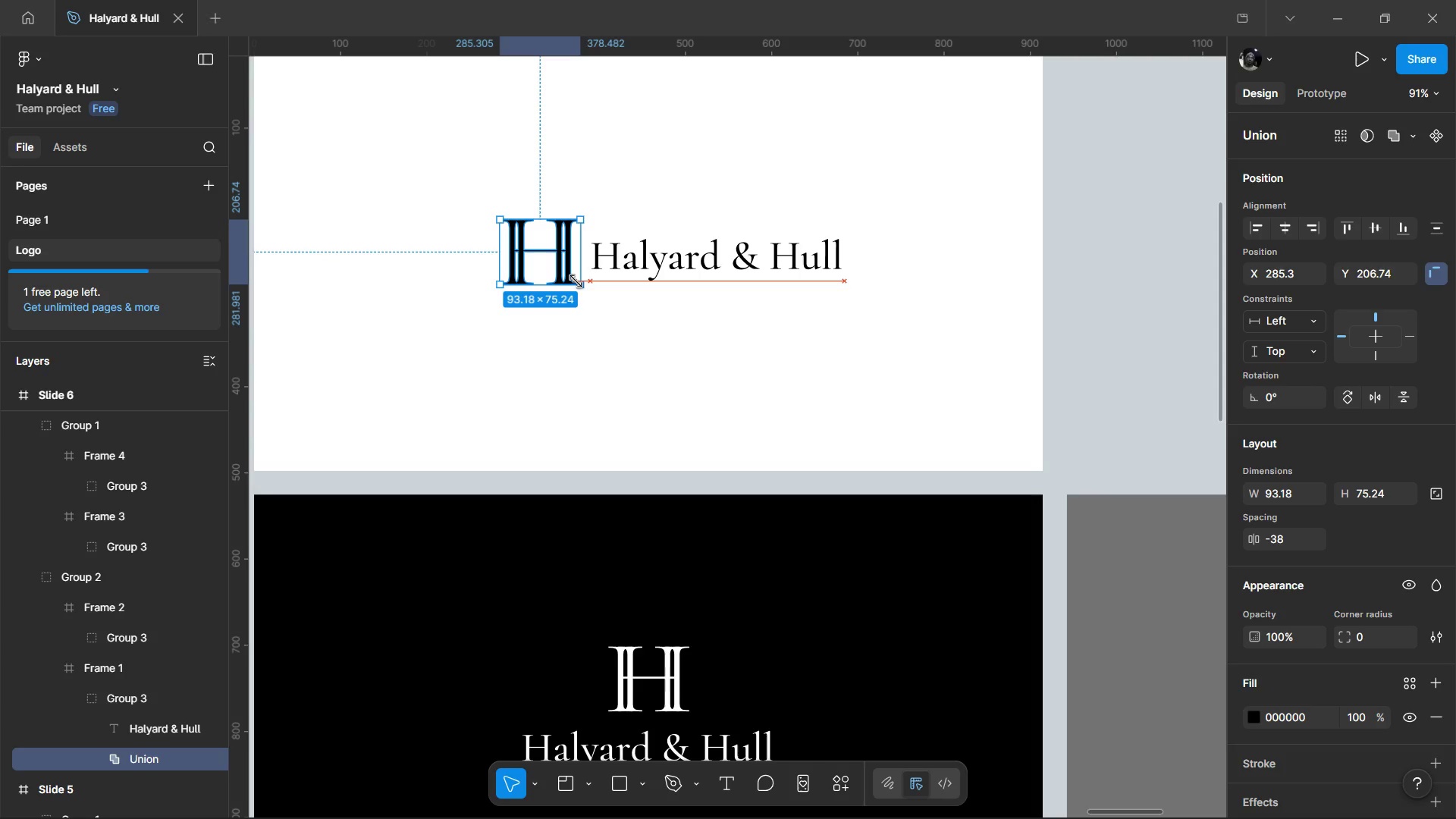 
key(K)
 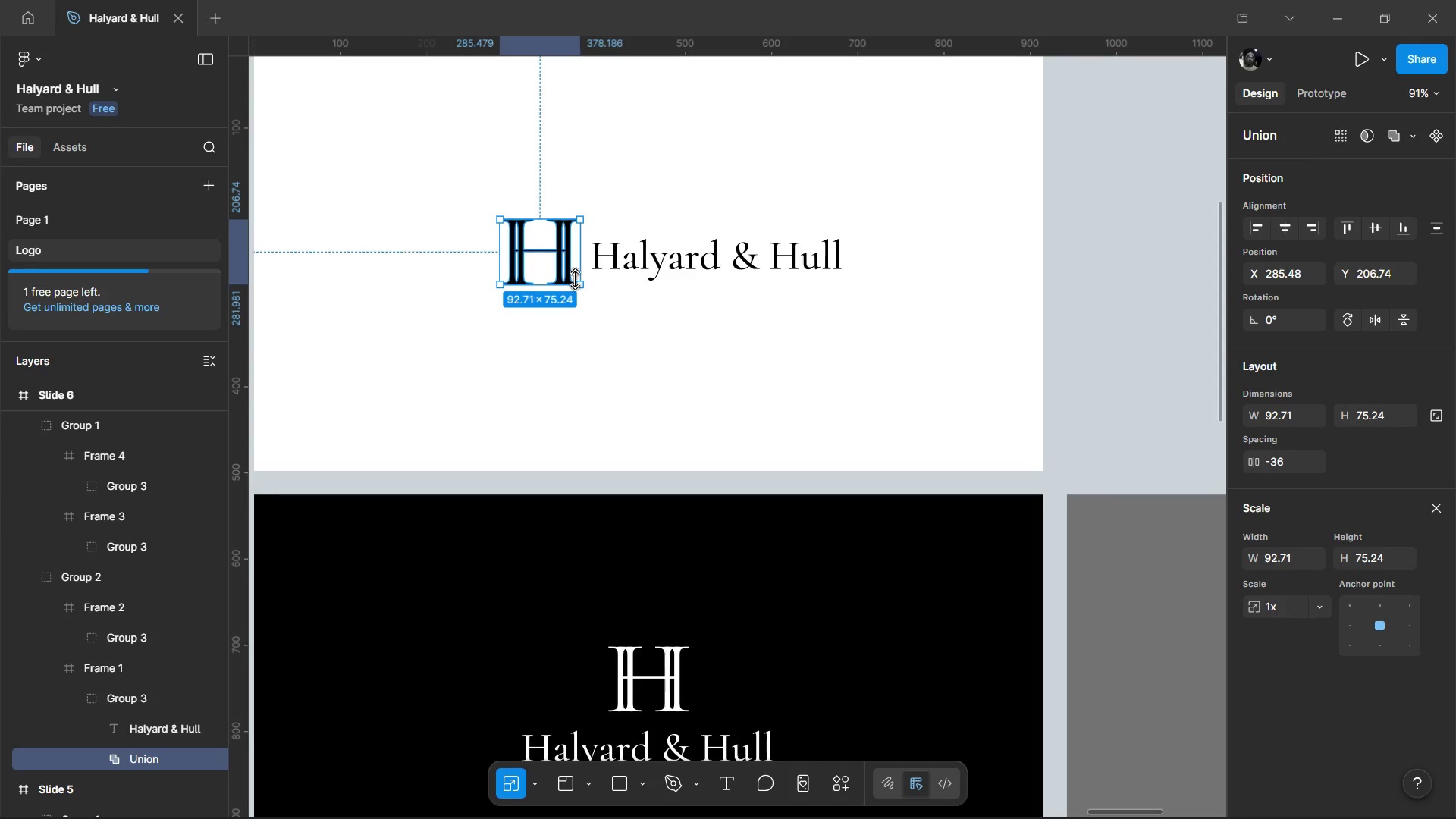 
left_click_drag(start_coordinate=[581, 285], to_coordinate=[570, 271])
 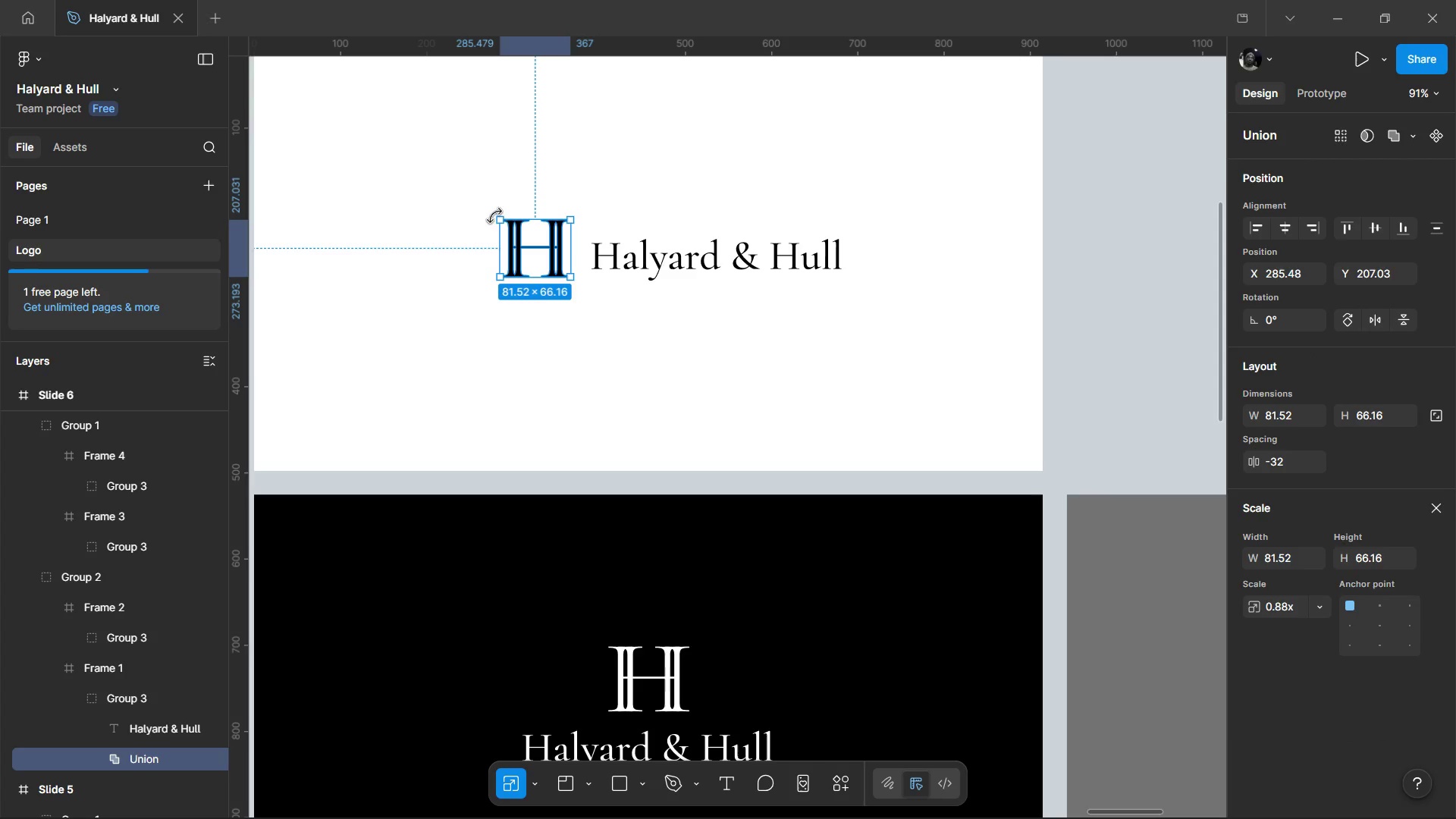 
left_click([495, 215])
 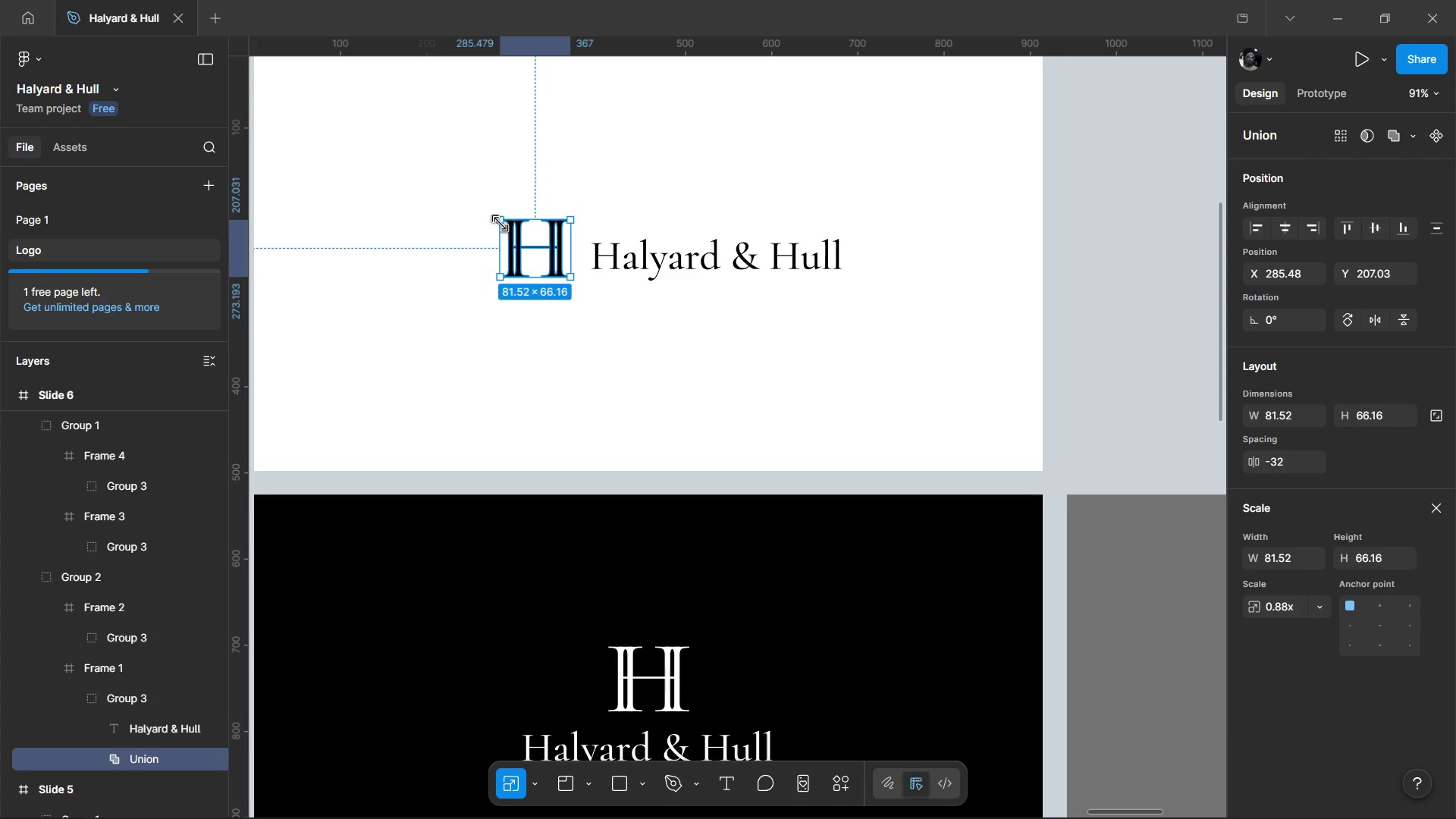 
left_click_drag(start_coordinate=[500, 223], to_coordinate=[510, 229])
 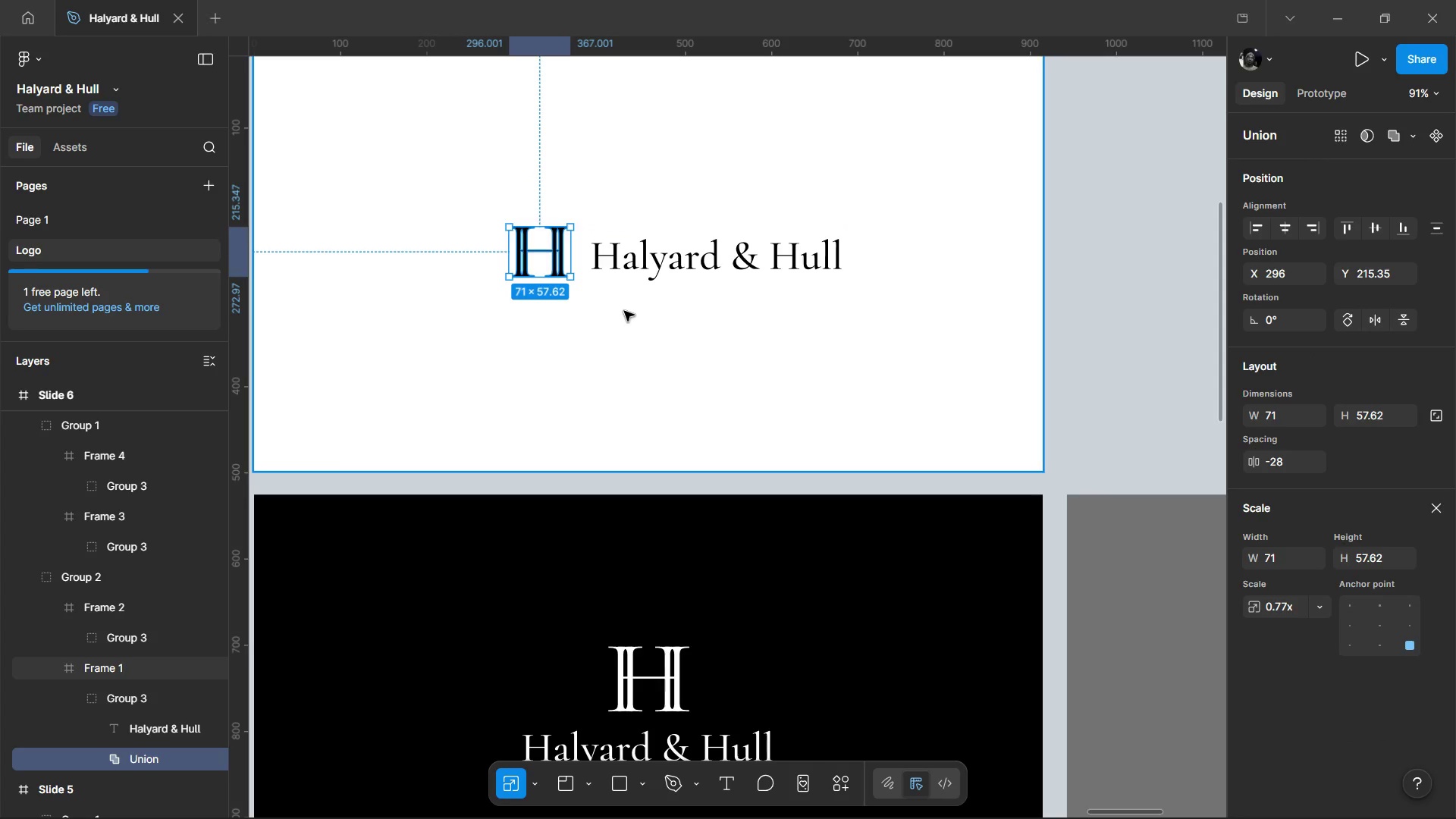 
double_click([624, 311])
 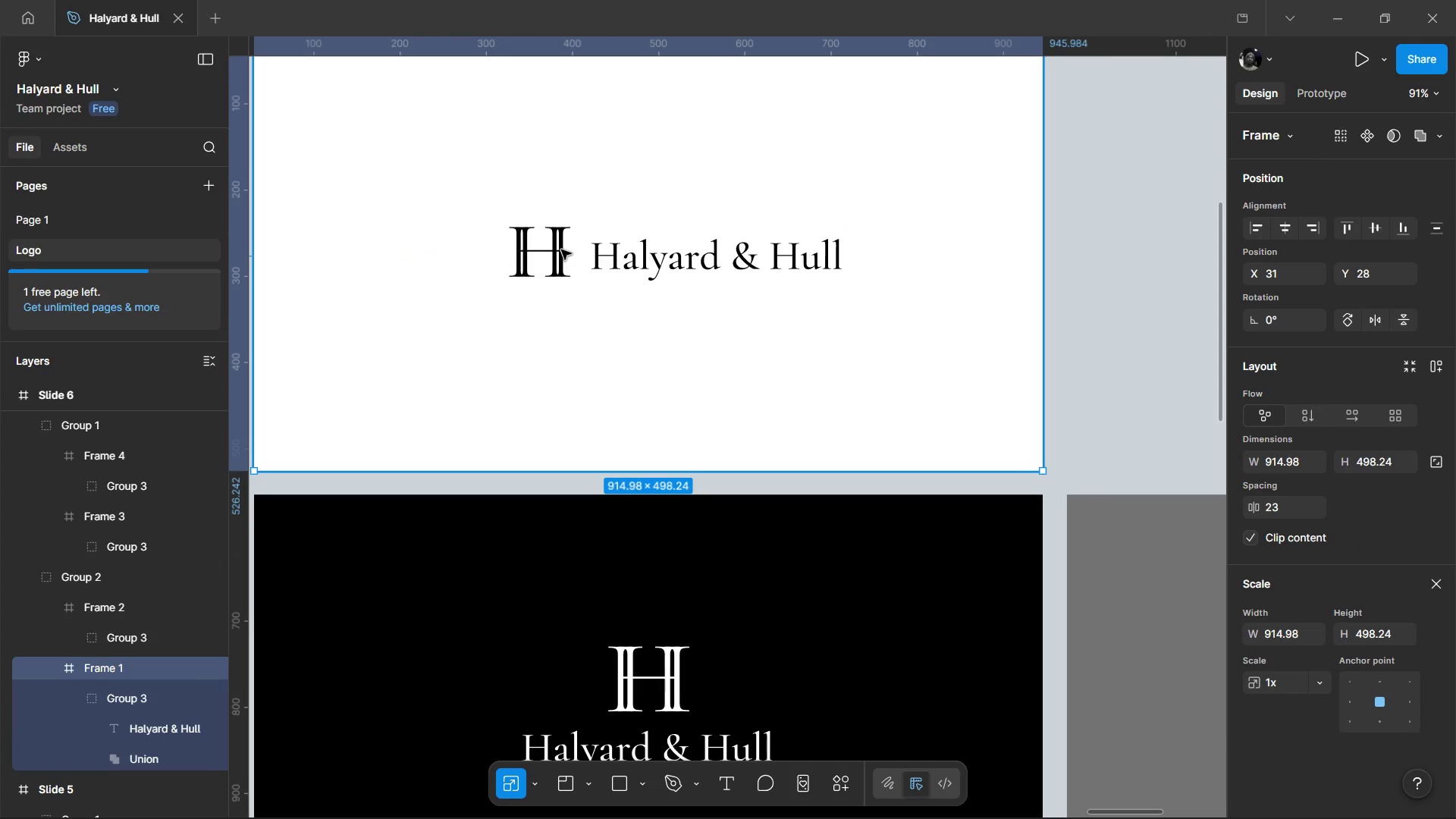 
double_click([561, 249])
 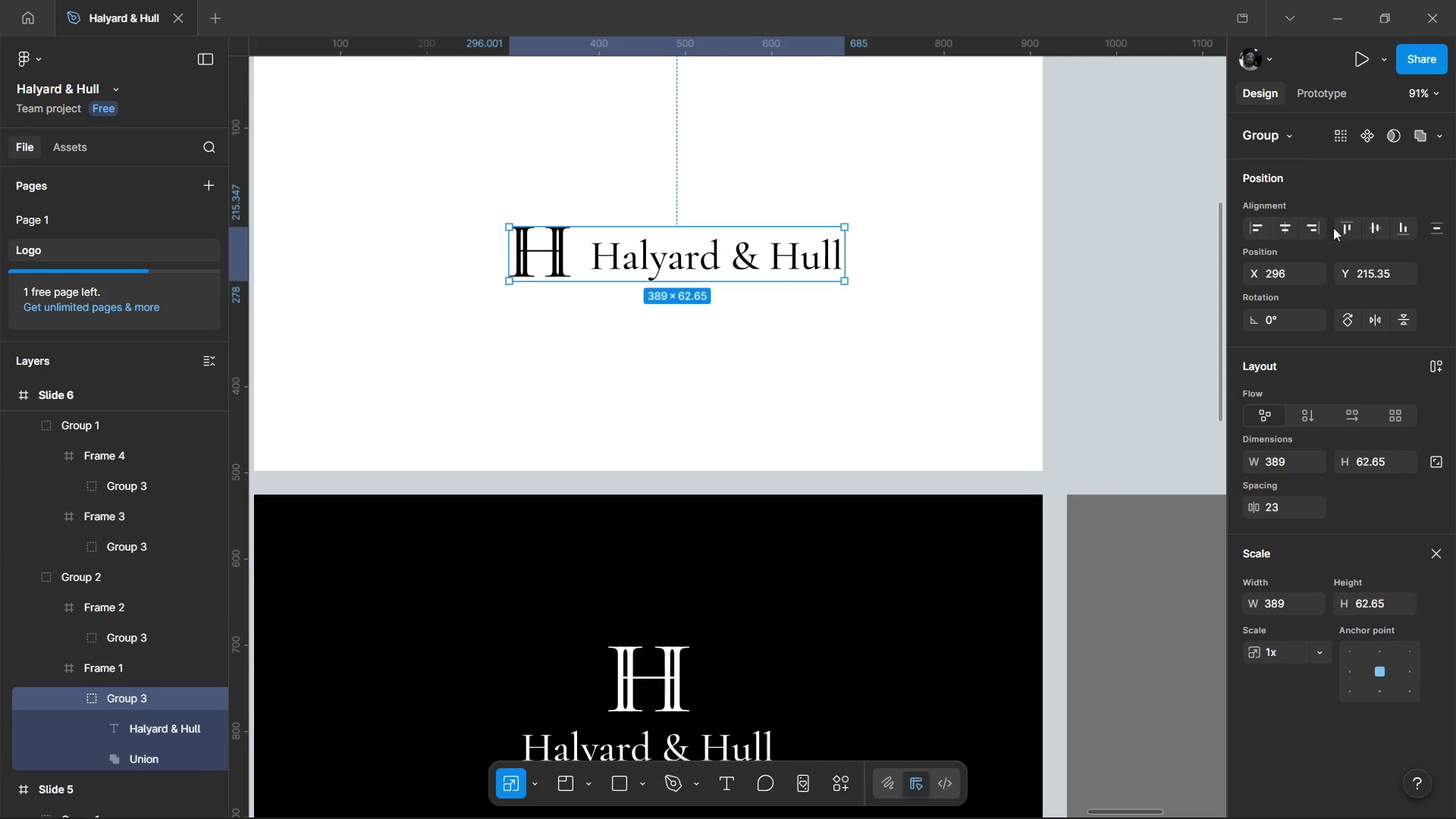 
left_click([1373, 228])
 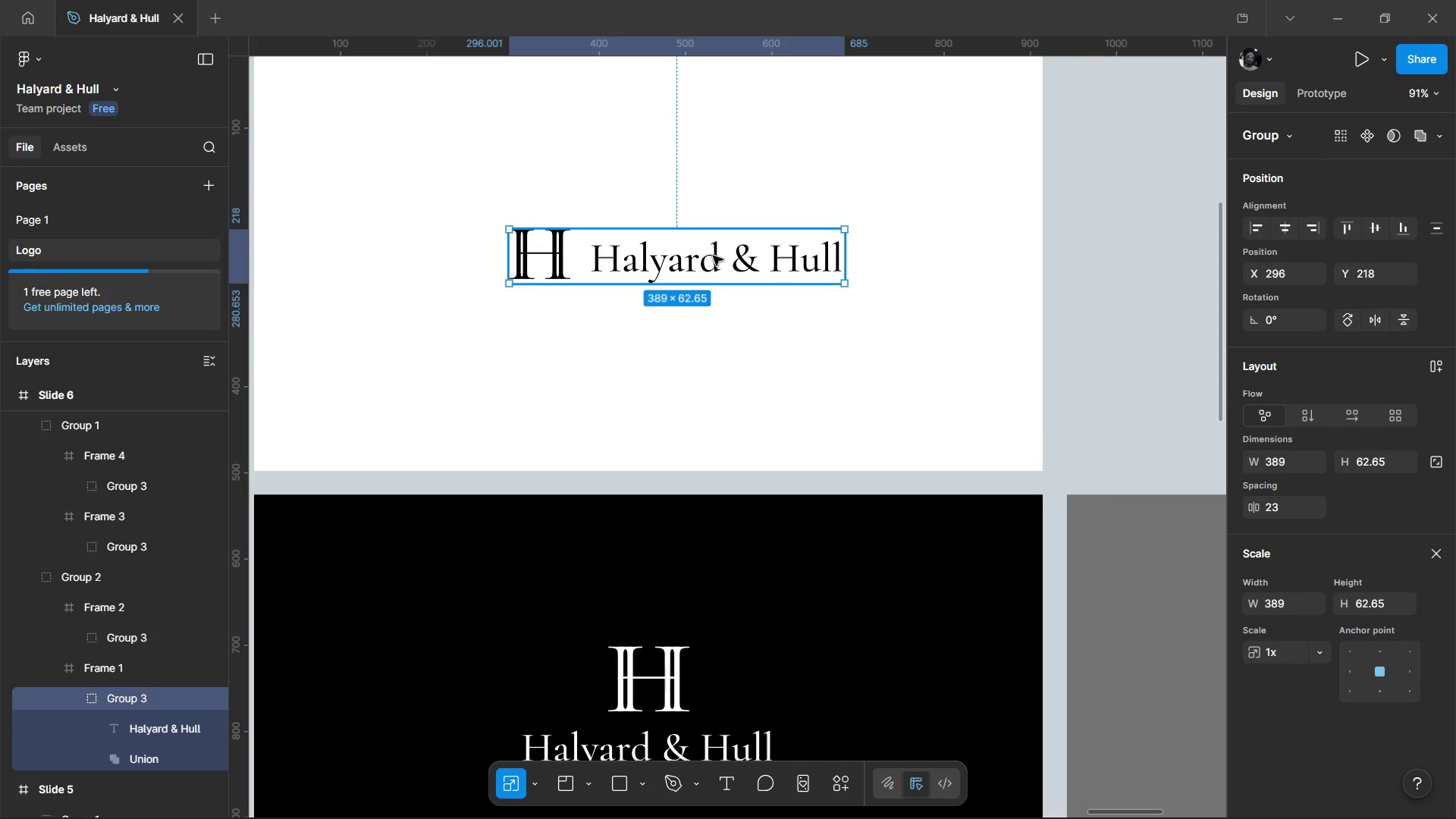 
double_click([708, 257])
 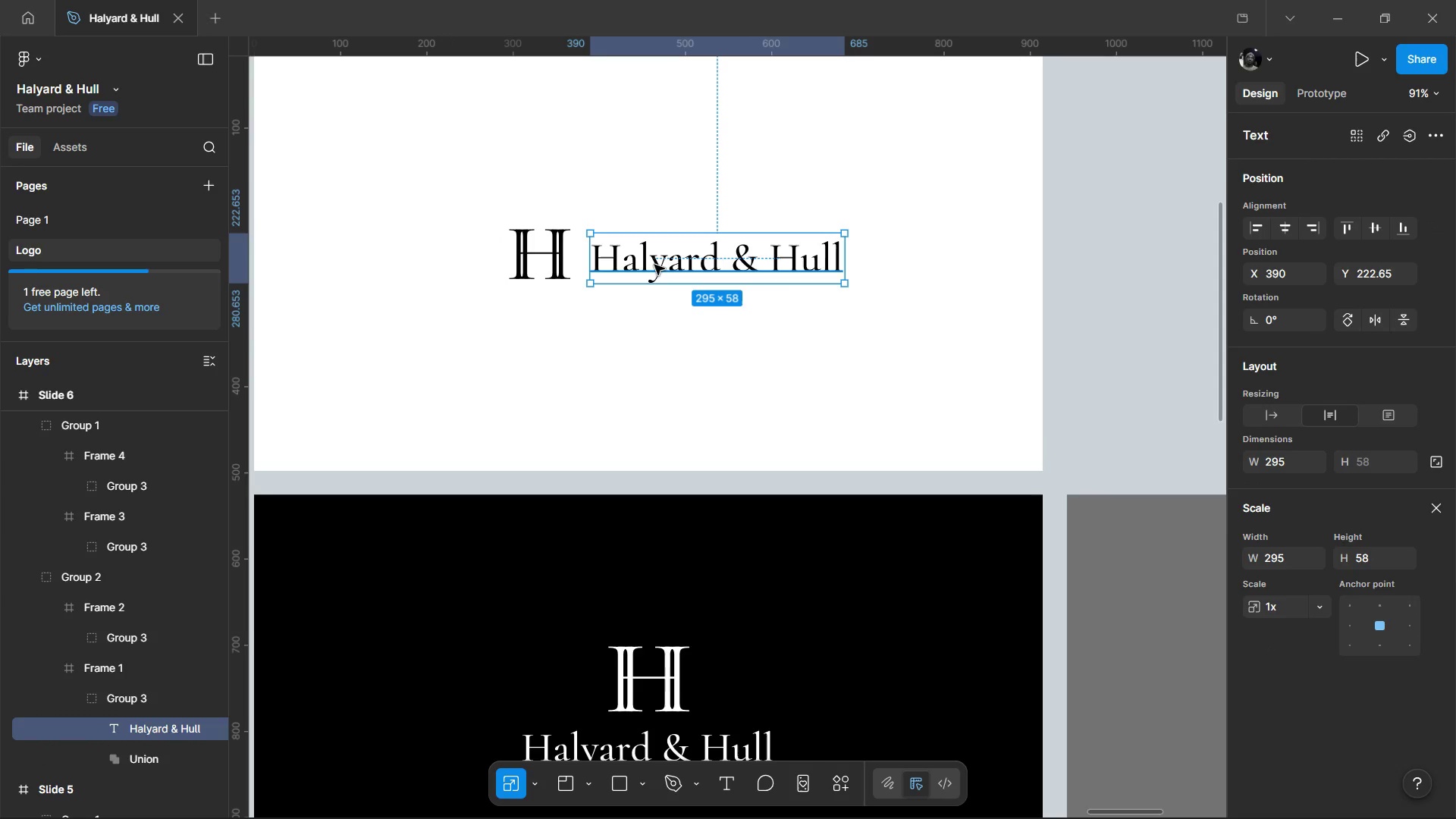 
hold_key(key=ShiftLeft, duration=1.31)
left_click([548, 265])
 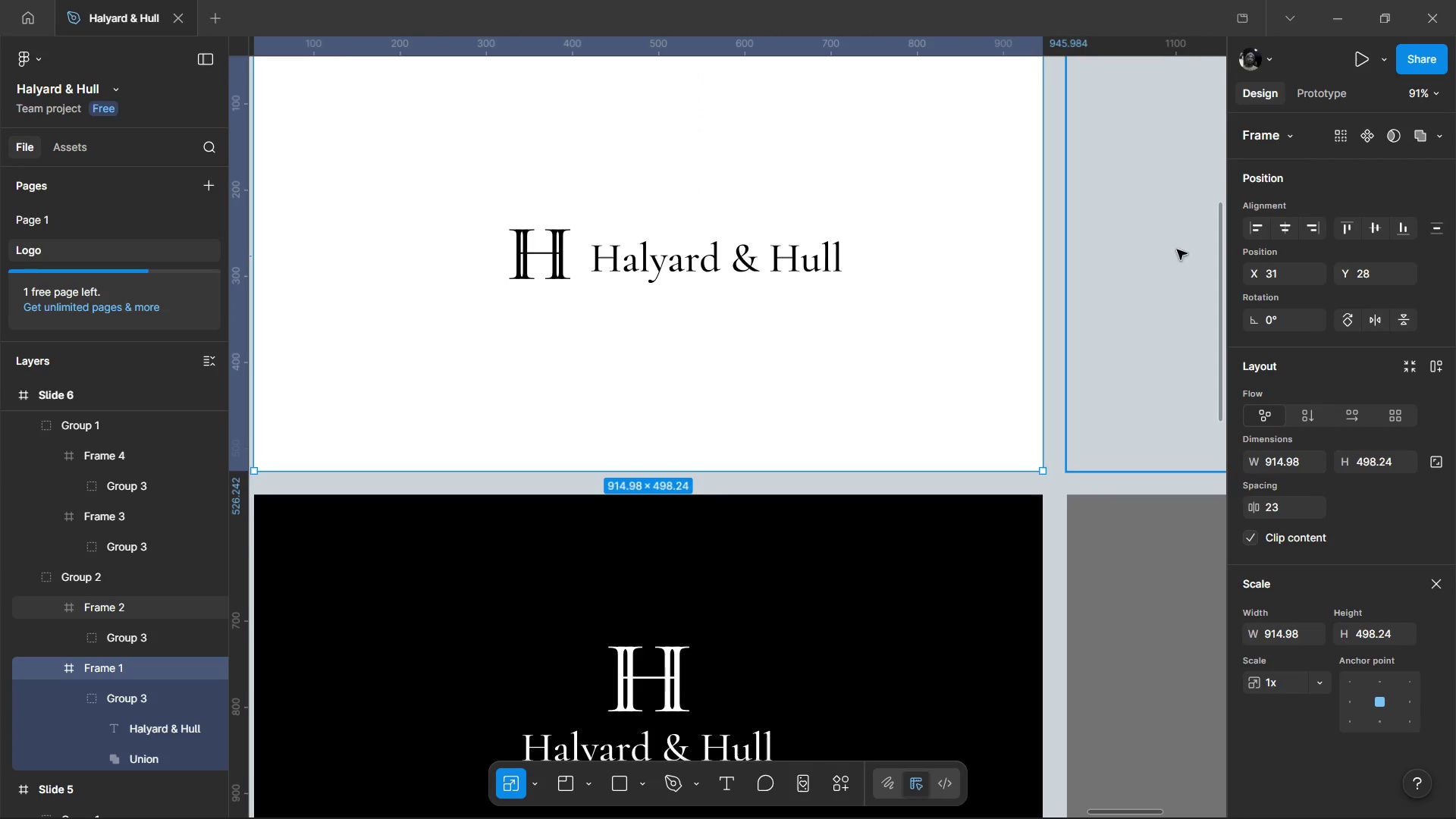 
hold_key(key=ShiftLeft, duration=0.69)
left_click([558, 254])
 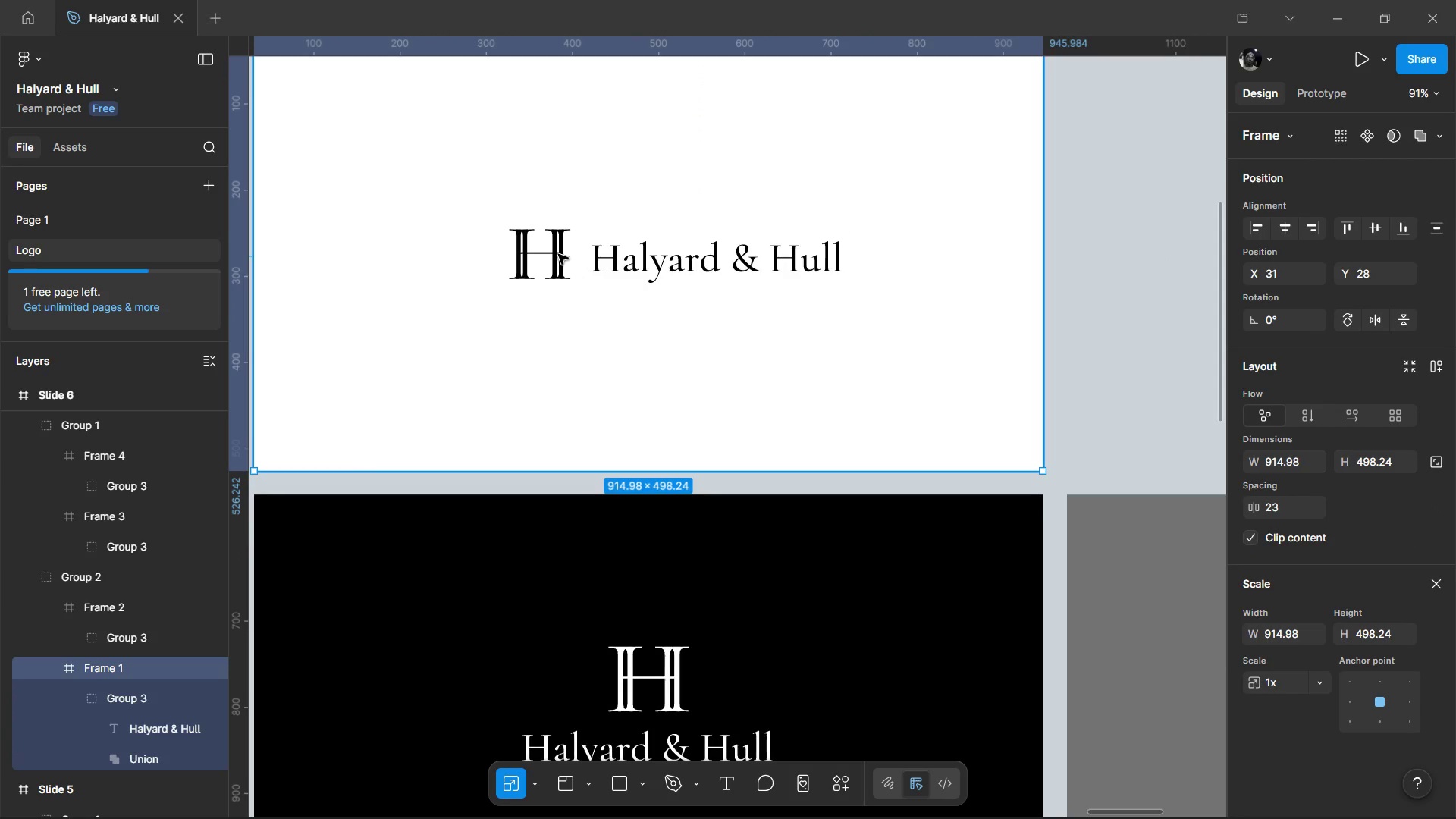 
double_click([558, 254])
 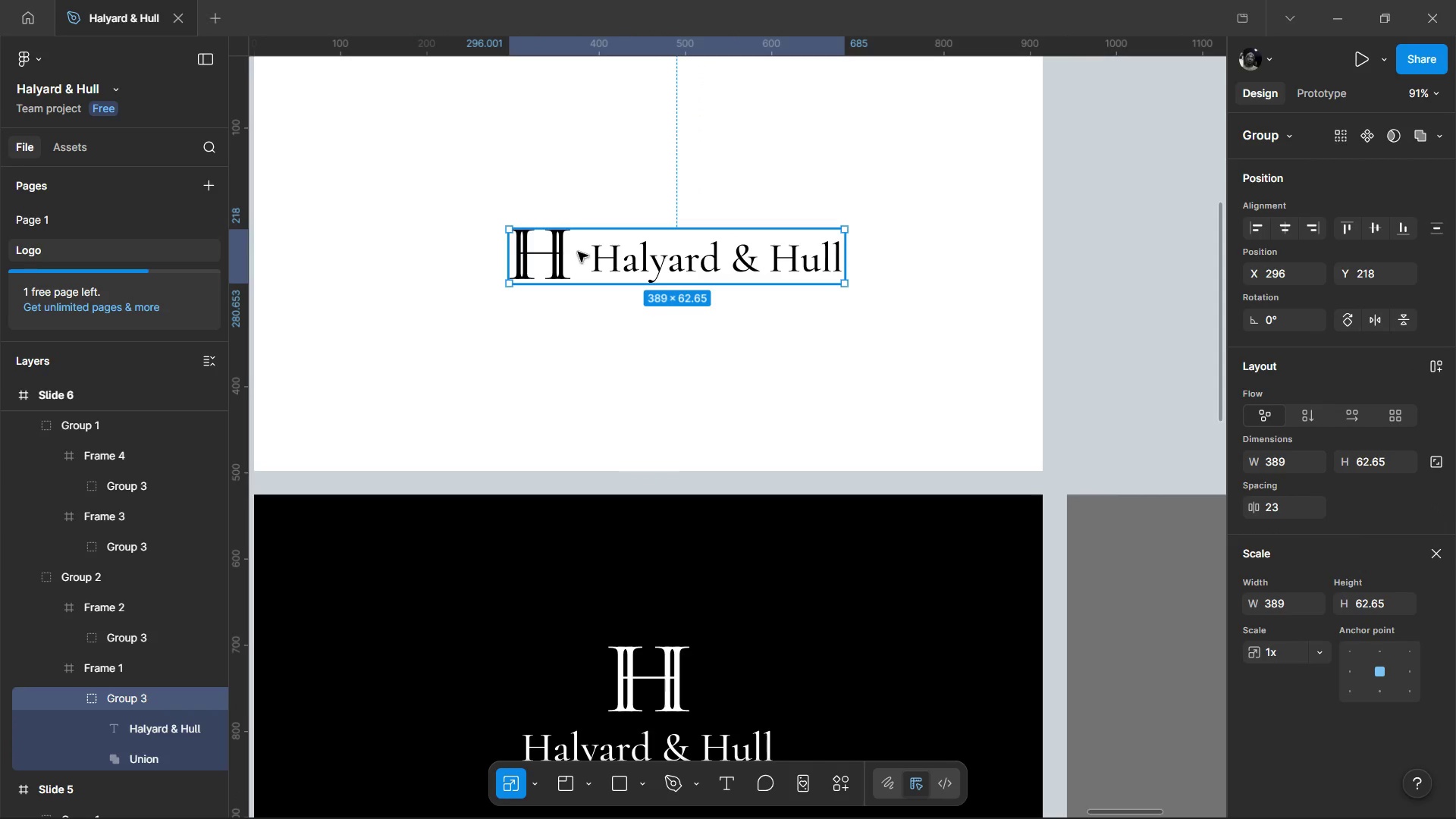 
hold_key(key=ShiftLeft, duration=0.55)
left_click([557, 254])
 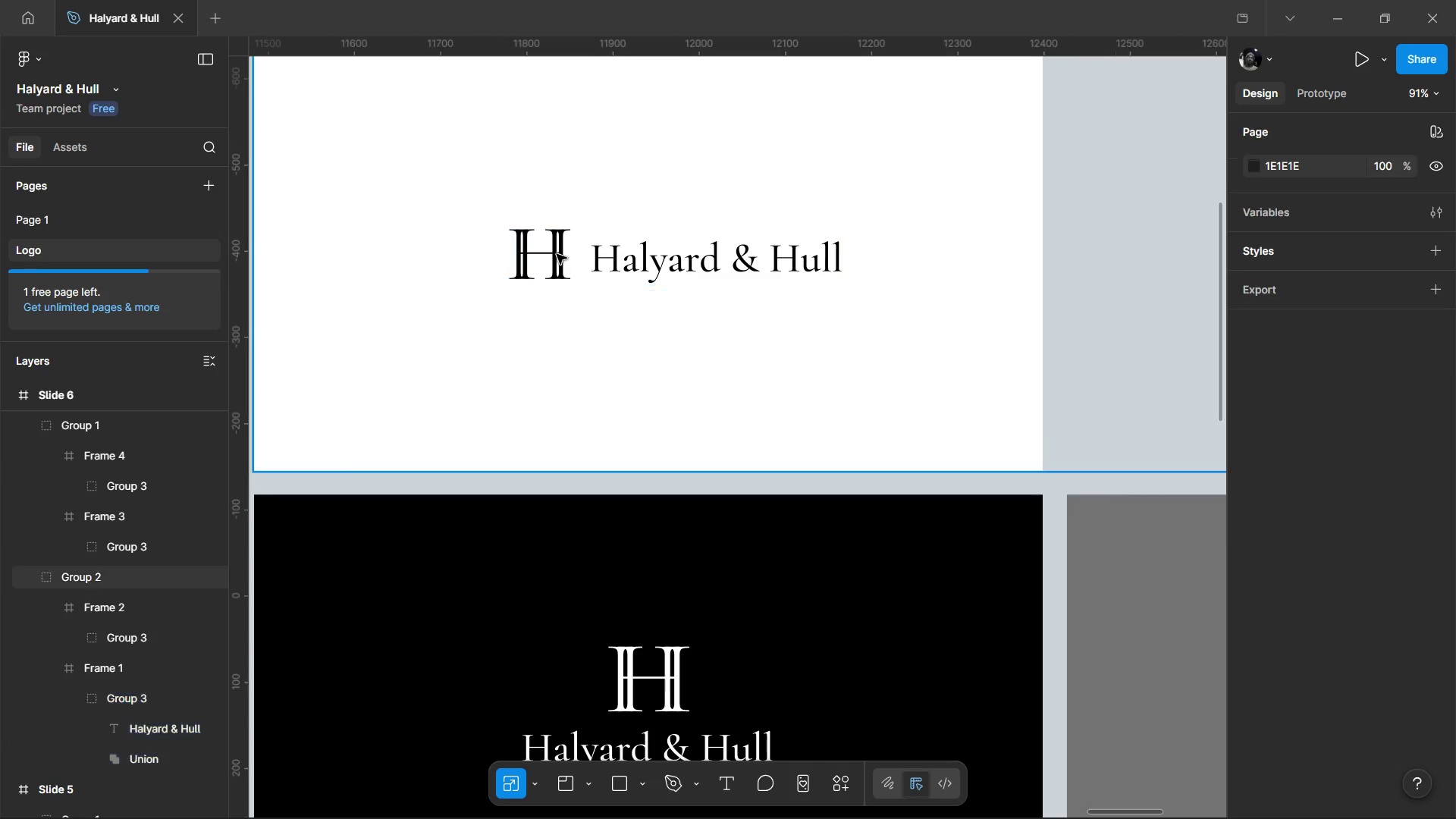 
double_click([557, 254])
 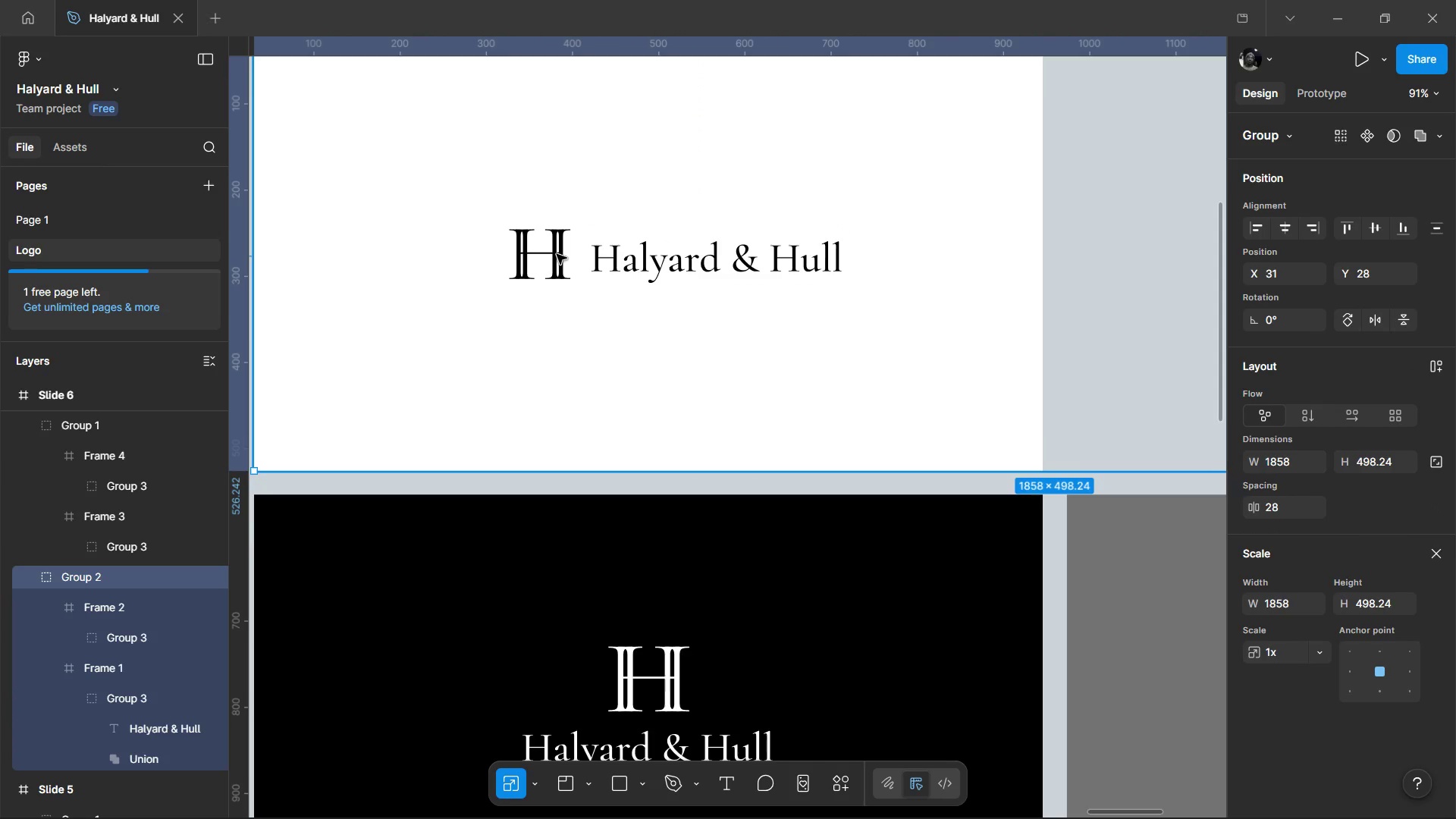 
double_click([557, 254])
 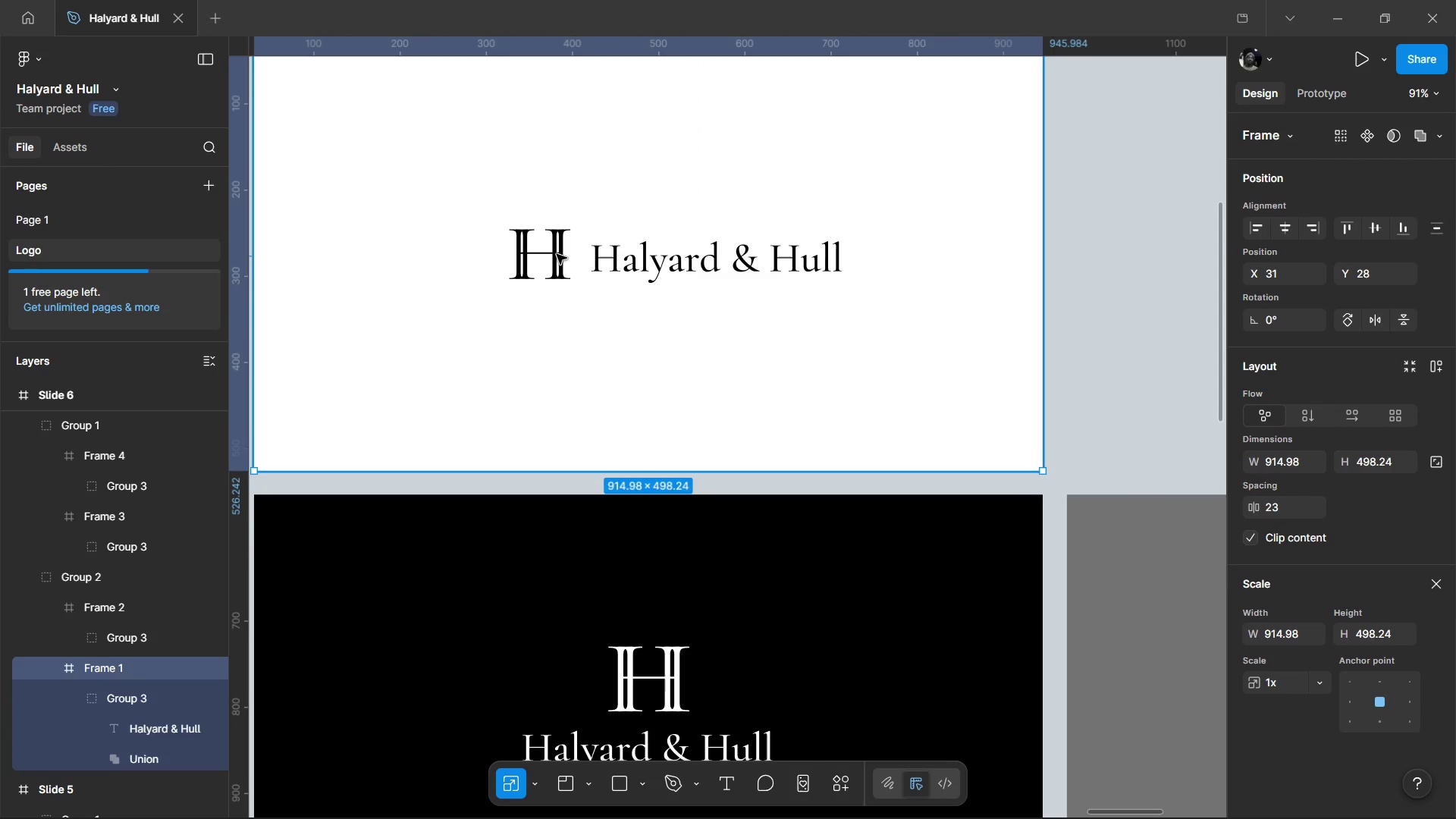 
triple_click([557, 254])
 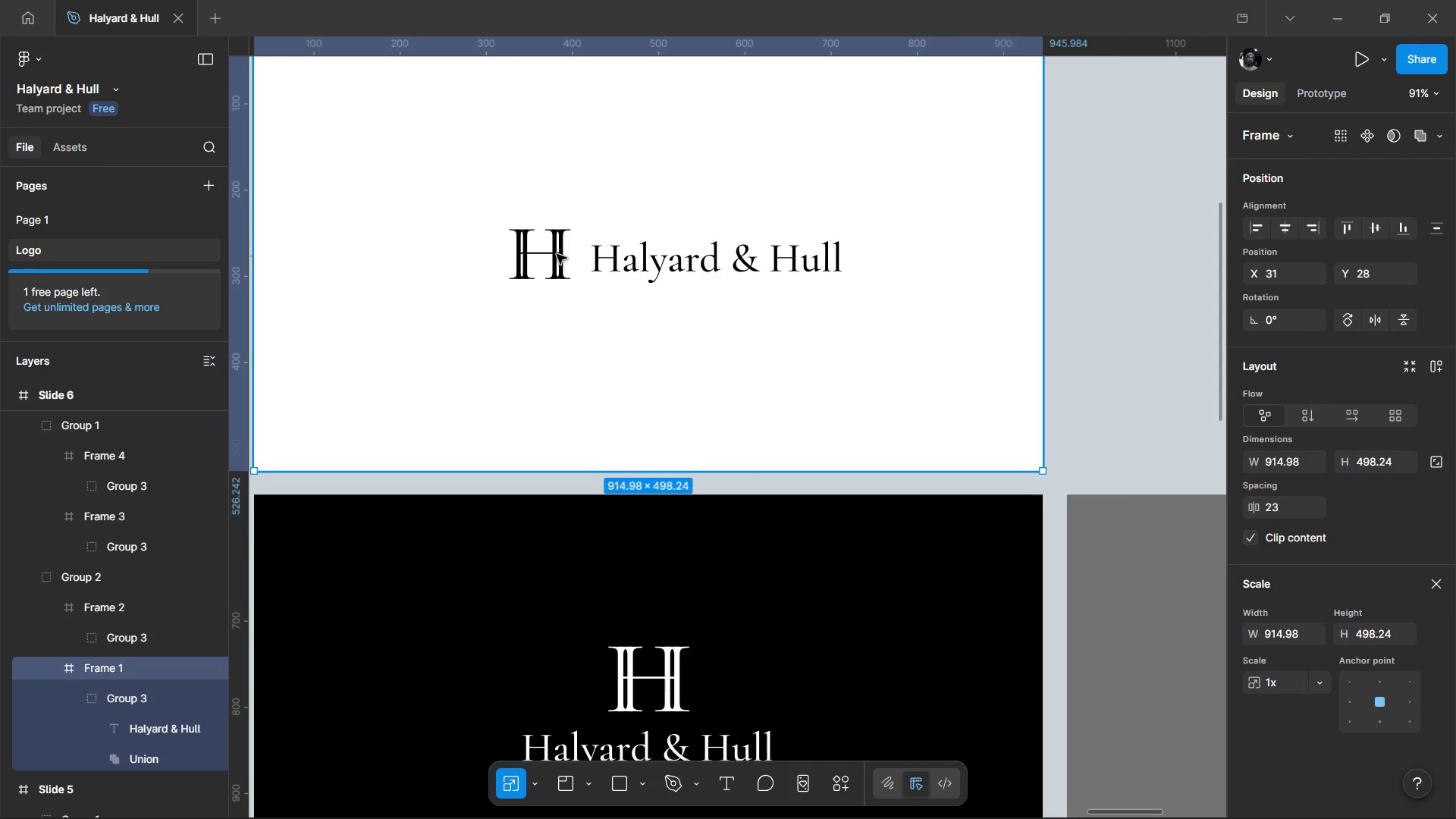 
triple_click([557, 254])
 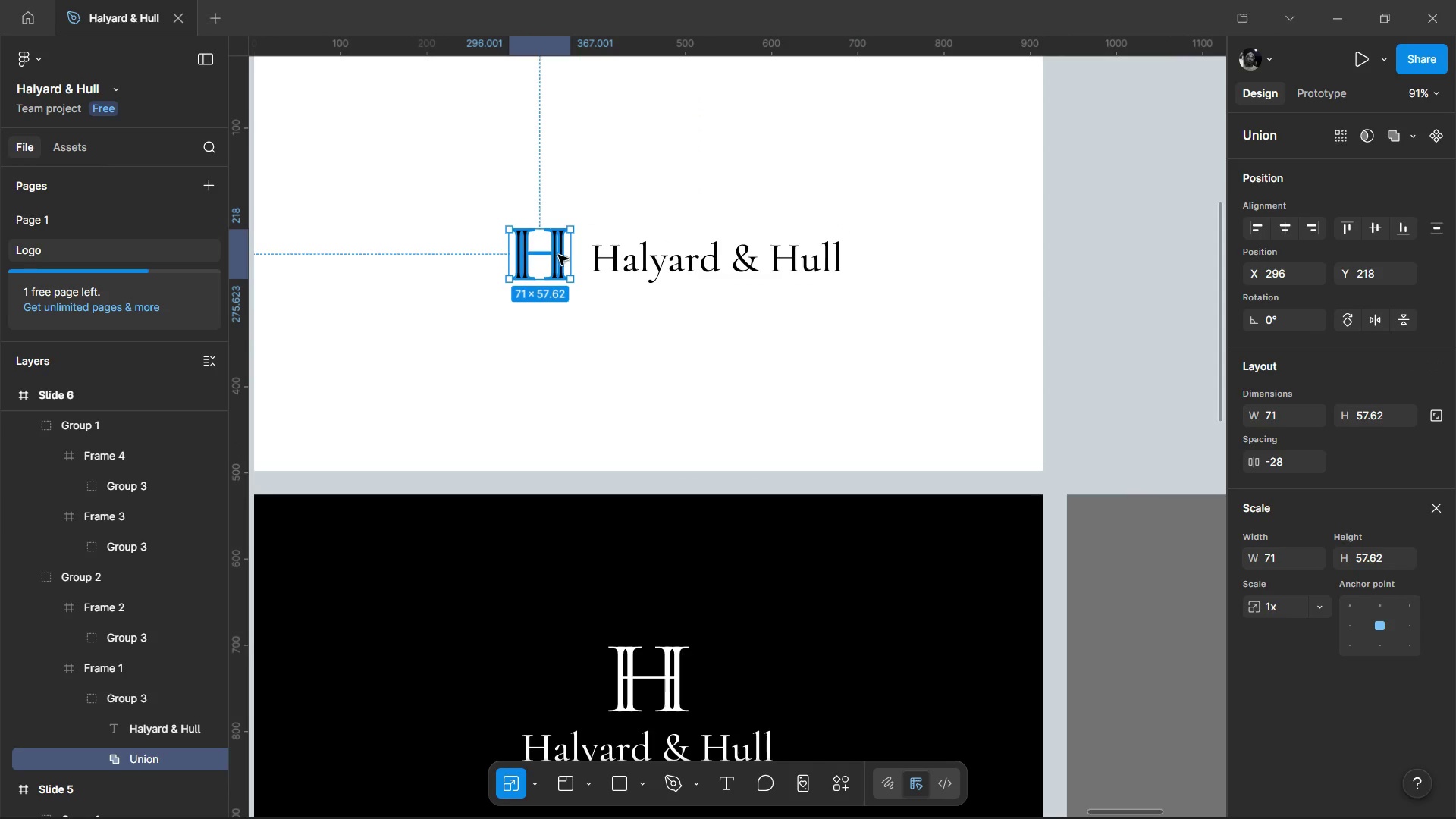 
hold_key(key=ShiftLeft, duration=0.92)
left_click([657, 255])
 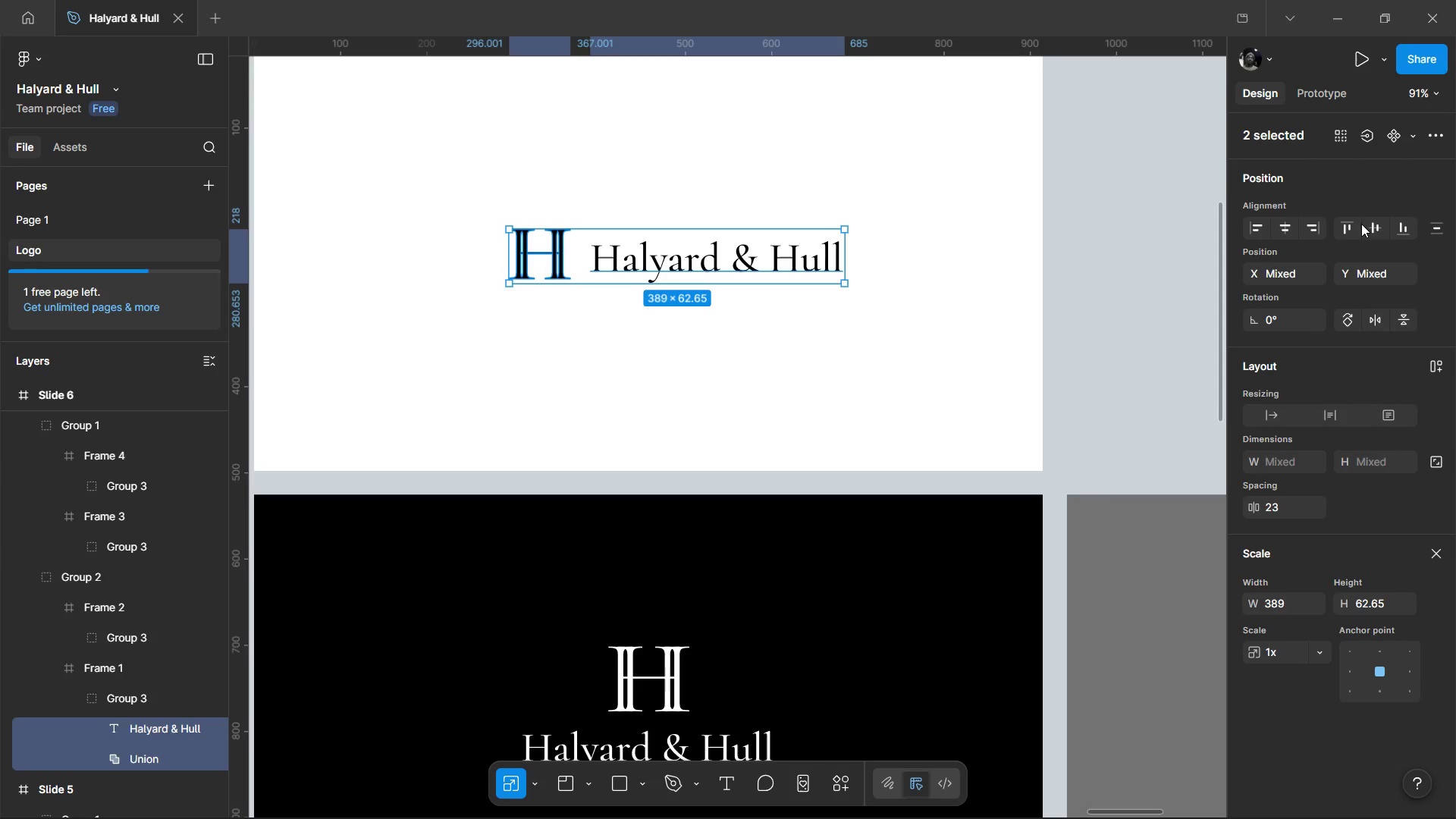 
left_click([1376, 224])
 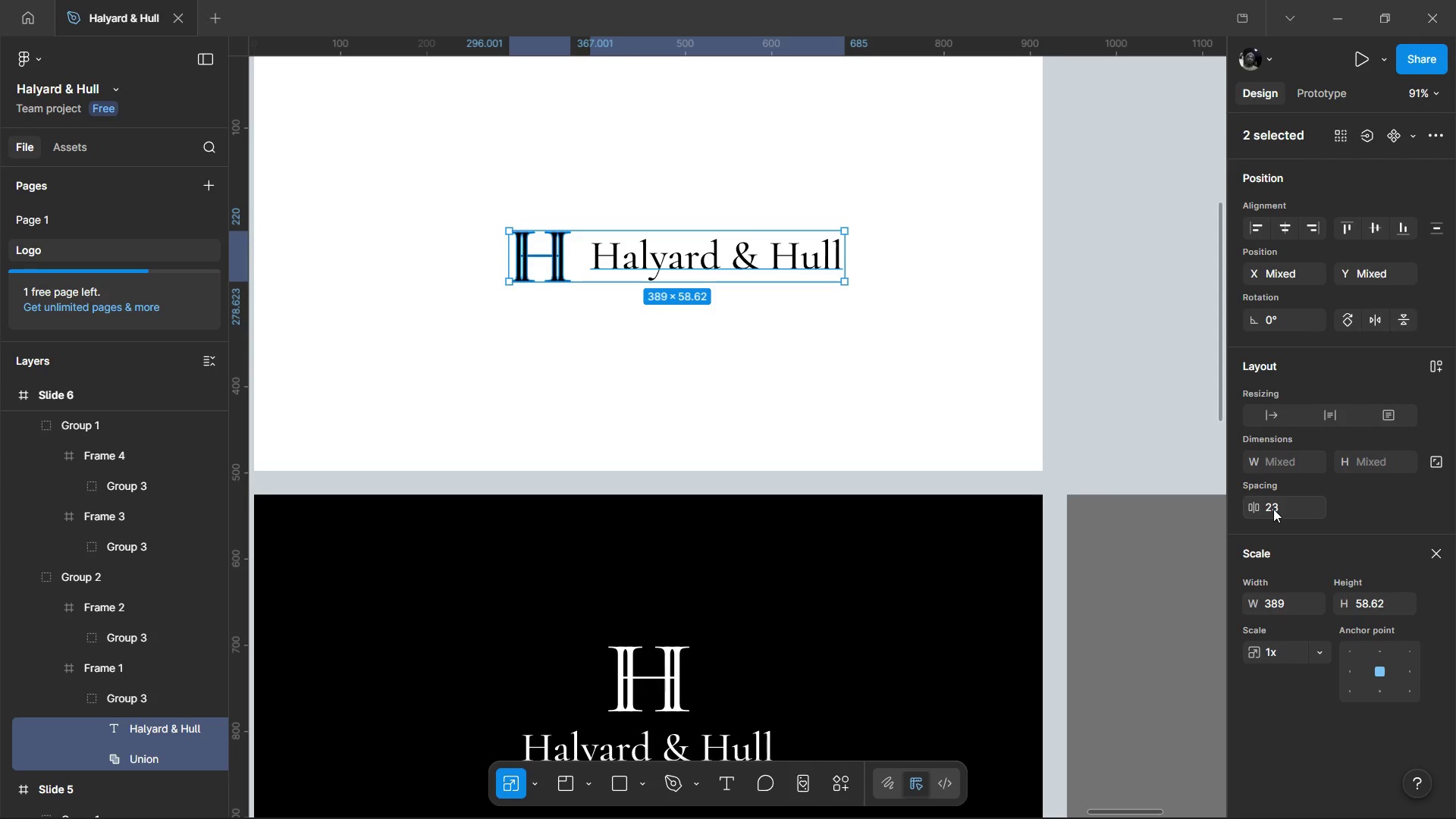 
left_click_drag(start_coordinate=[1255, 507], to_coordinate=[723, 432])
 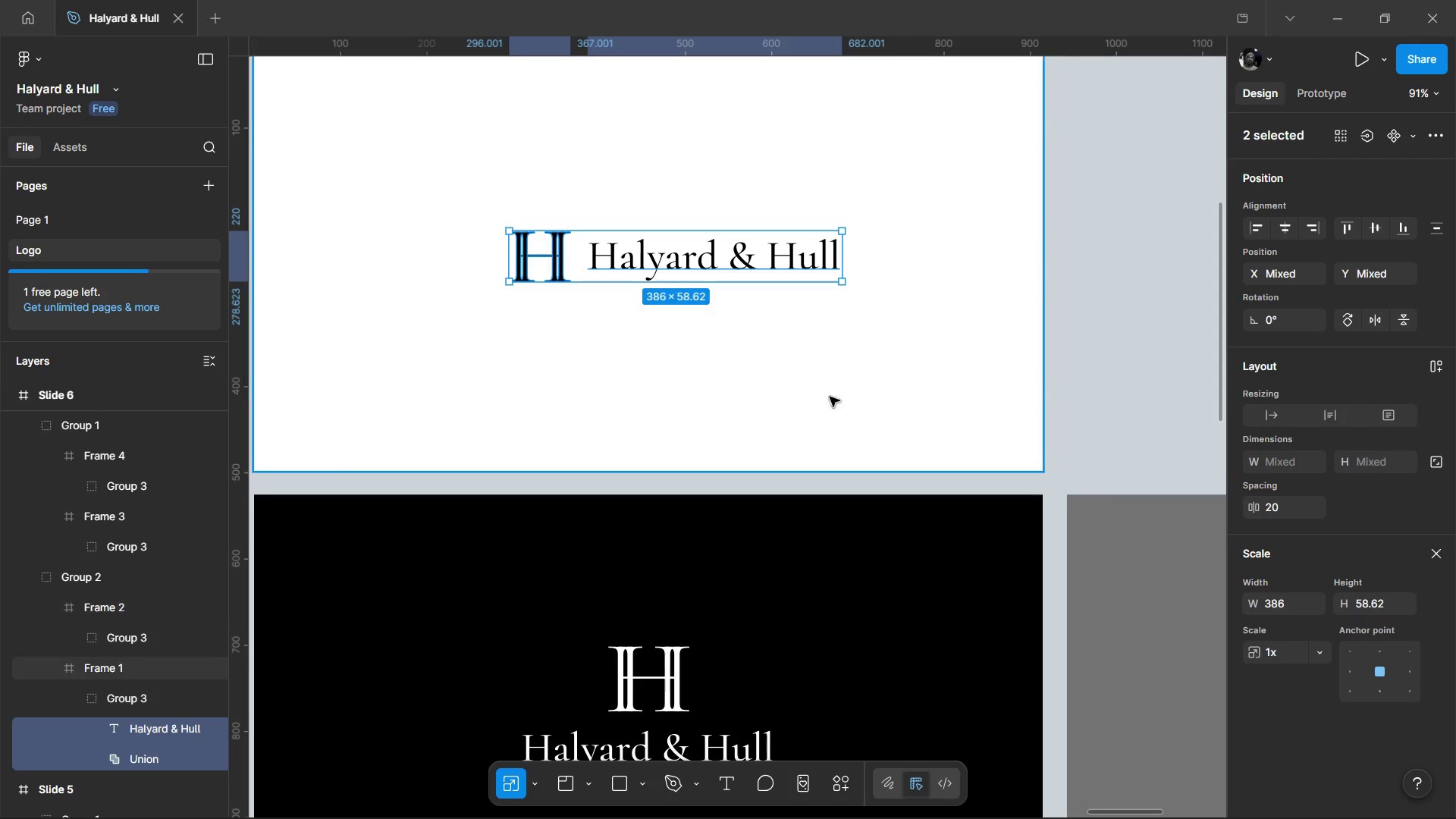 
hold_key(key=ControlLeft, duration=0.89)
scroll: coordinate [779, 373], scroll_direction: down, amount: 2.0
 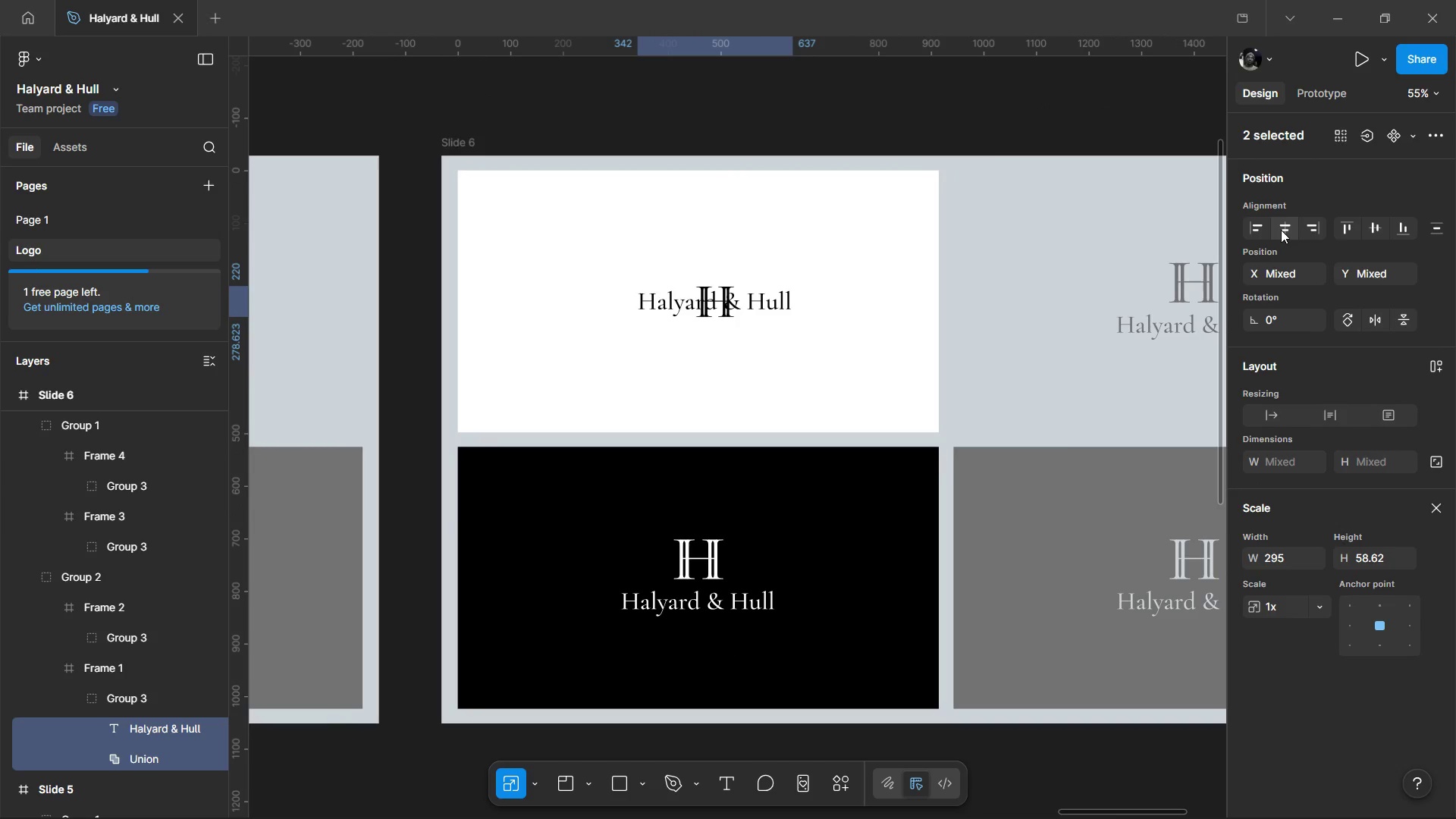 
key(Control+Z)
 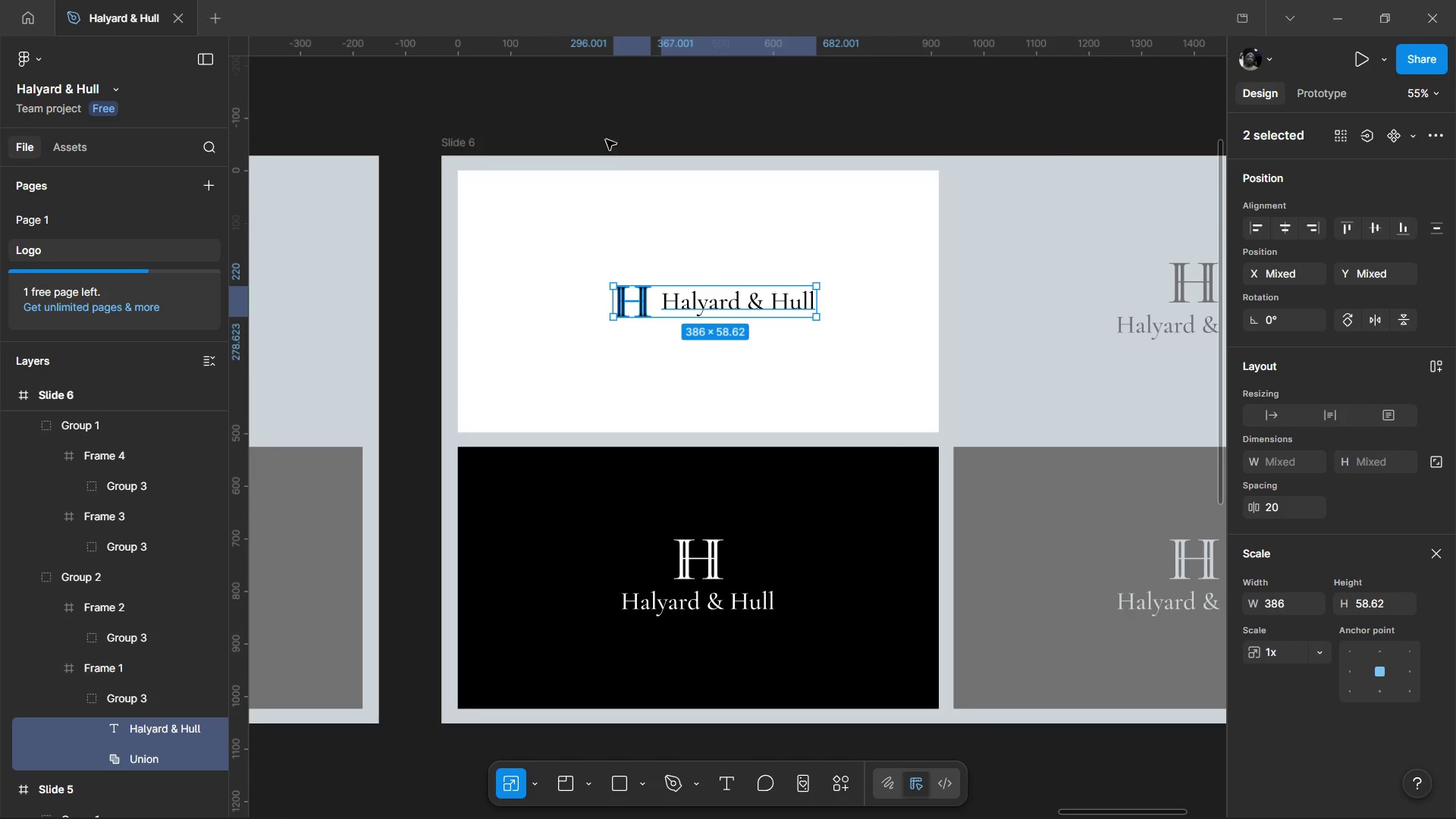 
left_click([611, 119])
 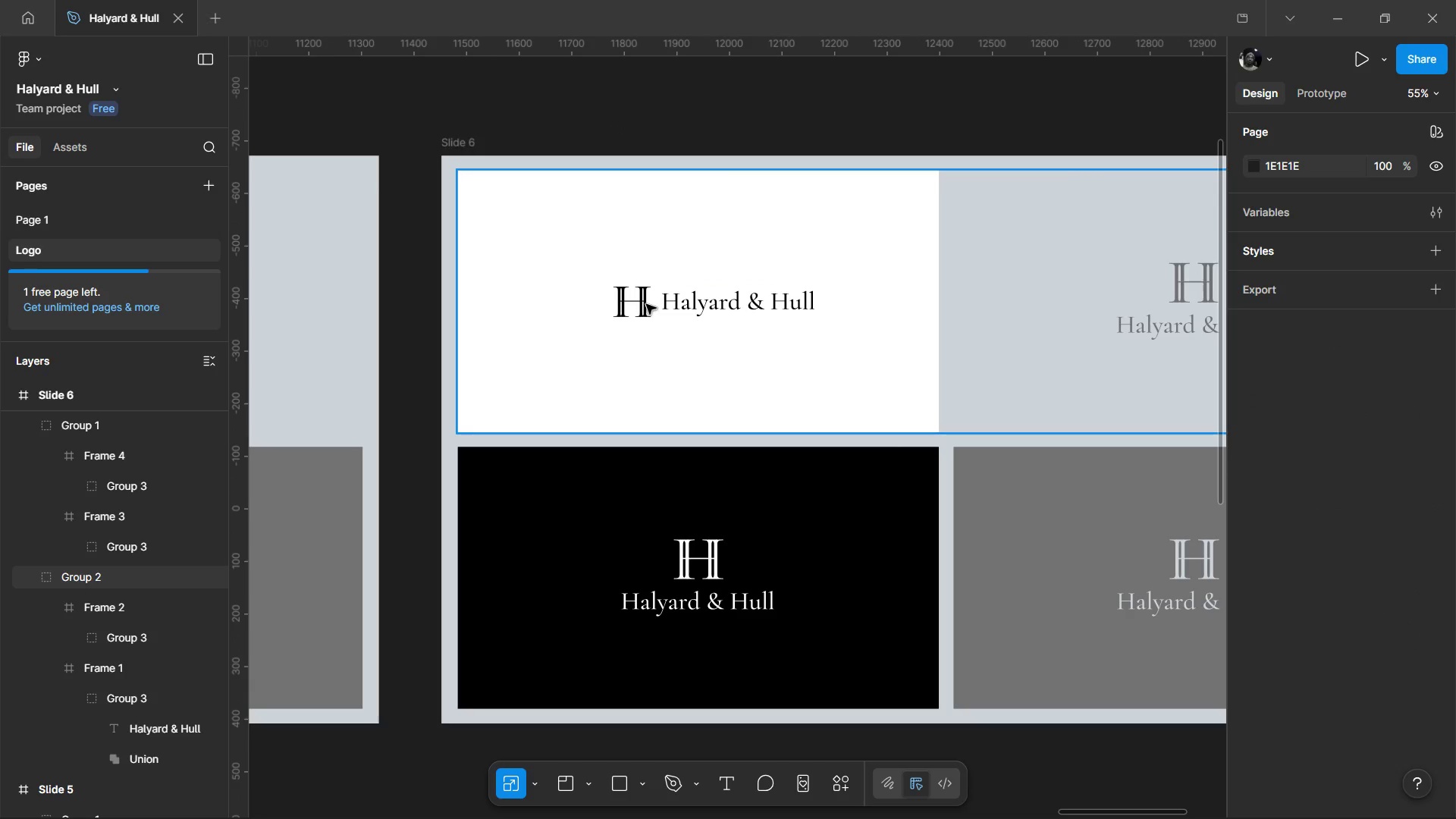 
double_click([646, 304])
 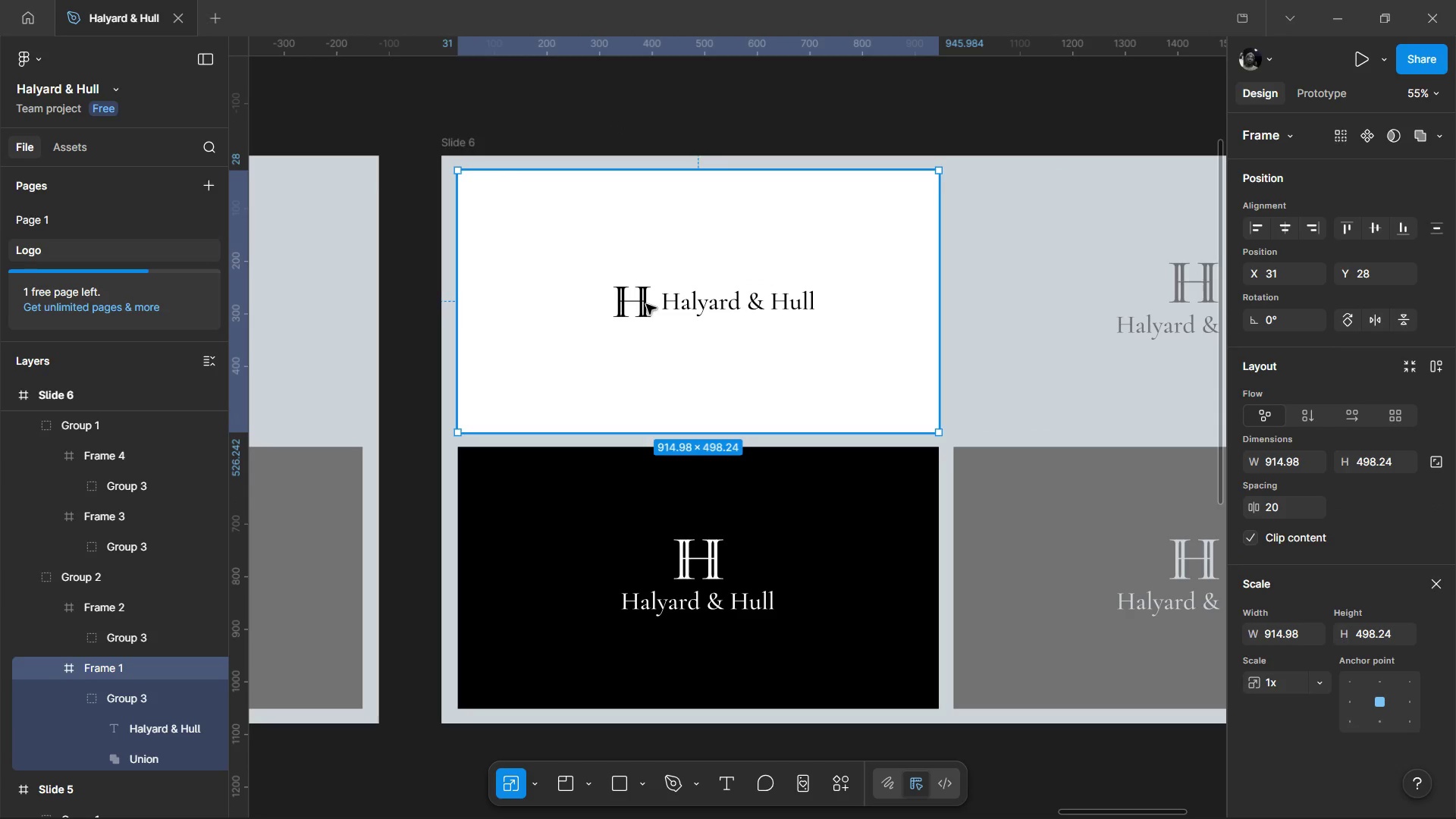 
double_click([646, 304])
 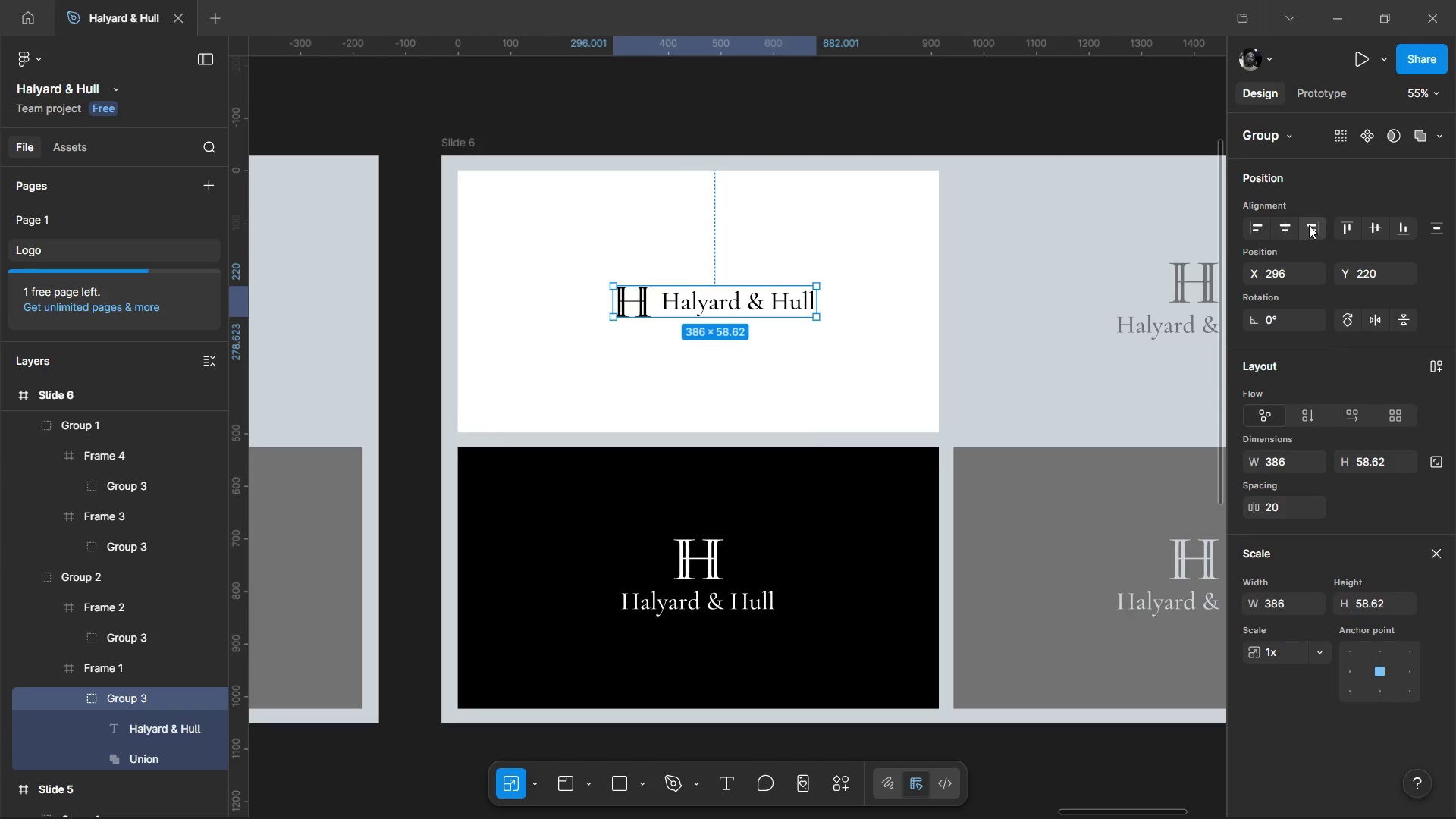 
left_click([1288, 231])
 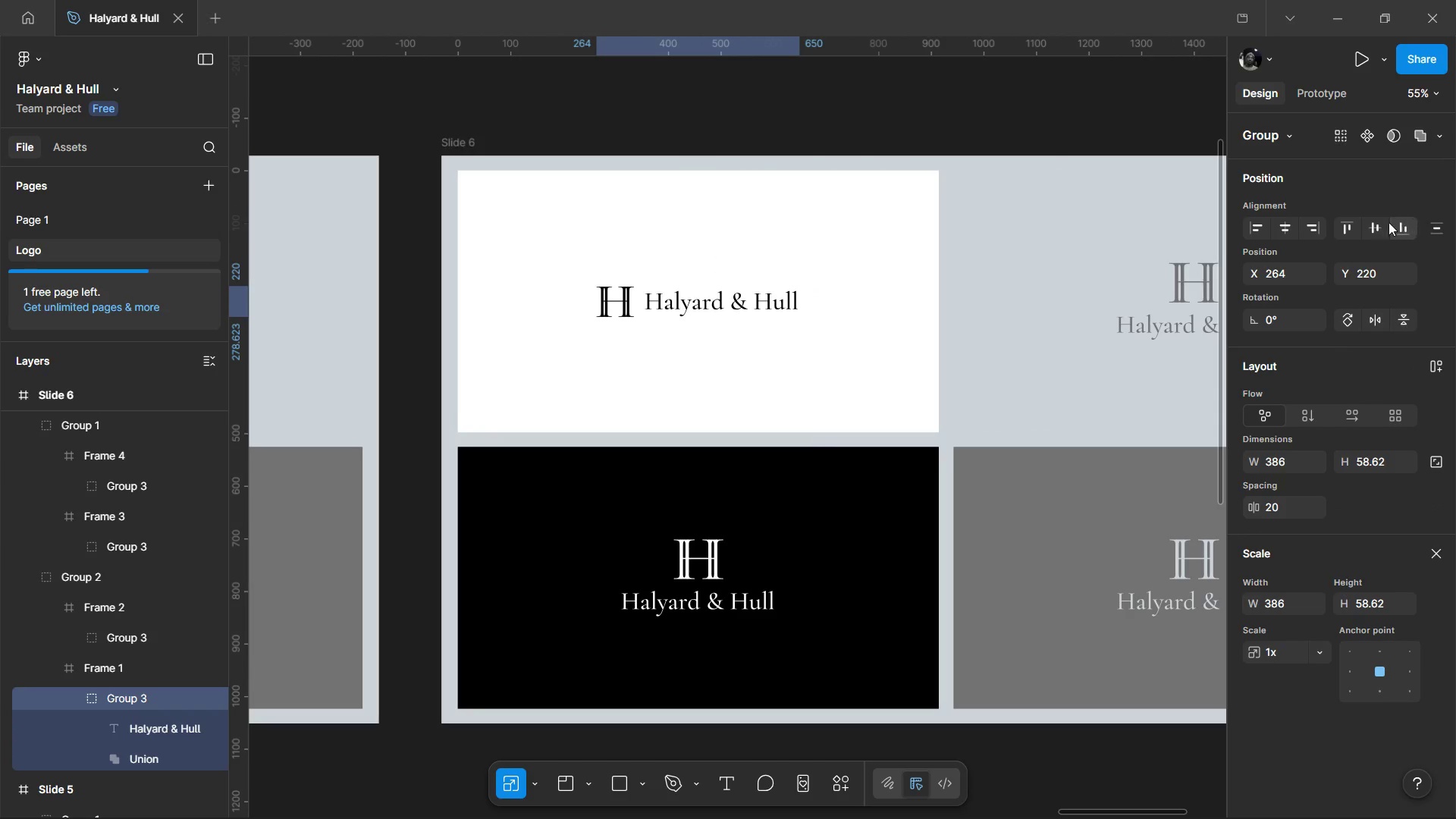 
left_click([1379, 224])
 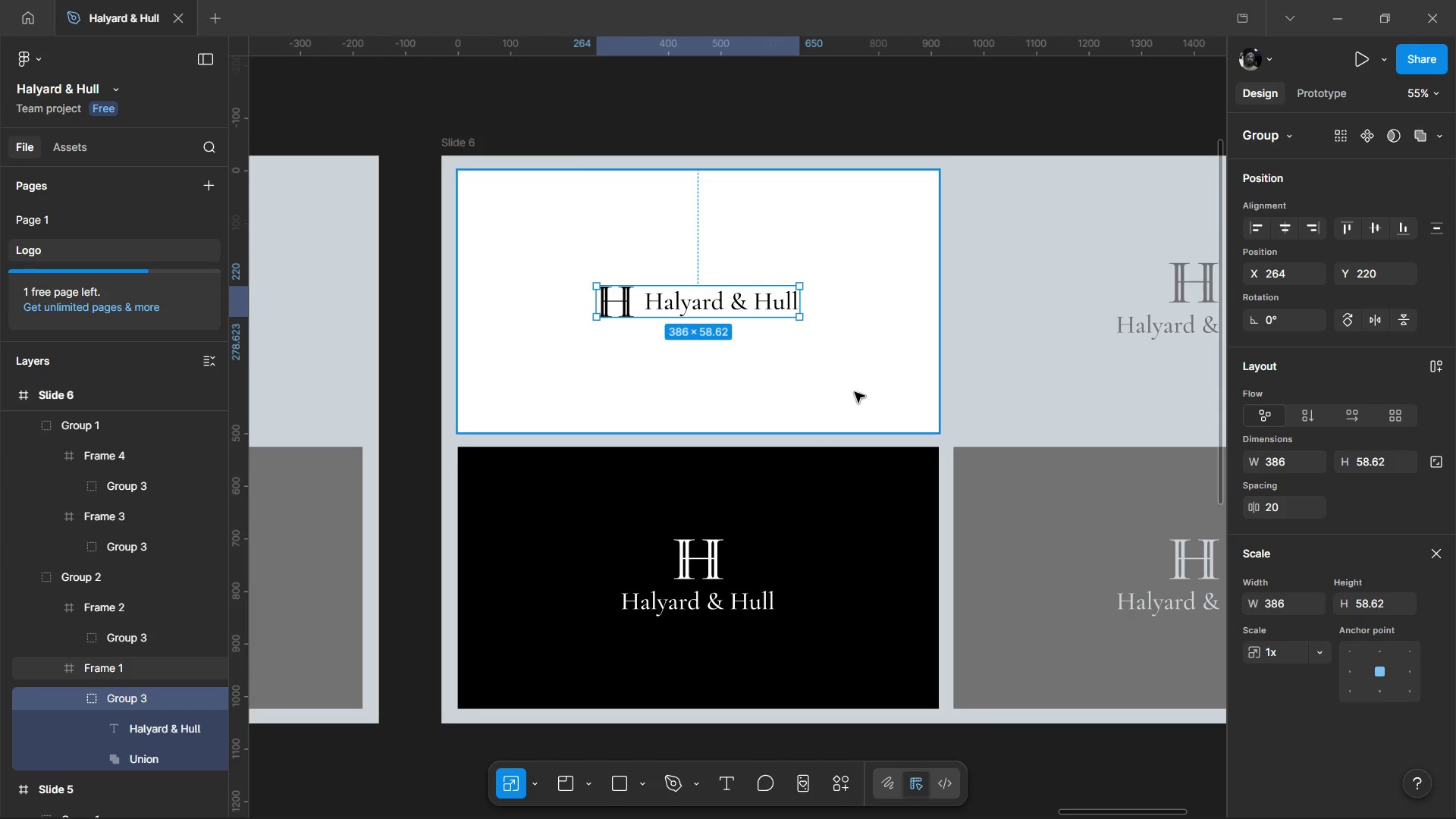 
key(Control+ControlLeft)
 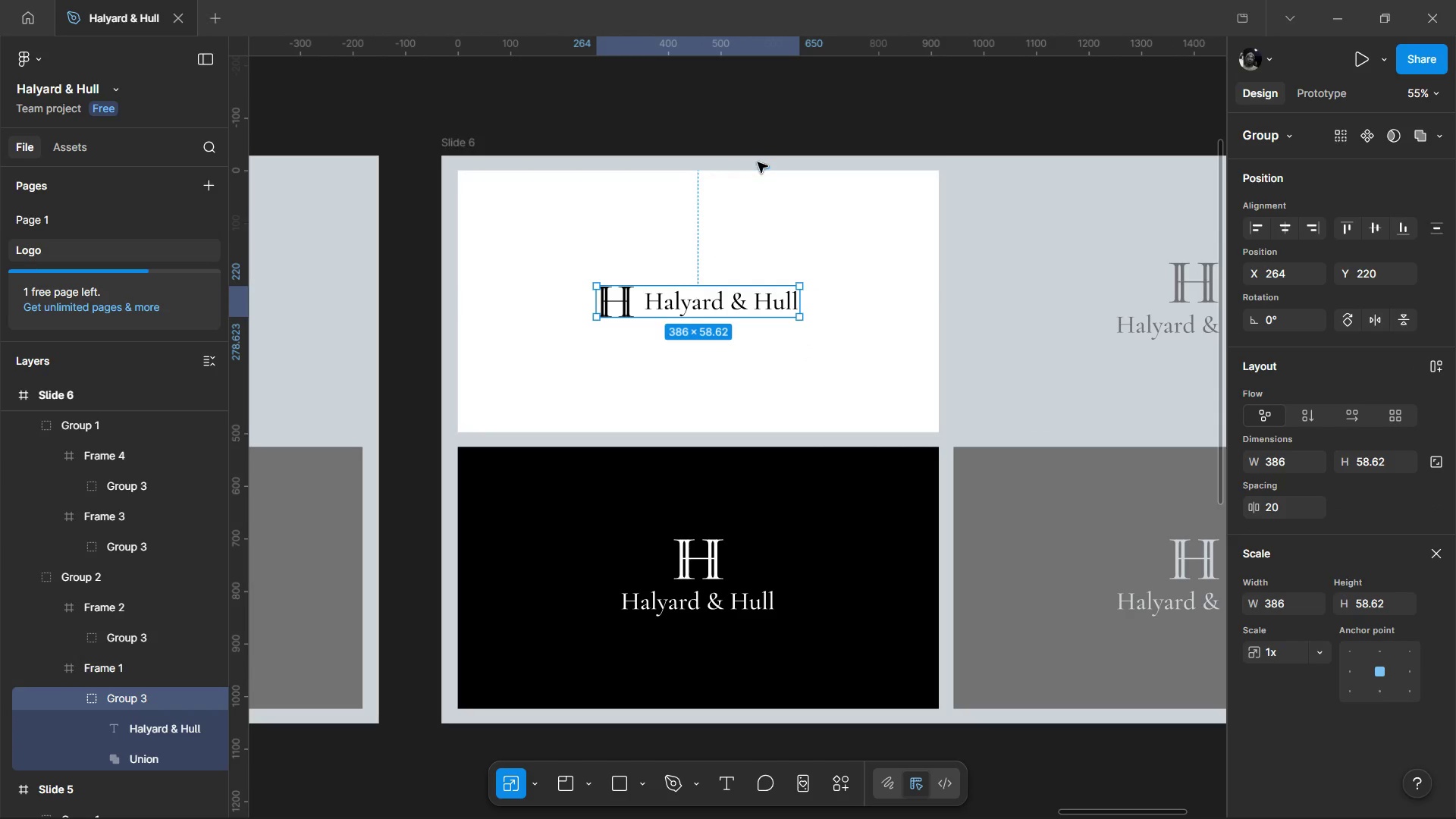 
left_click([758, 162])
 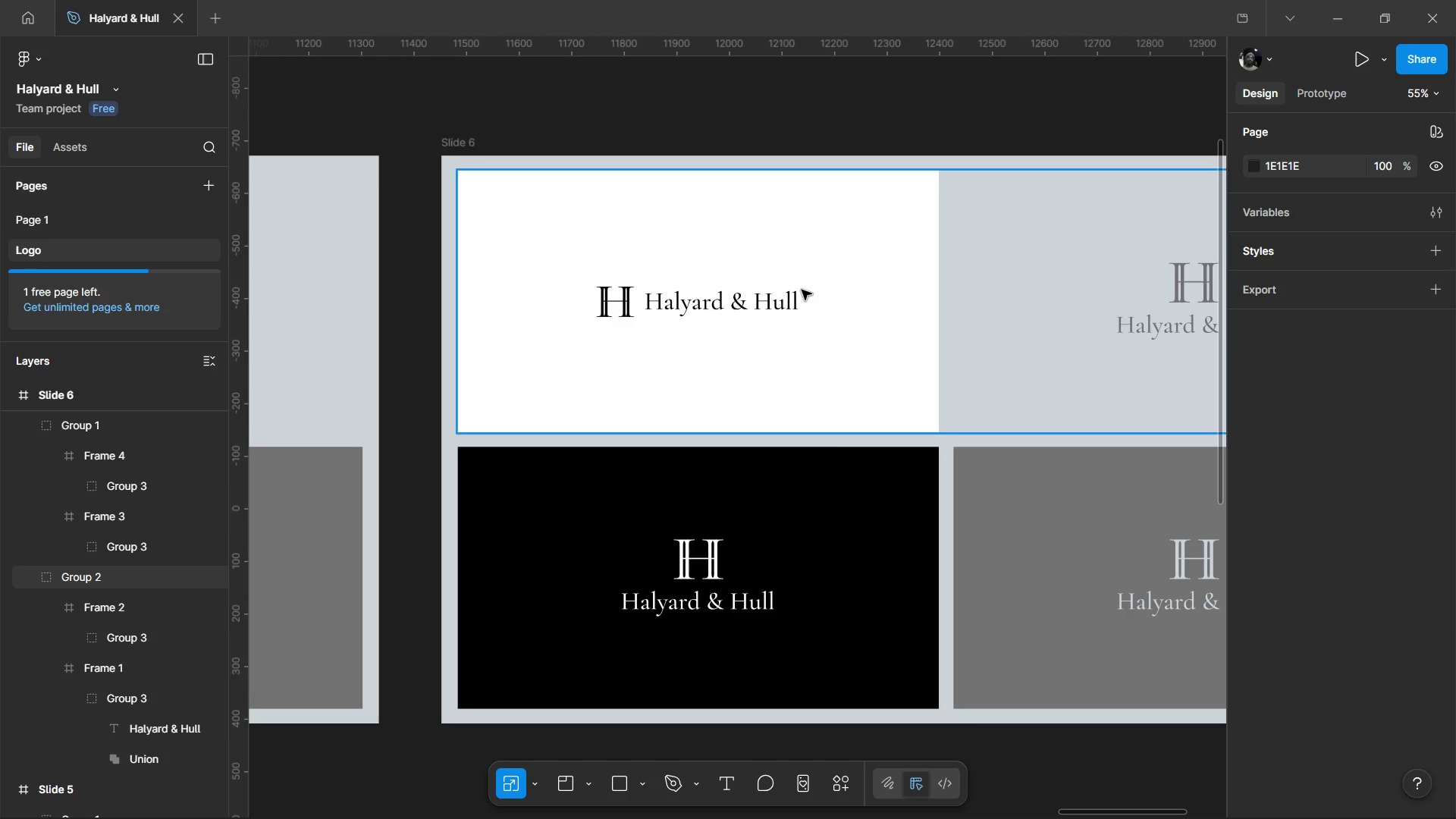 
hold_key(key=ControlLeft, duration=1.53)
 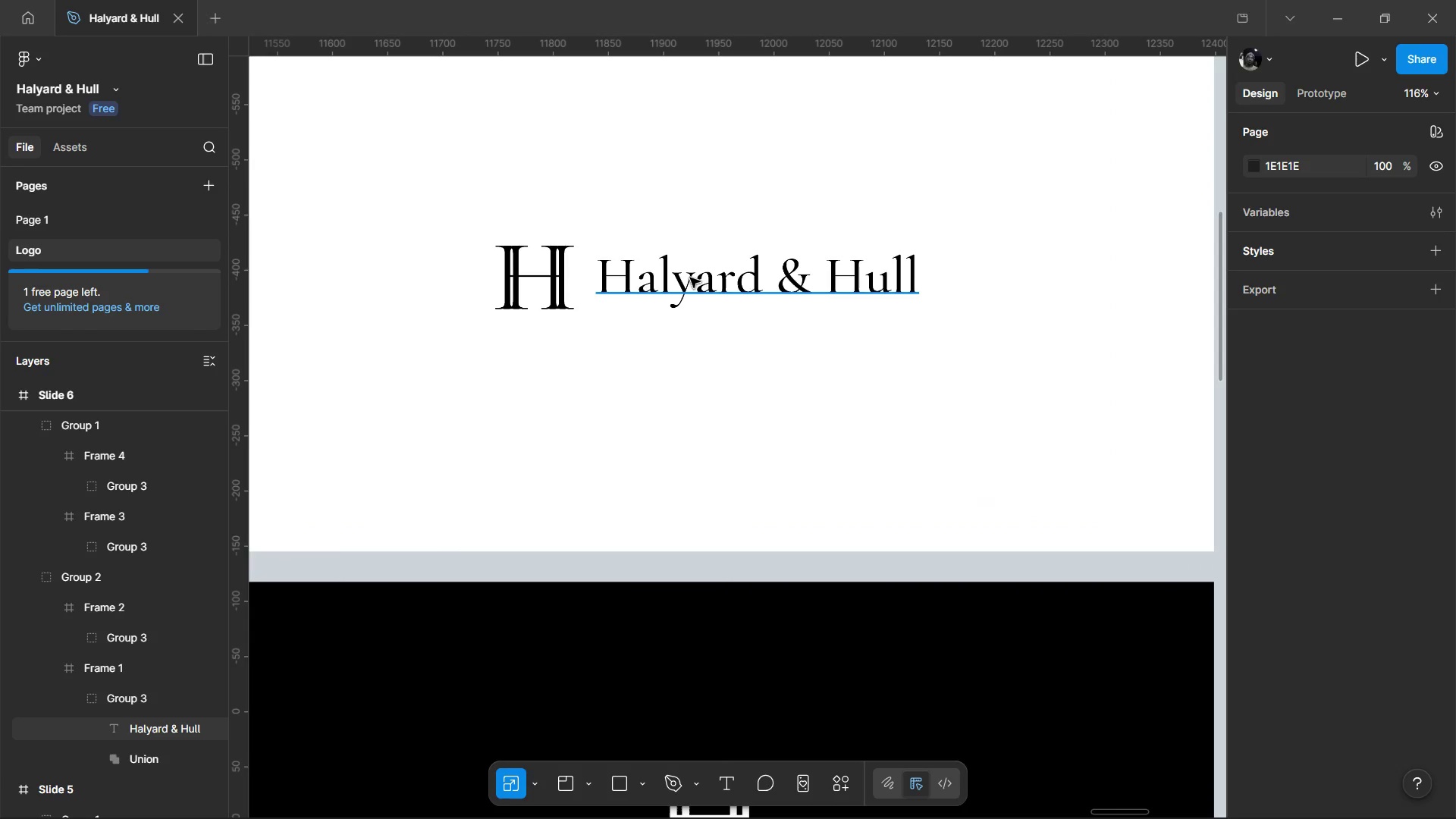 
hold_key(key=ControlLeft, duration=1.17)
 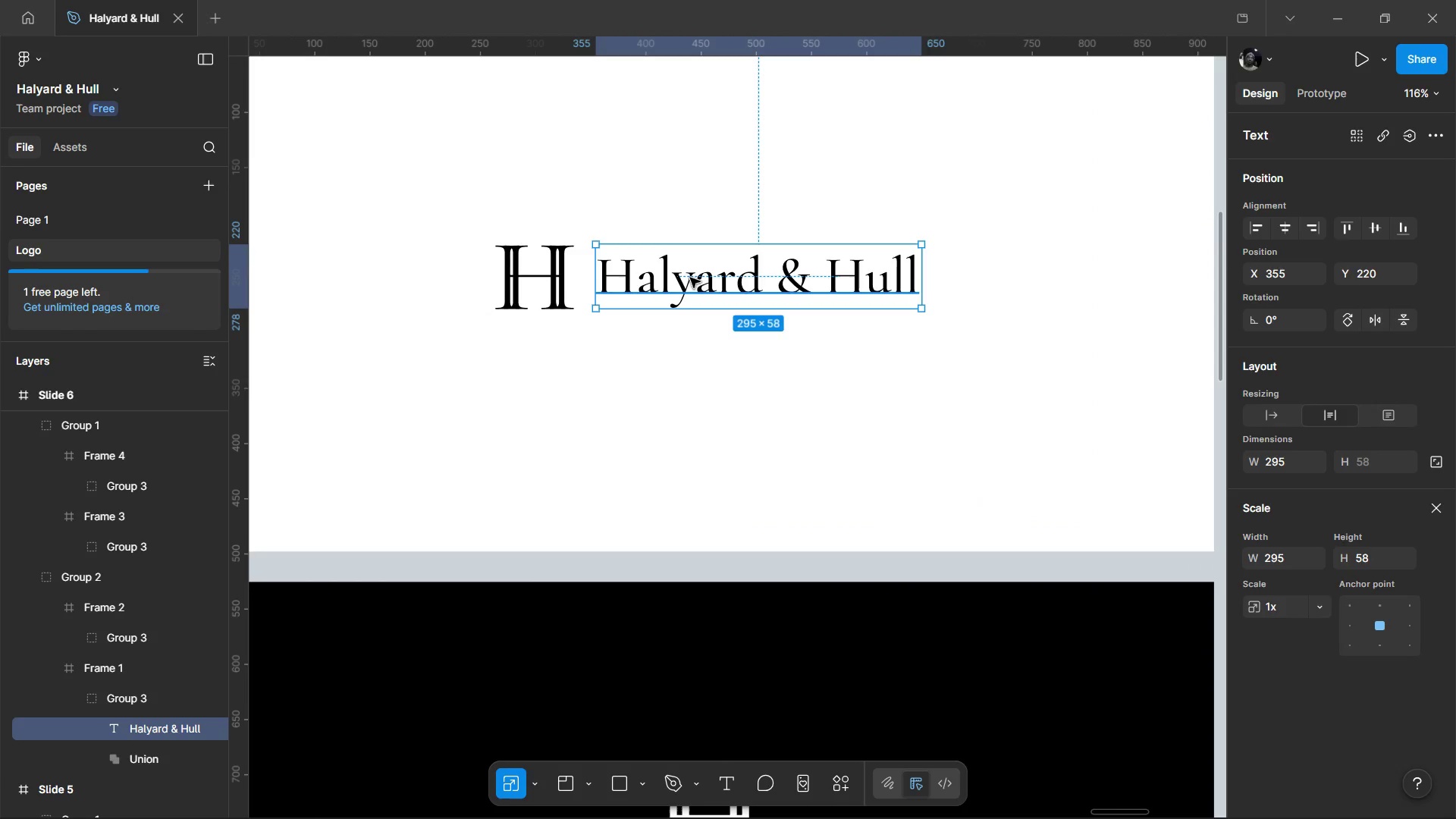 
scroll: coordinate [685, 317], scroll_direction: up, amount: 3.0
 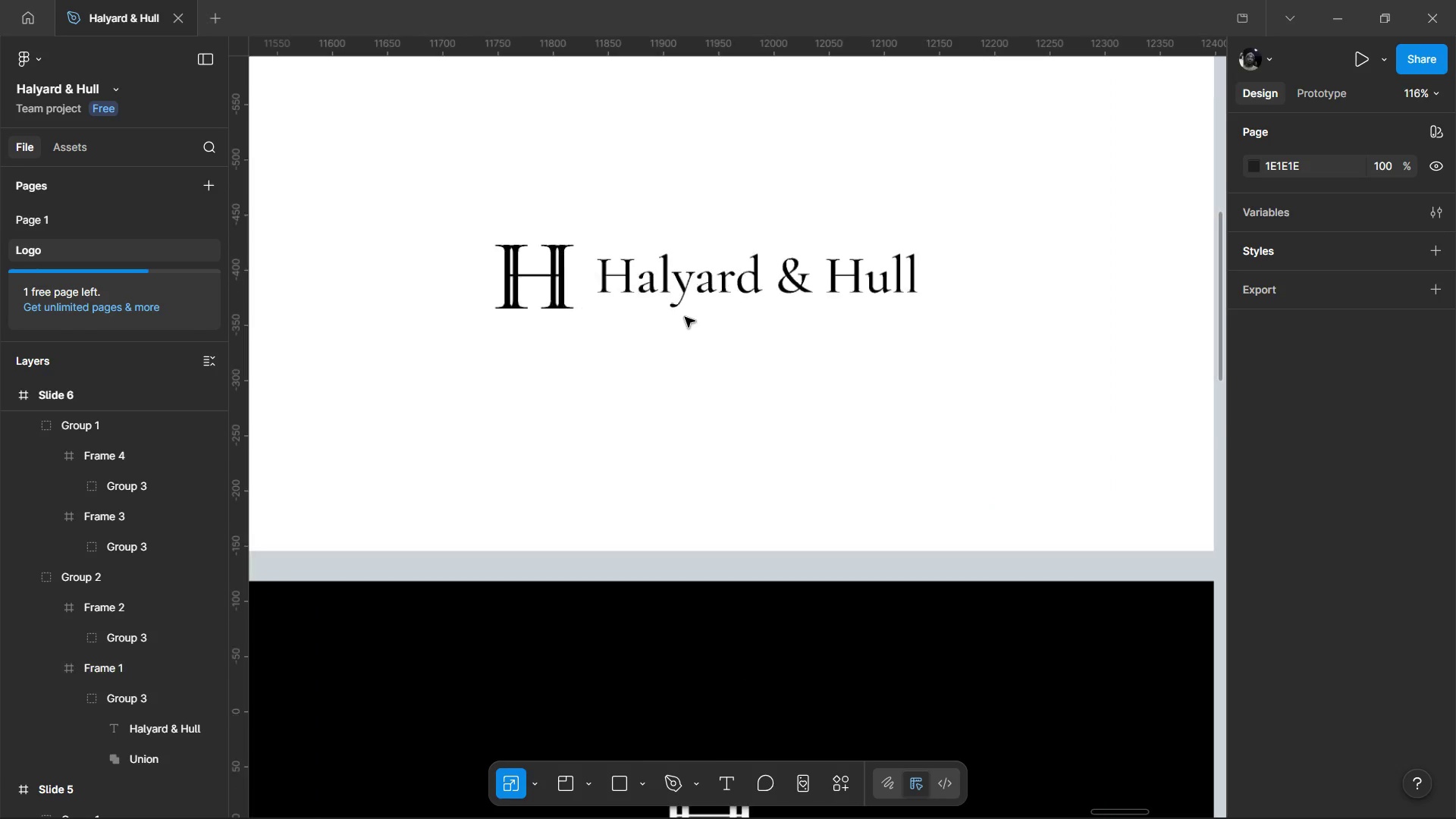 
left_click([690, 278])
 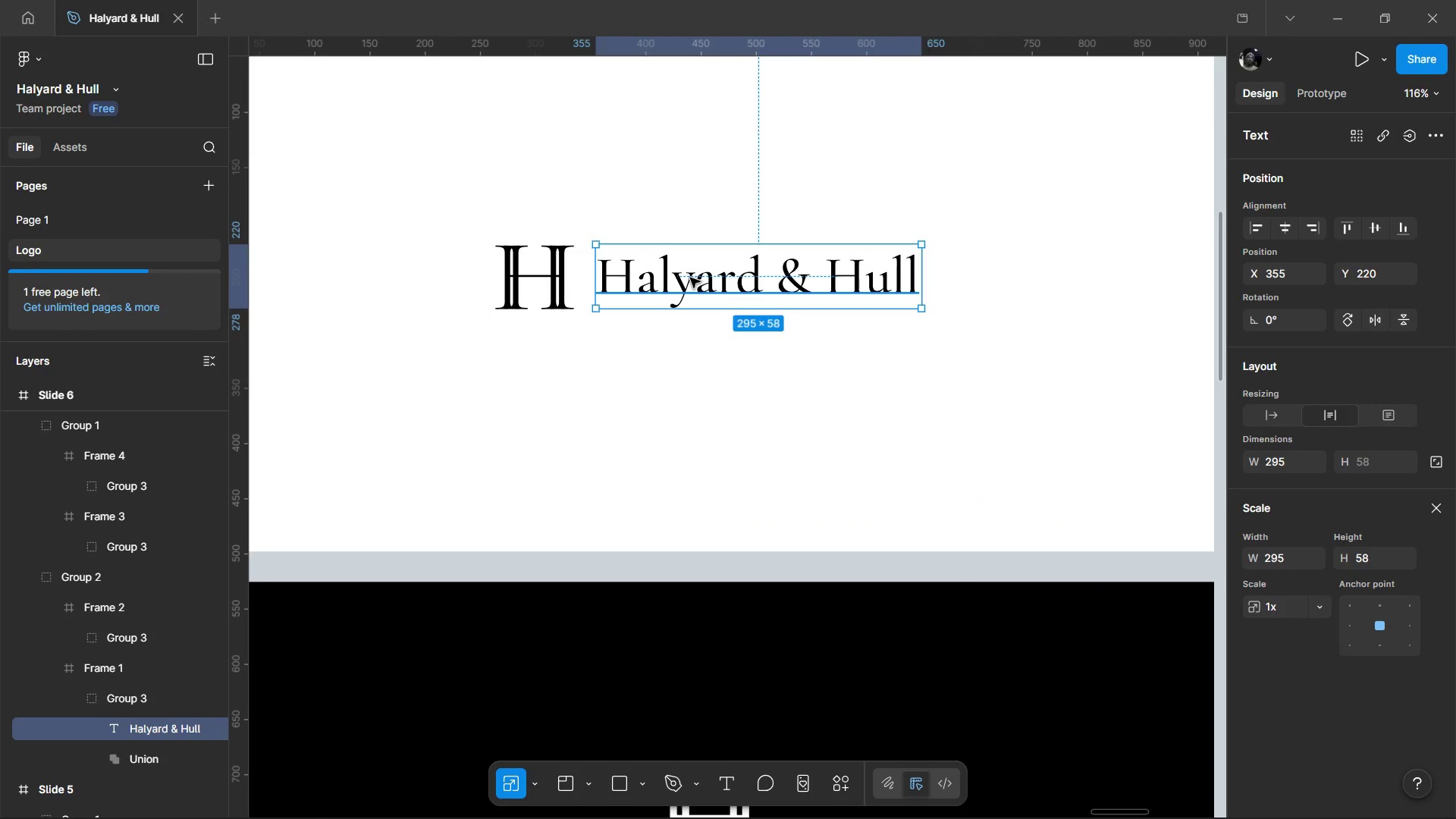 
hold_key(key=ShiftLeft, duration=1.53)
left_click_drag(start_coordinate=[690, 278], to_coordinate=[691, 287])
 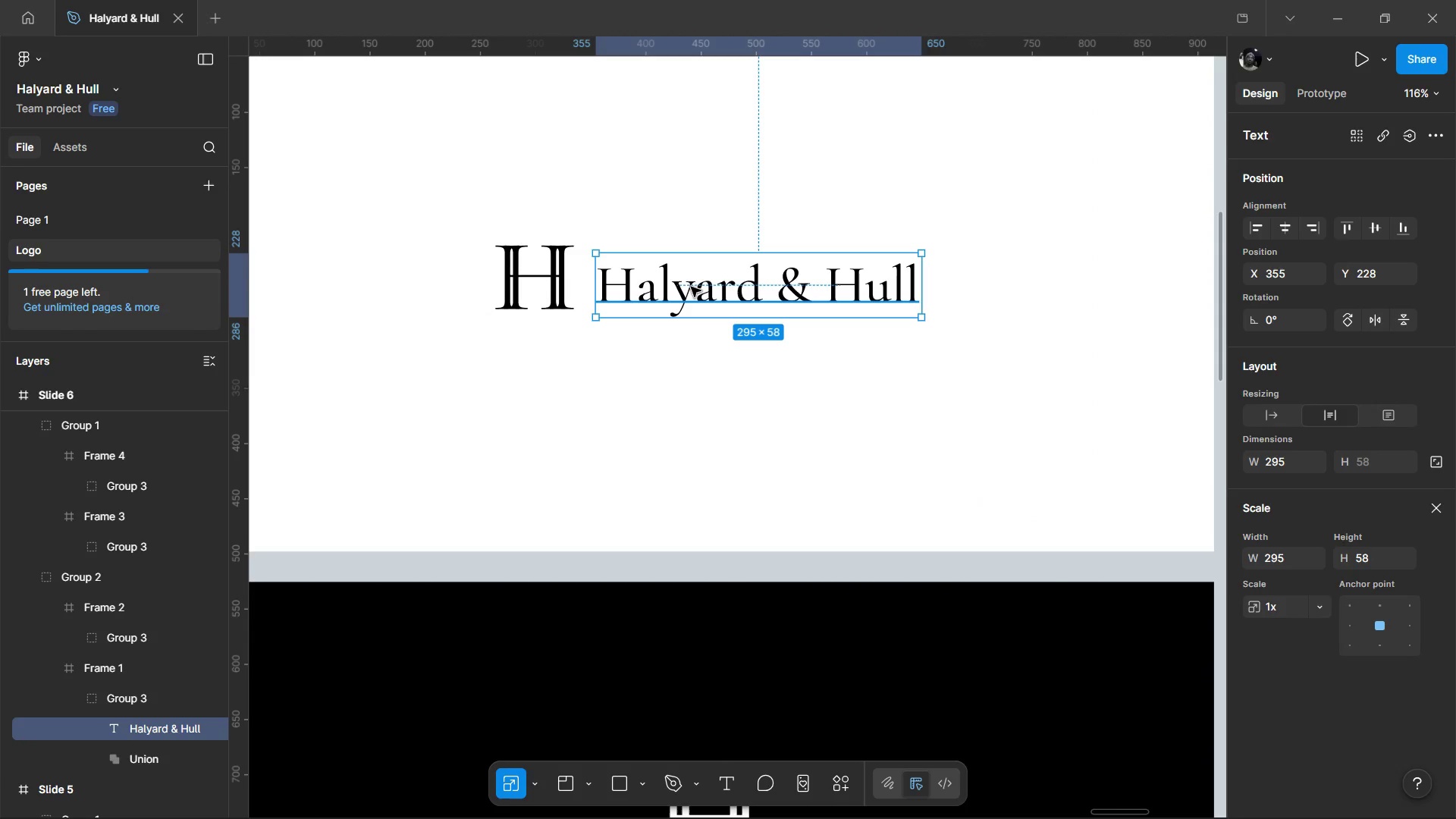 
hold_key(key=ShiftLeft, duration=1.5)
 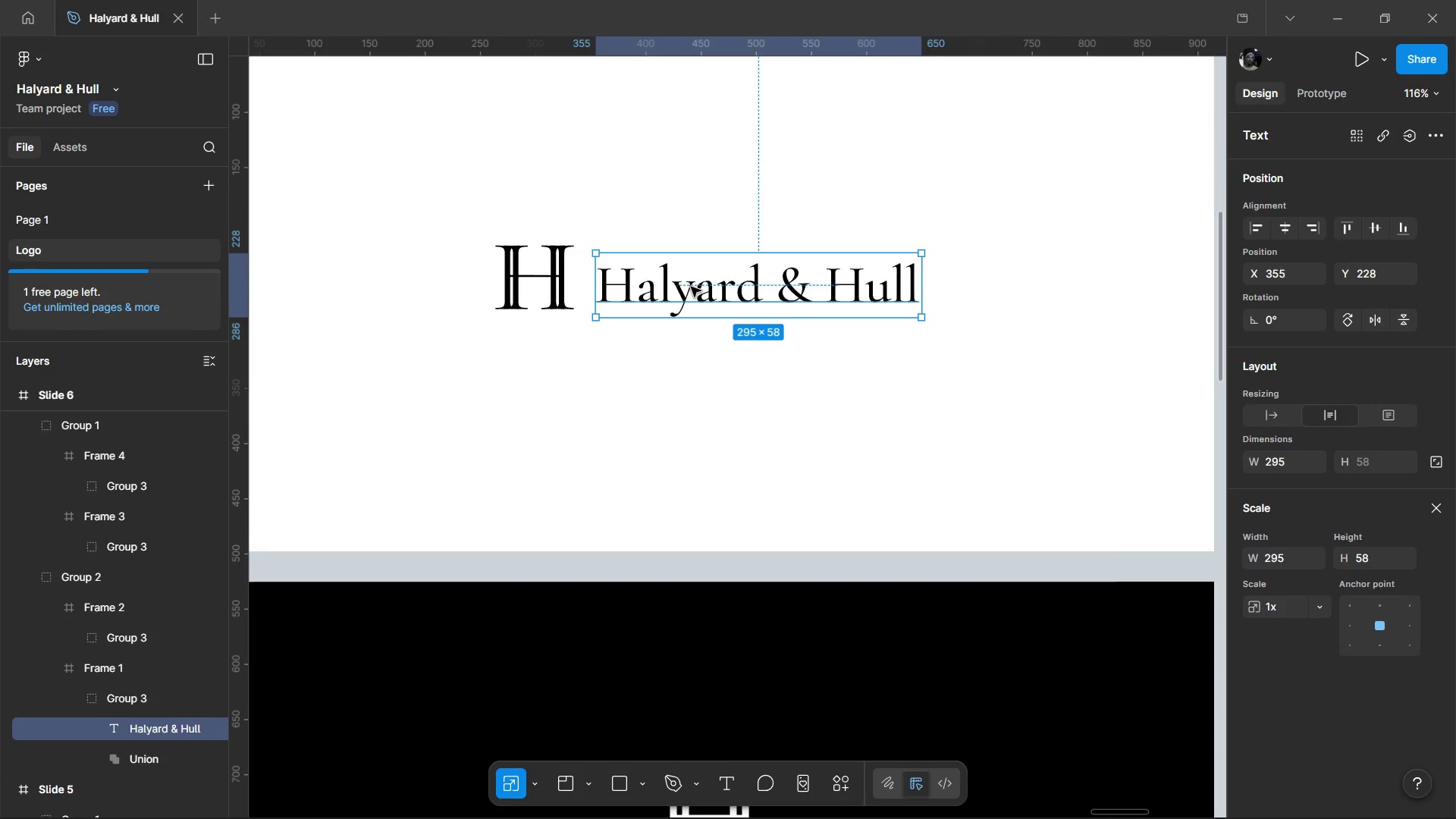 
hold_key(key=ShiftLeft, duration=0.75)
 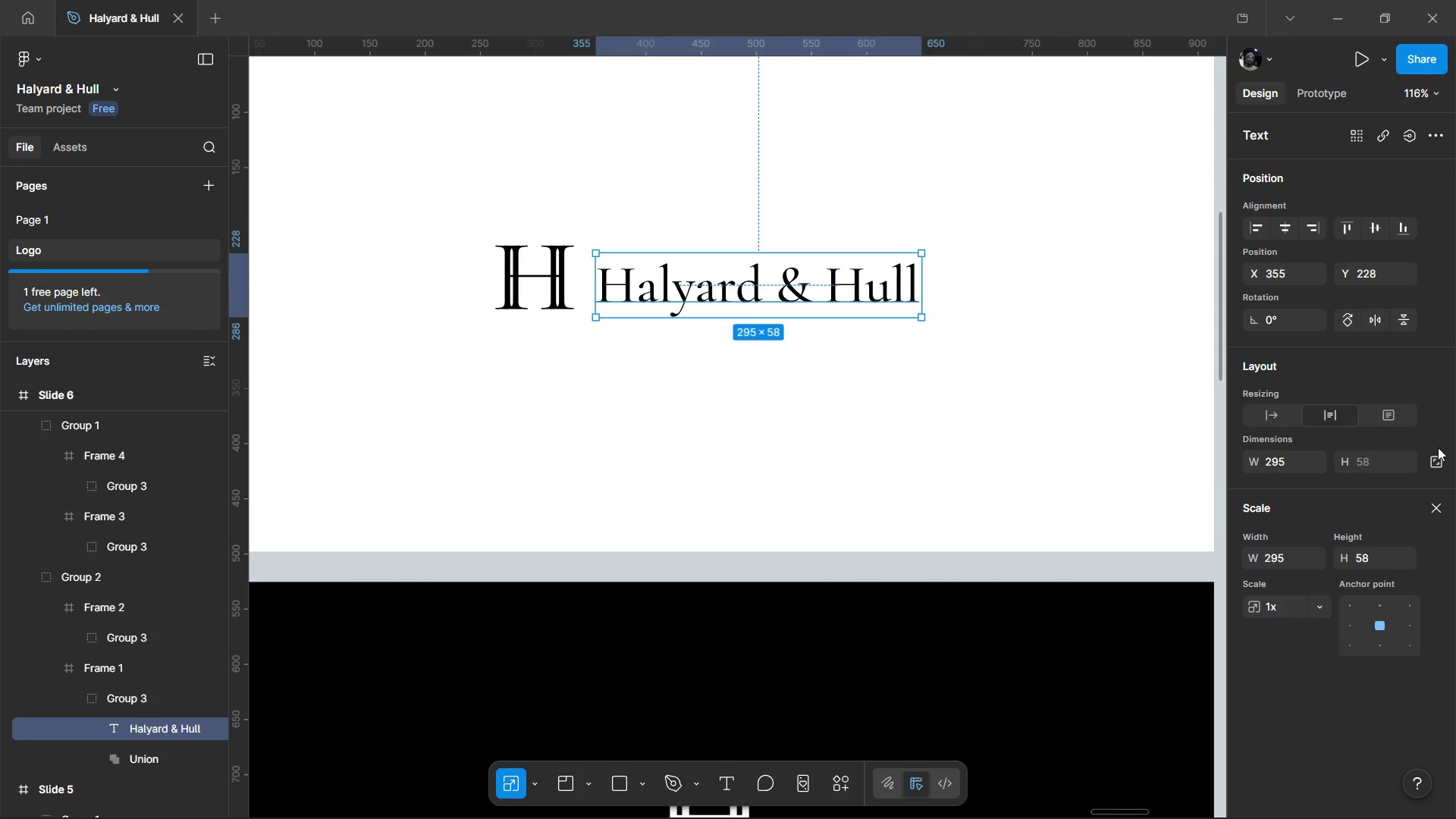 
left_click([1439, 504])
 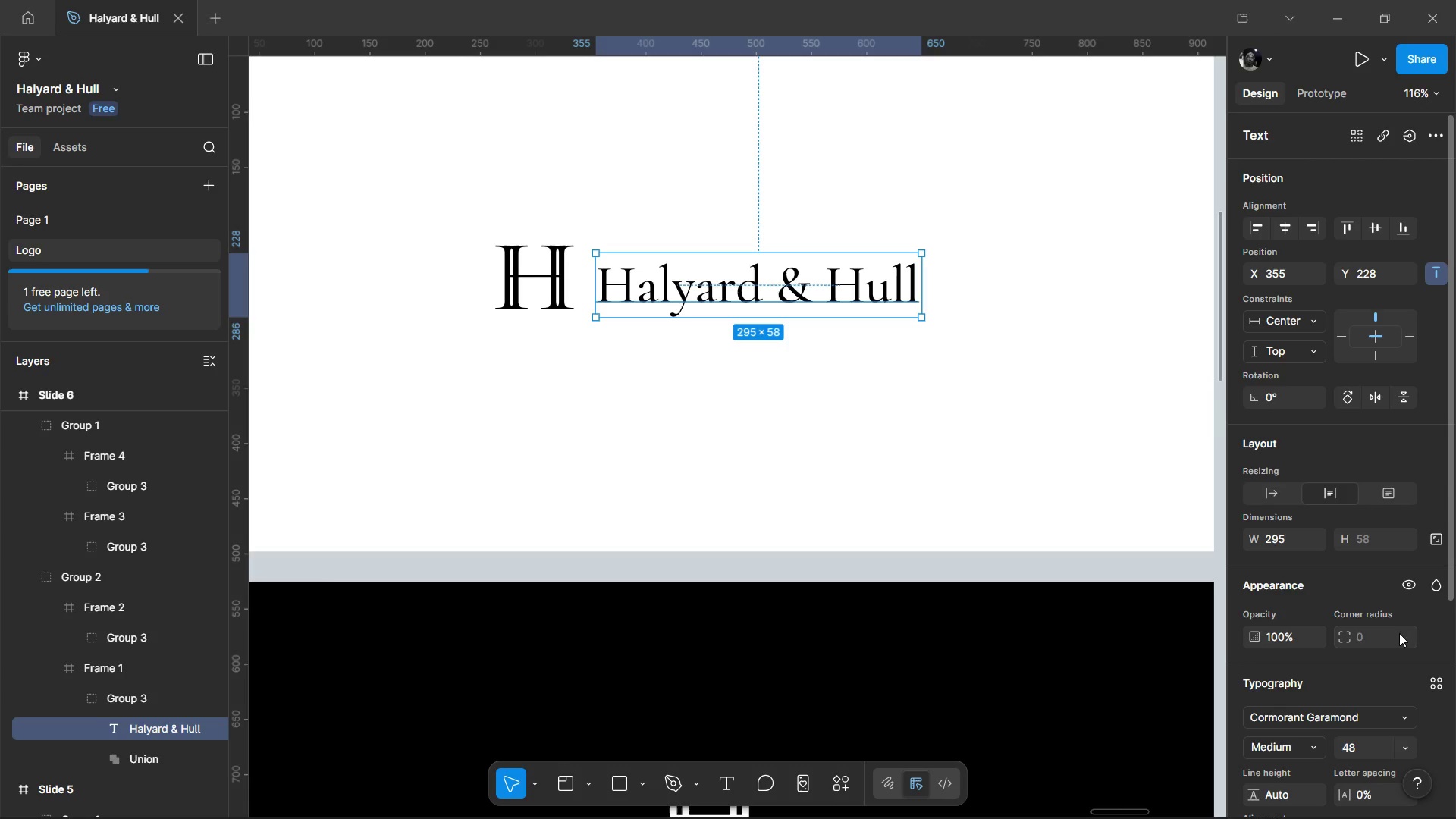 
scroll: coordinate [1389, 637], scroll_direction: down, amount: 1.0
 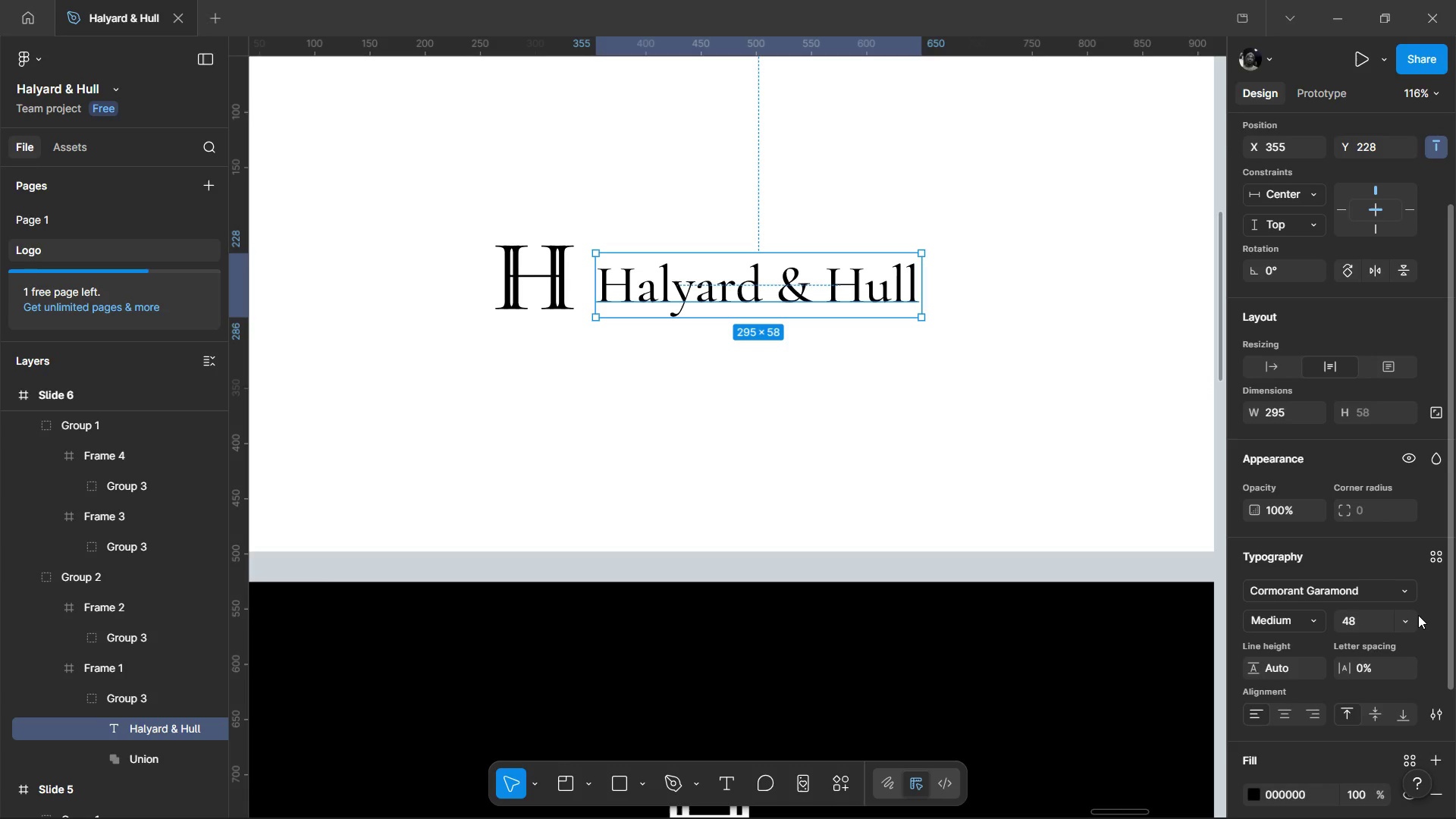 
left_click([1406, 617])
 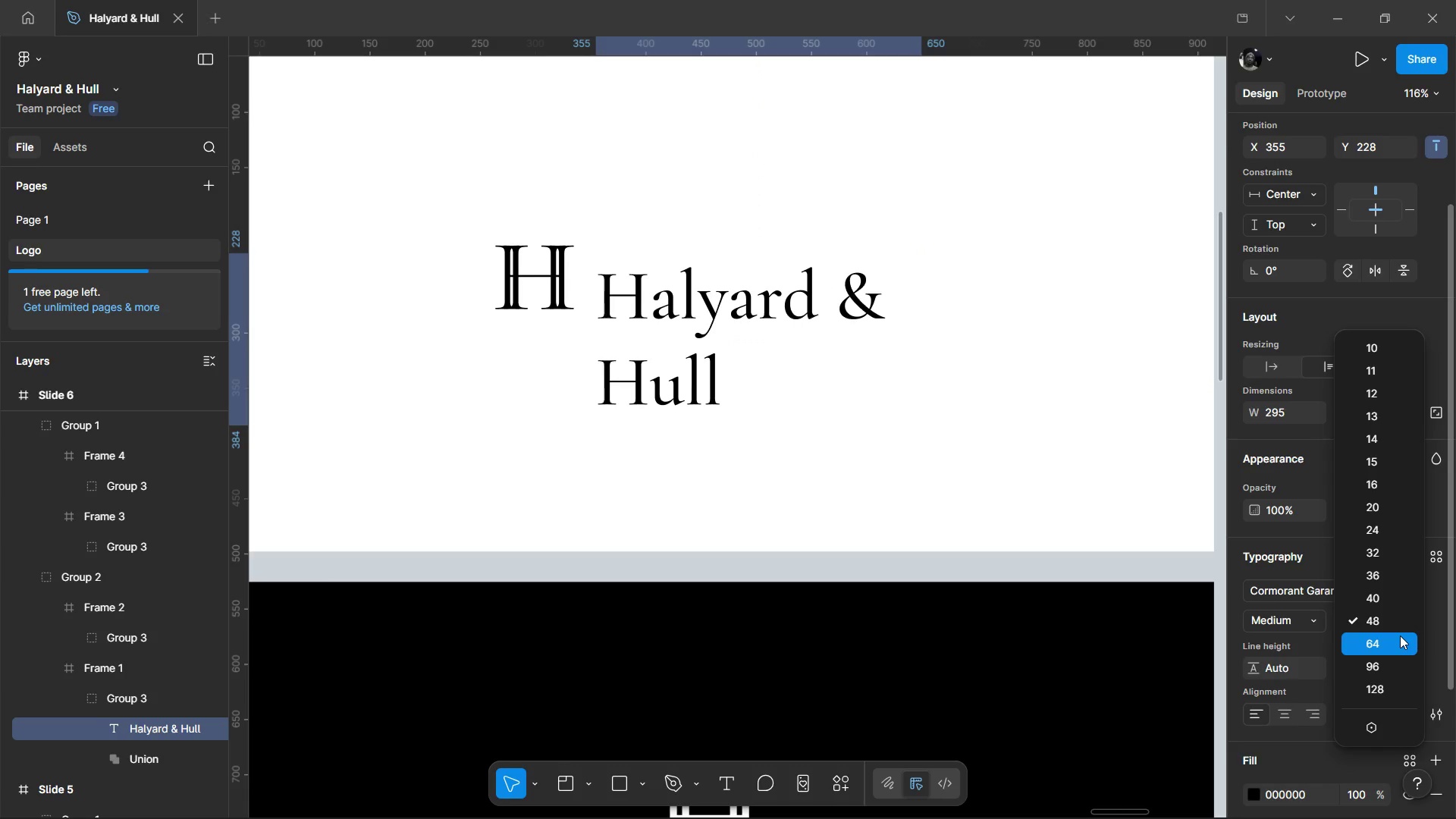 
left_click([1400, 635])
 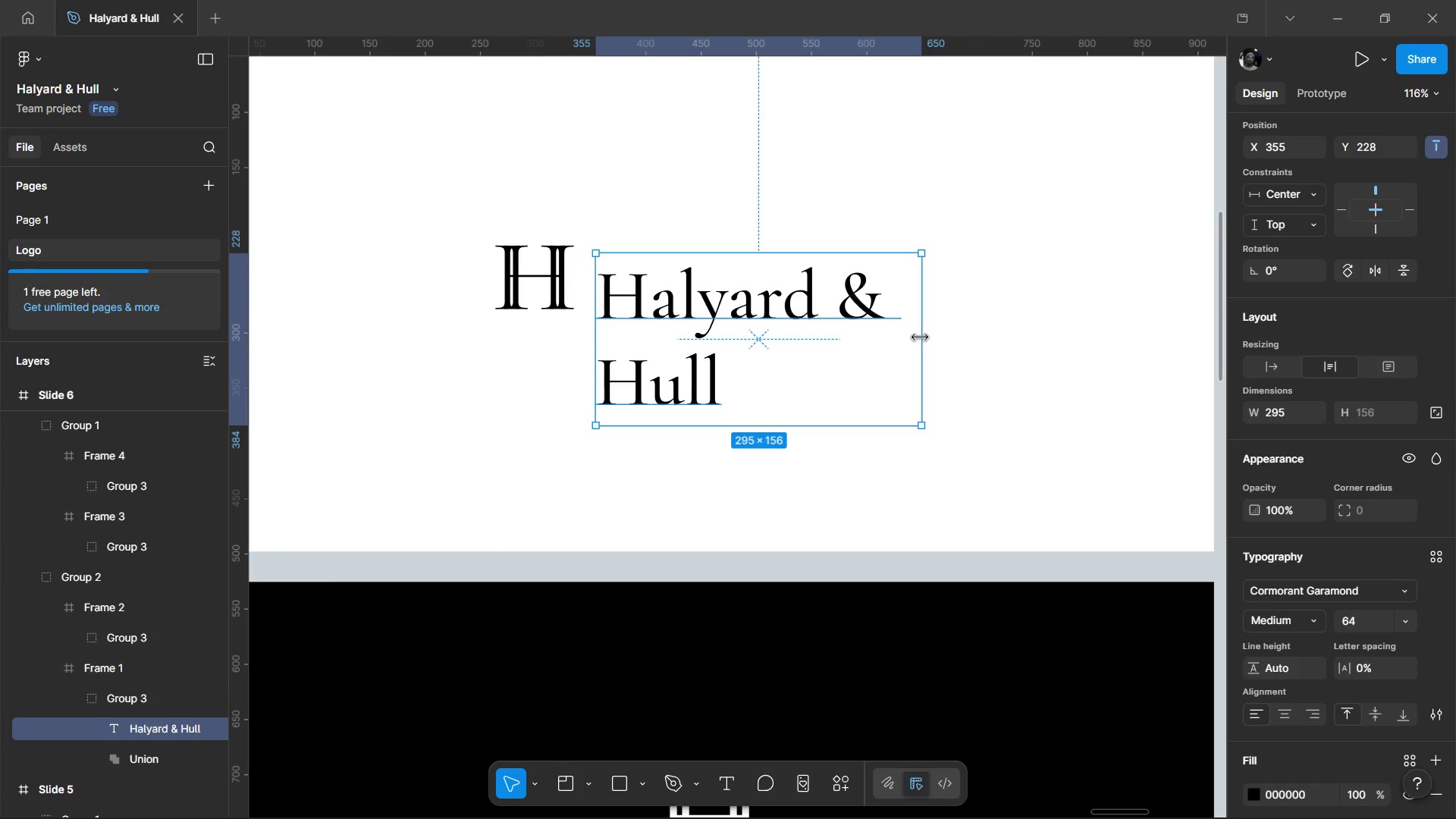 
left_click_drag(start_coordinate=[920, 337], to_coordinate=[1061, 336])
 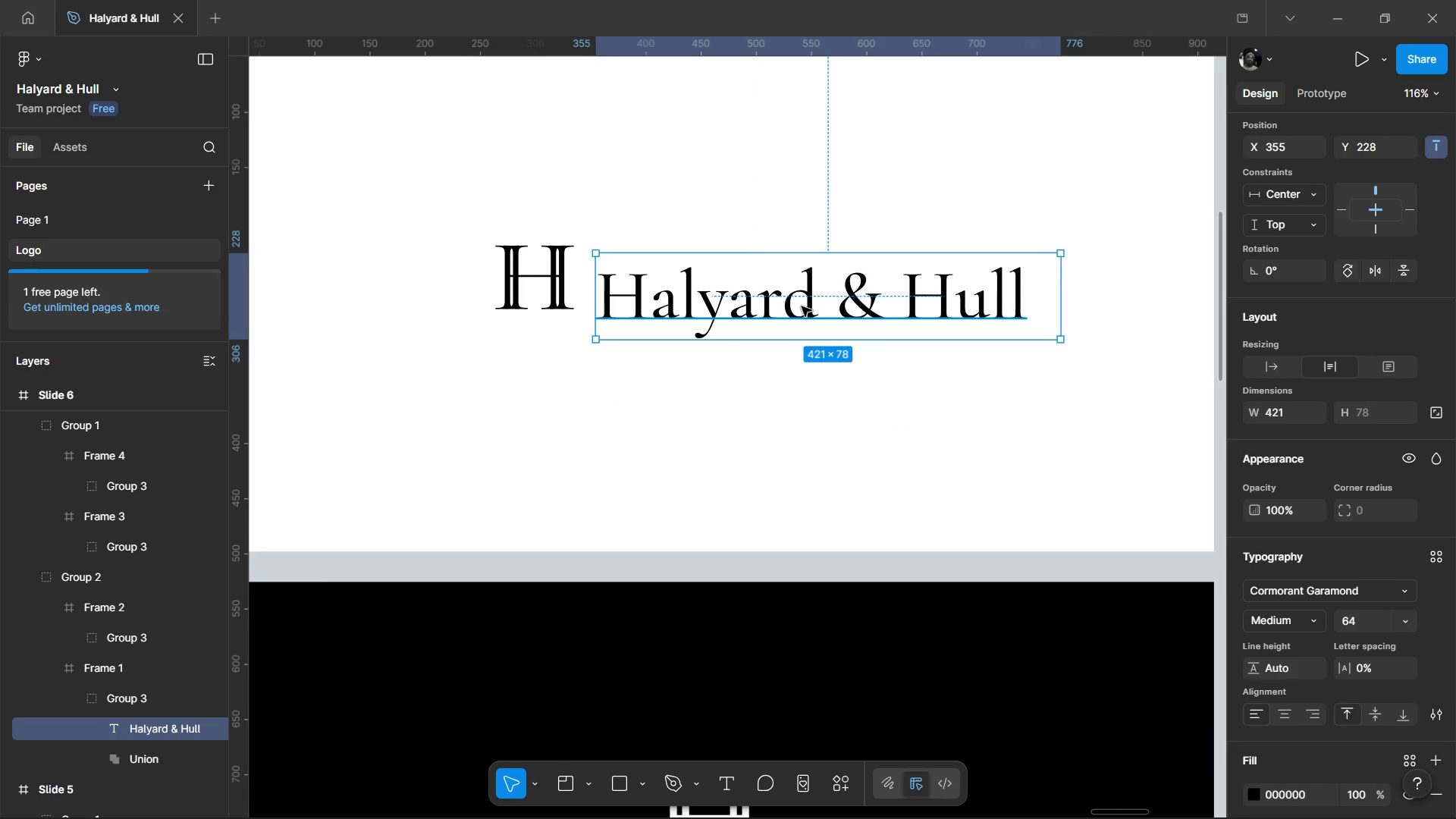 
left_click_drag(start_coordinate=[802, 306], to_coordinate=[797, 293])
 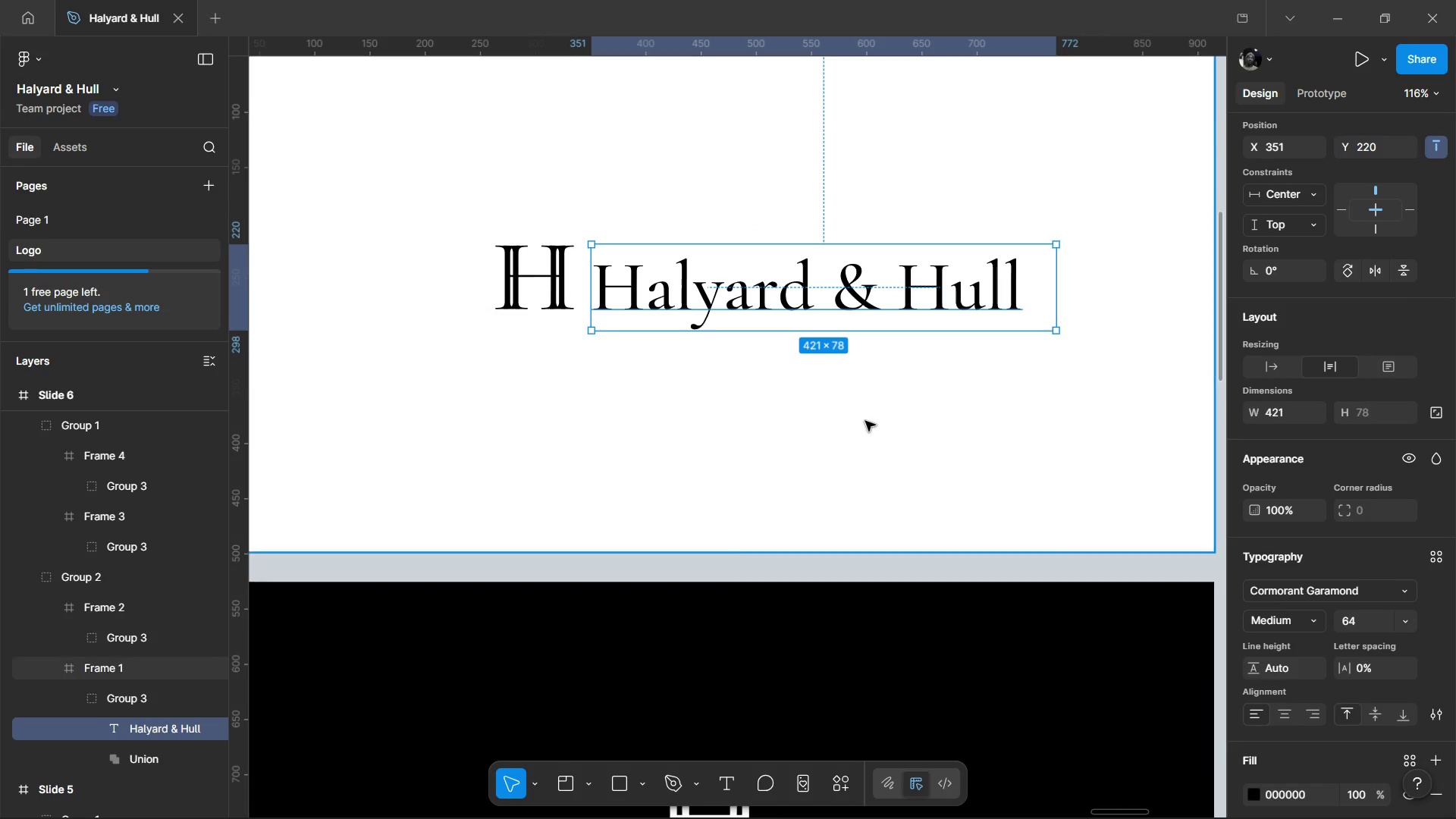 
left_click([865, 421])
 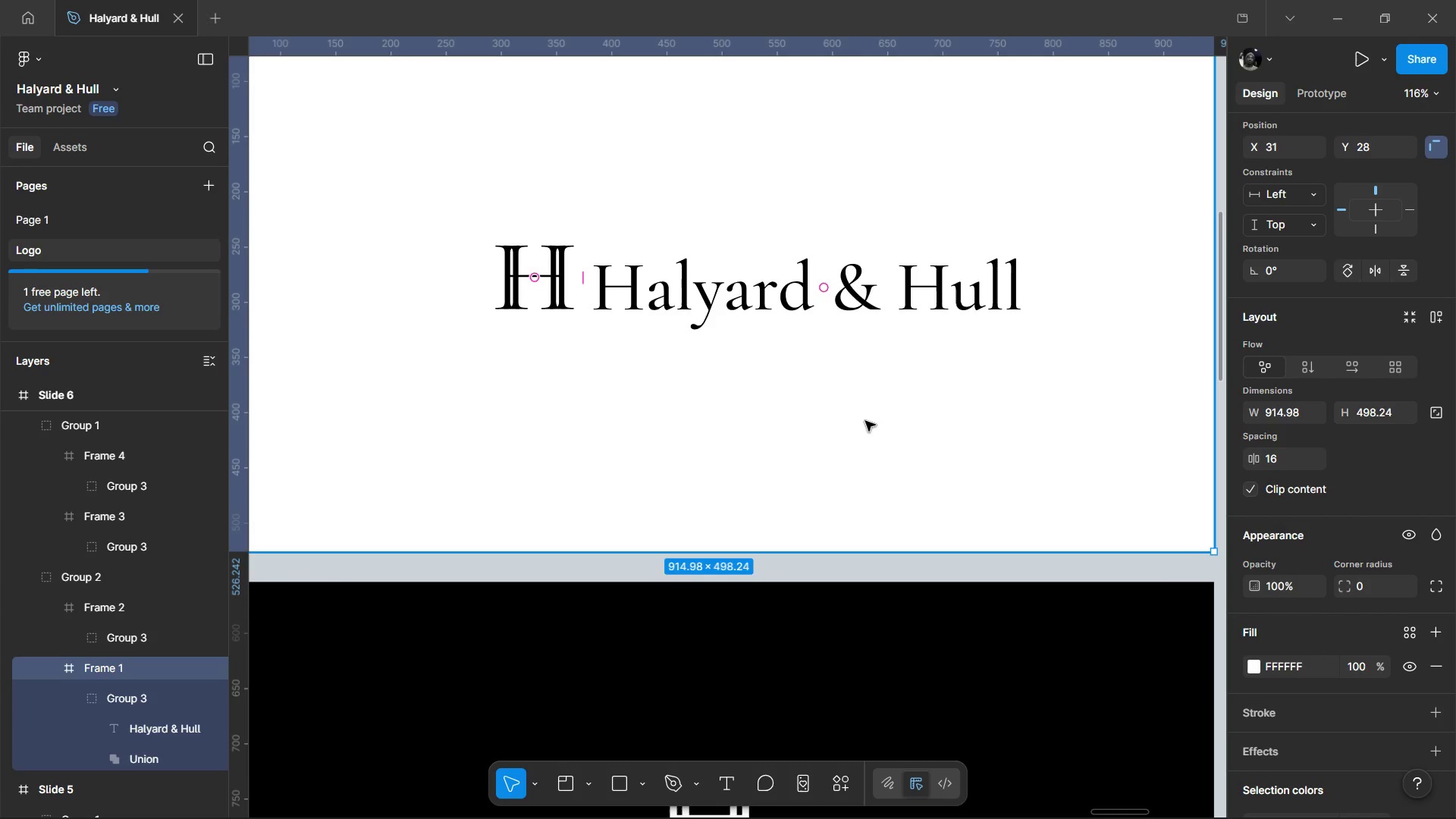 
hold_key(key=ControlLeft, duration=0.89)
scroll: coordinate [867, 425], scroll_direction: down, amount: 3.0
 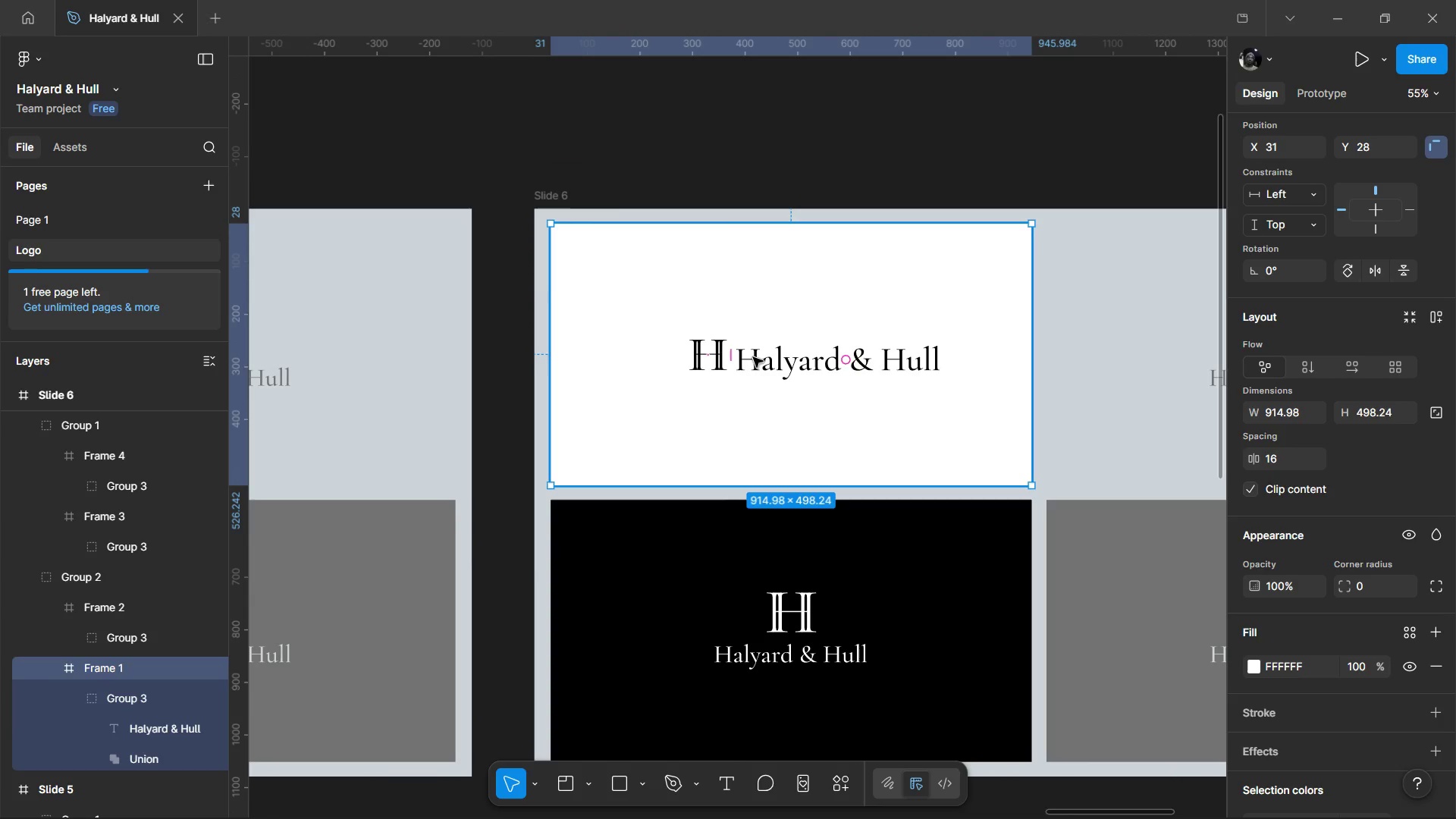 
double_click([753, 357])
 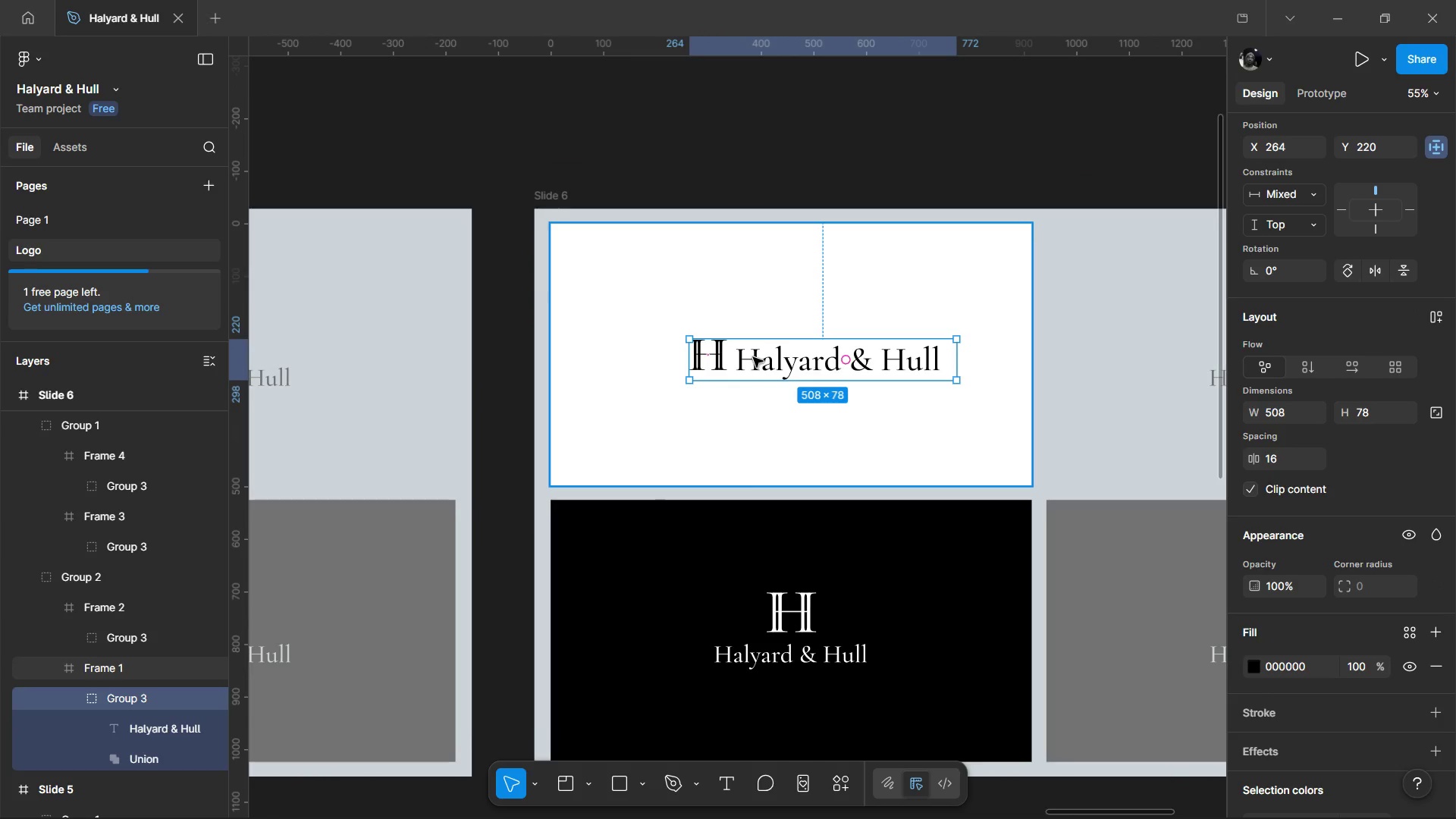 
triple_click([753, 357])
 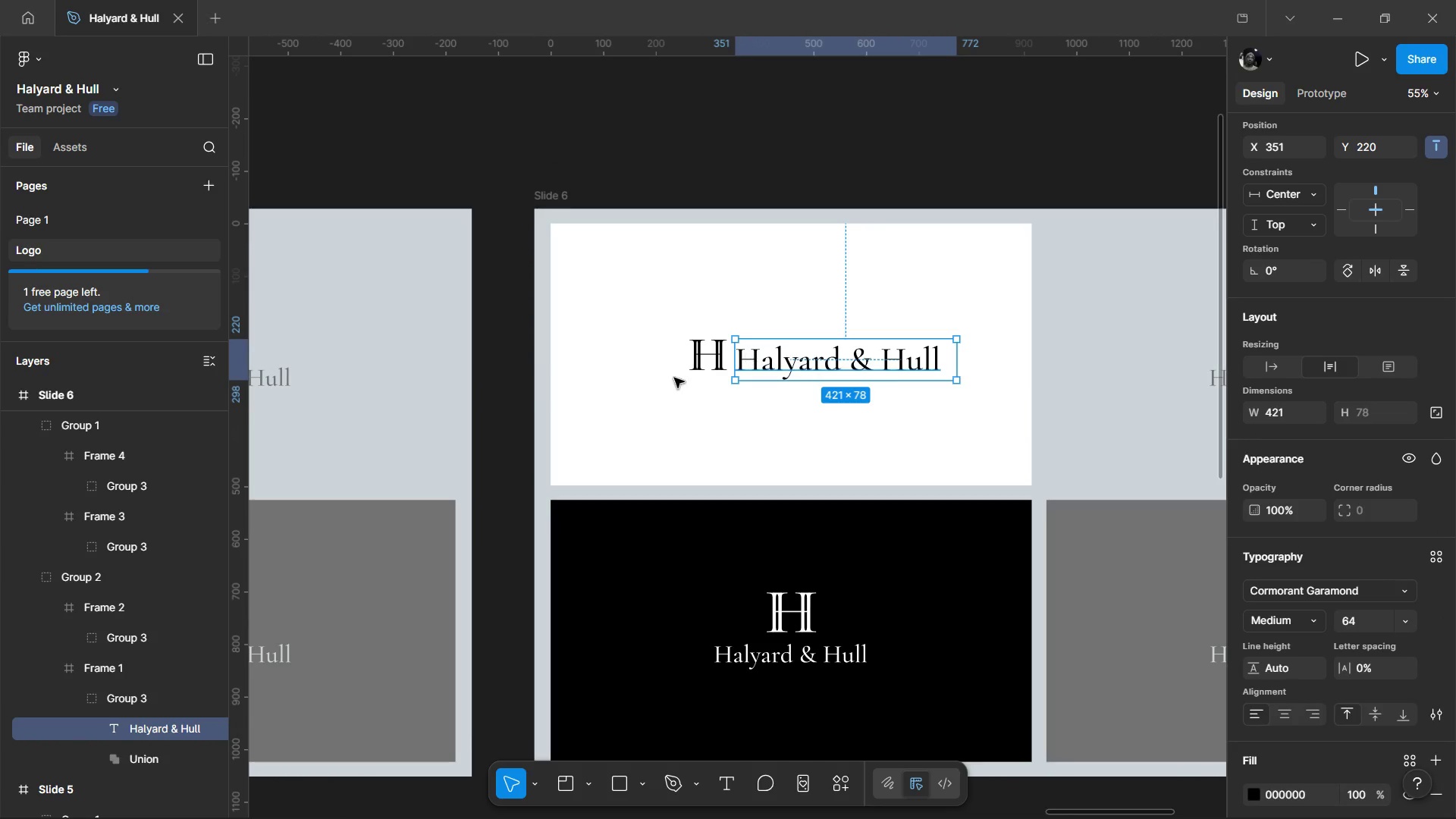 
left_click([674, 378])
 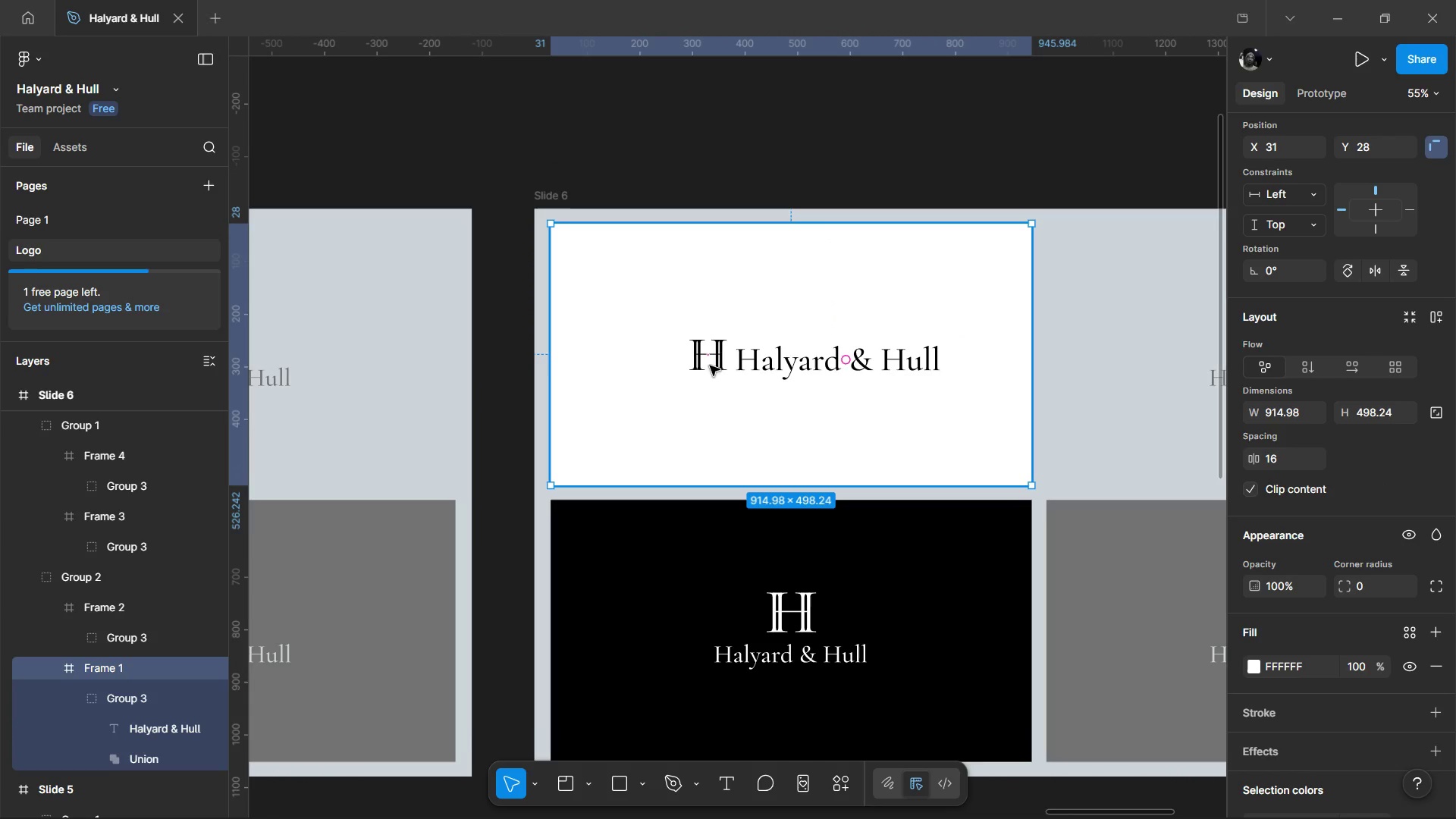 
double_click([710, 366])
 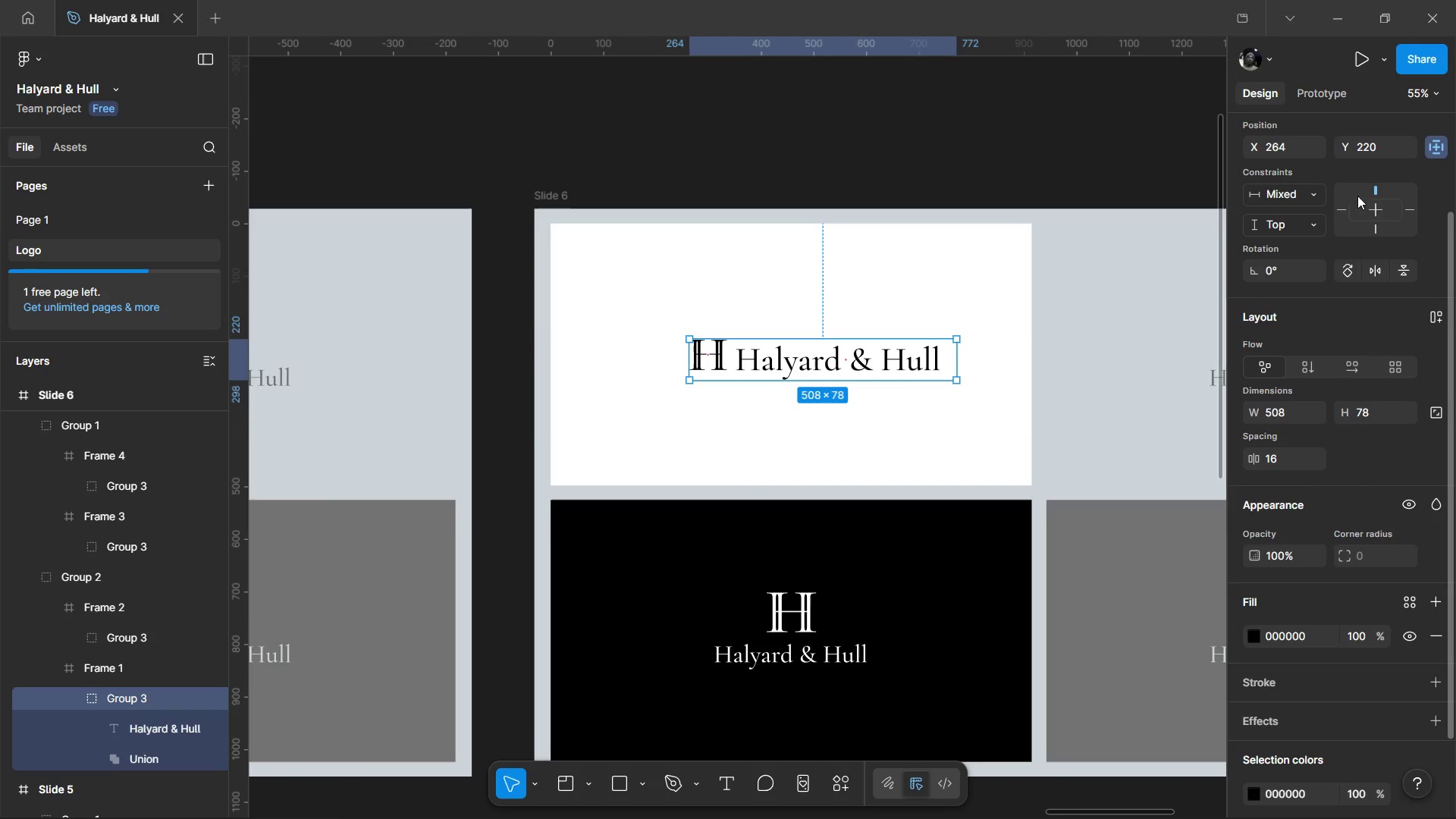 
scroll: coordinate [1355, 329], scroll_direction: up, amount: 5.0
 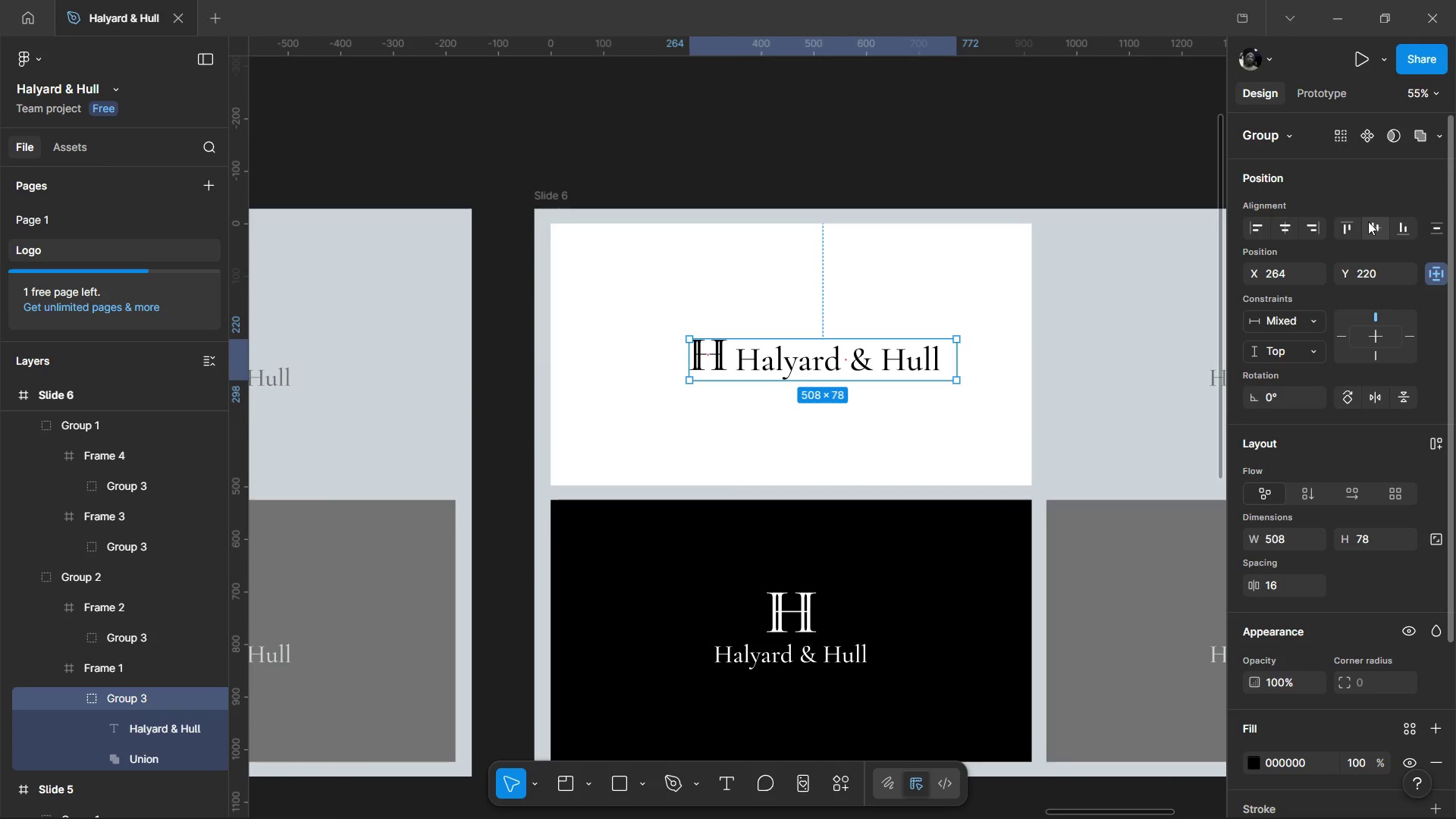 
left_click([1372, 221])
 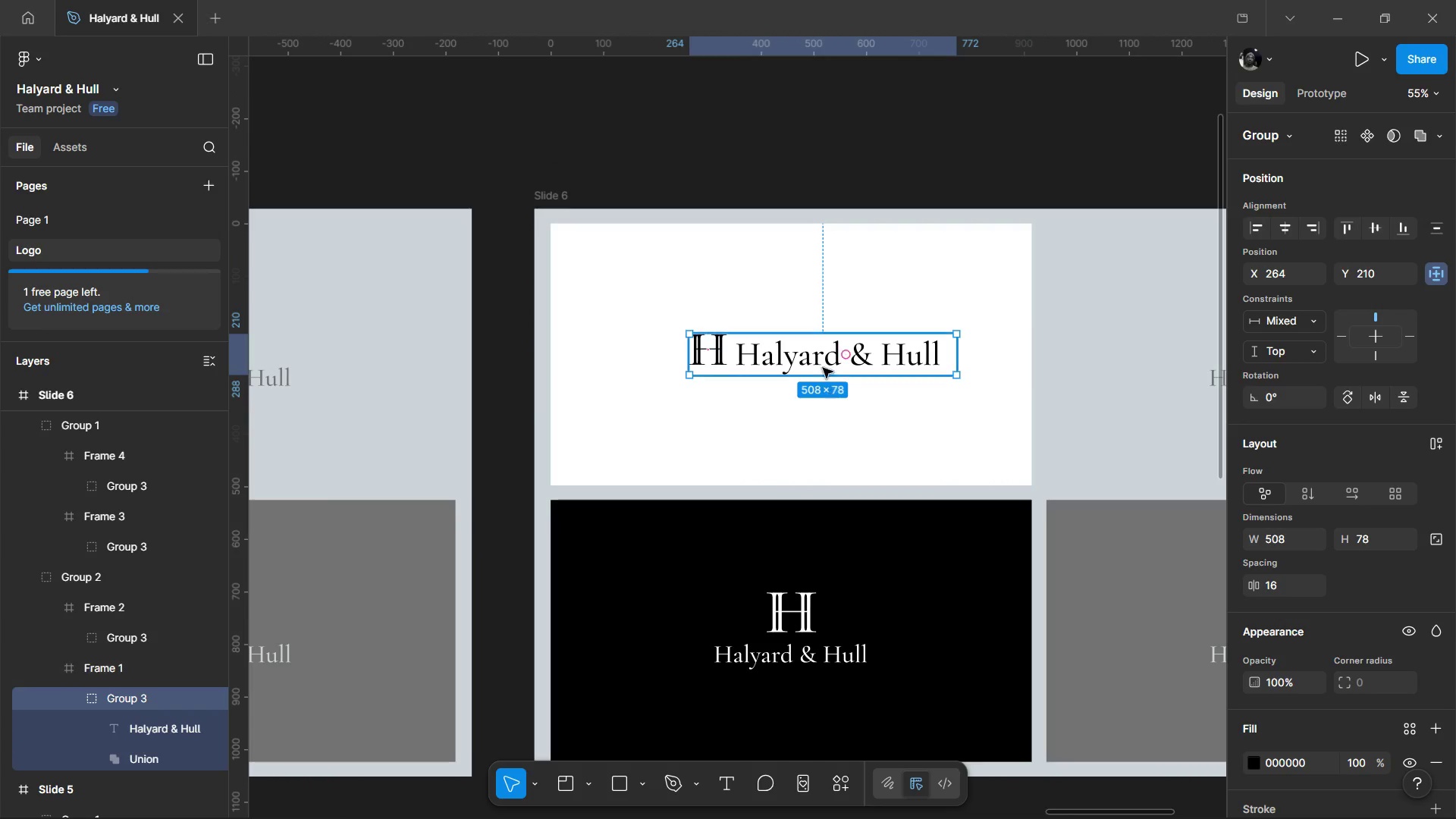 
left_click([821, 365])
 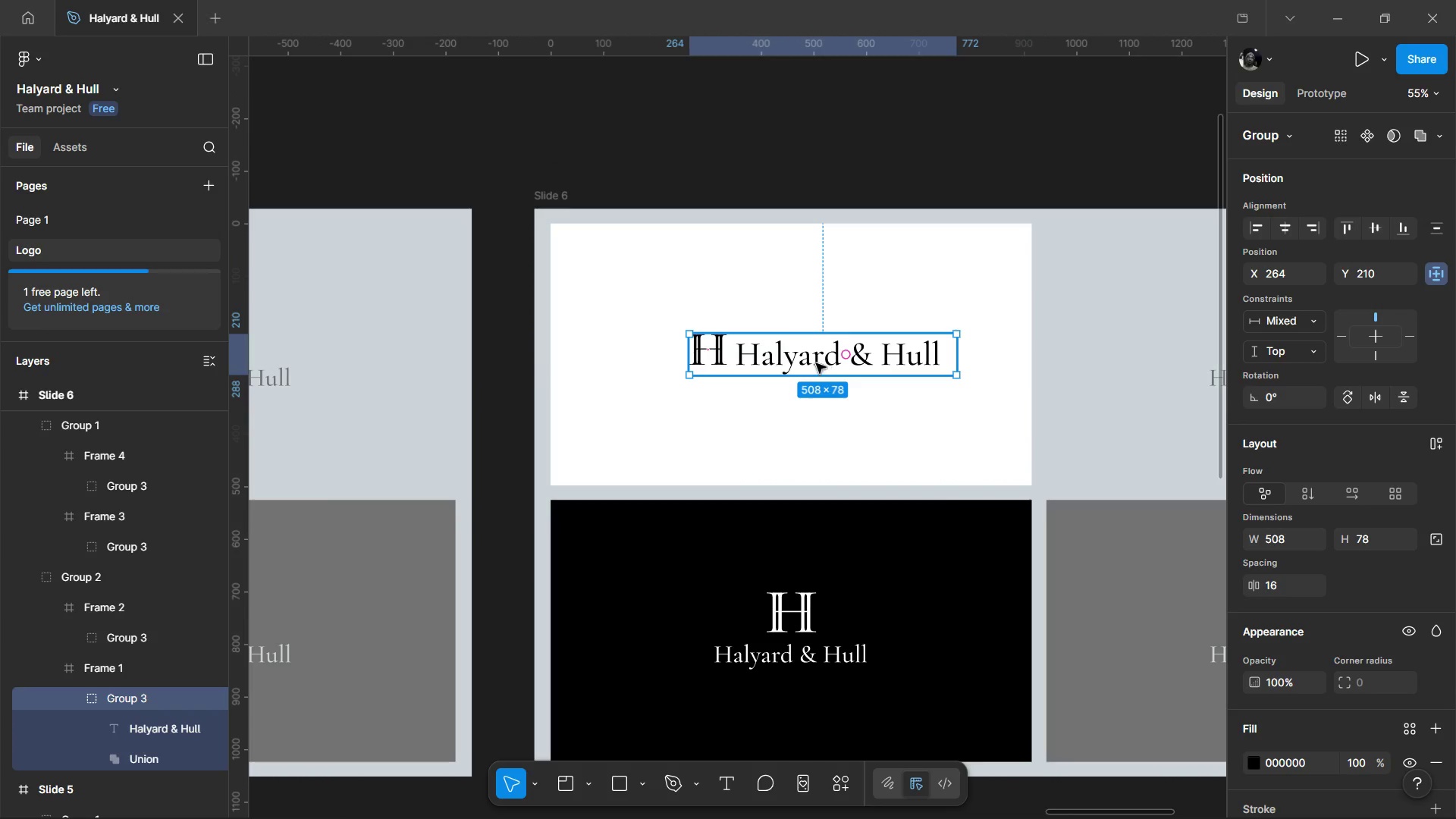 
key(Shift+ShiftLeft)
 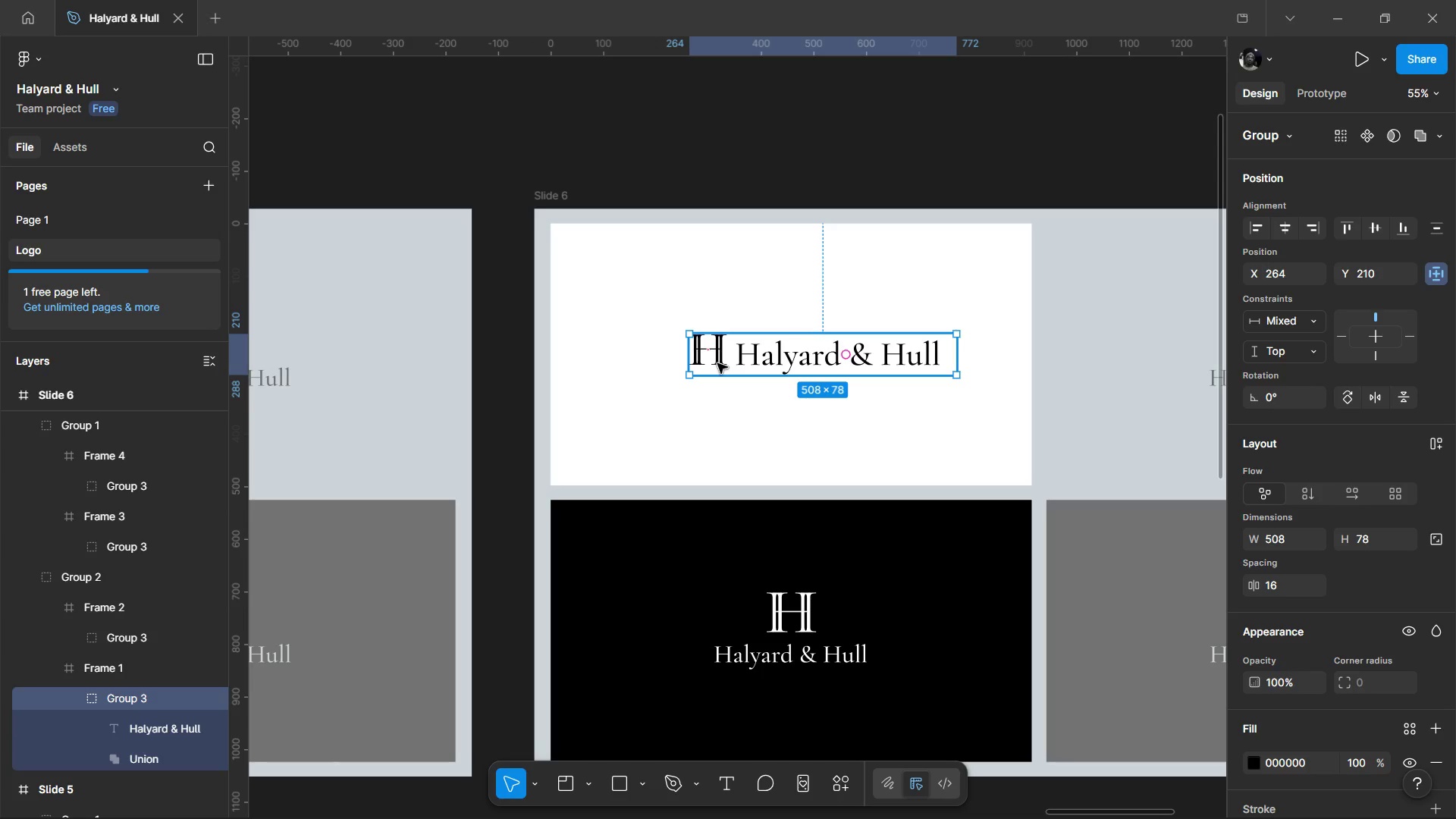 
double_click([717, 363])
 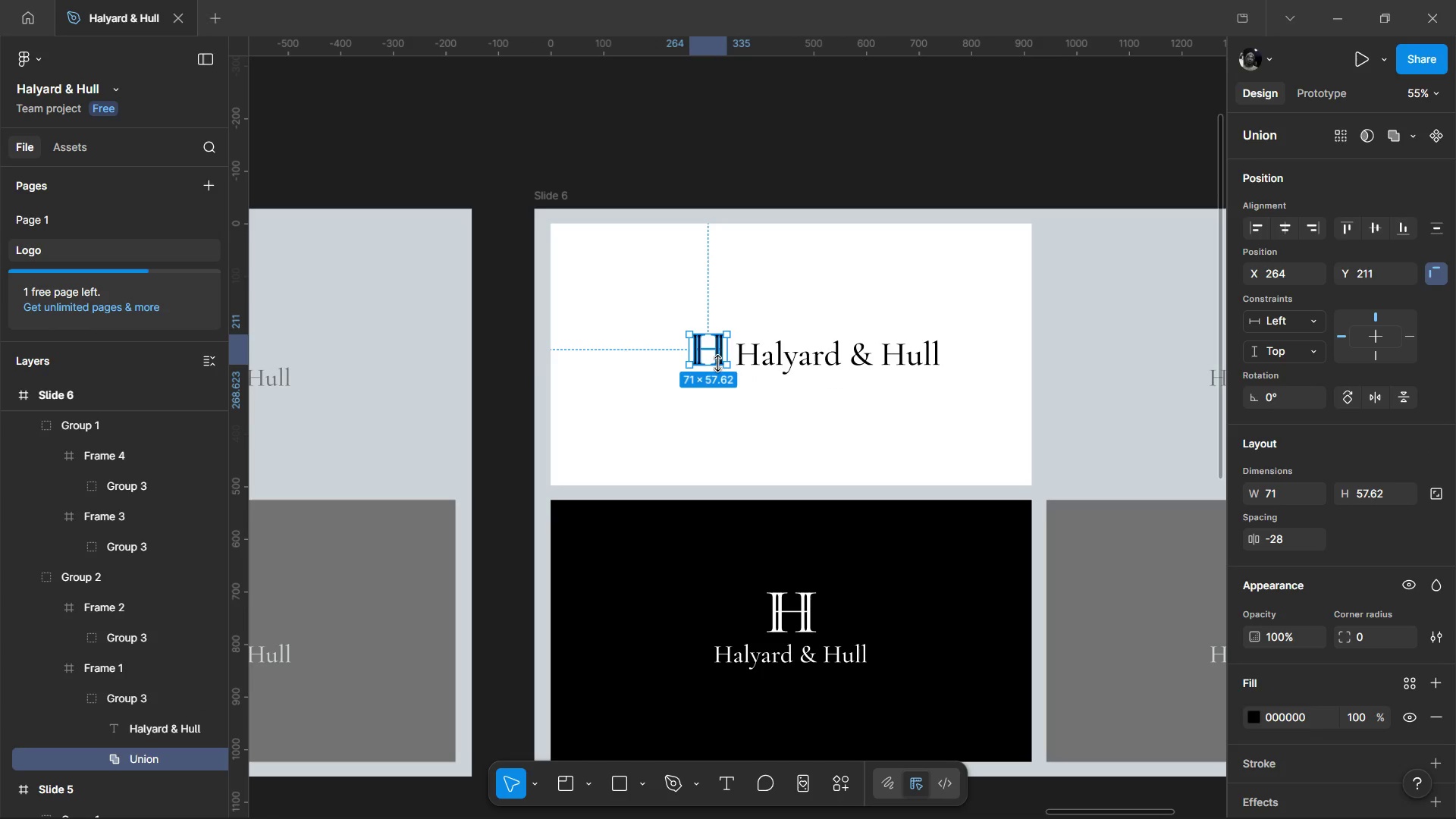 
hold_key(key=ShiftLeft, duration=1.17)
left_click([816, 359])
 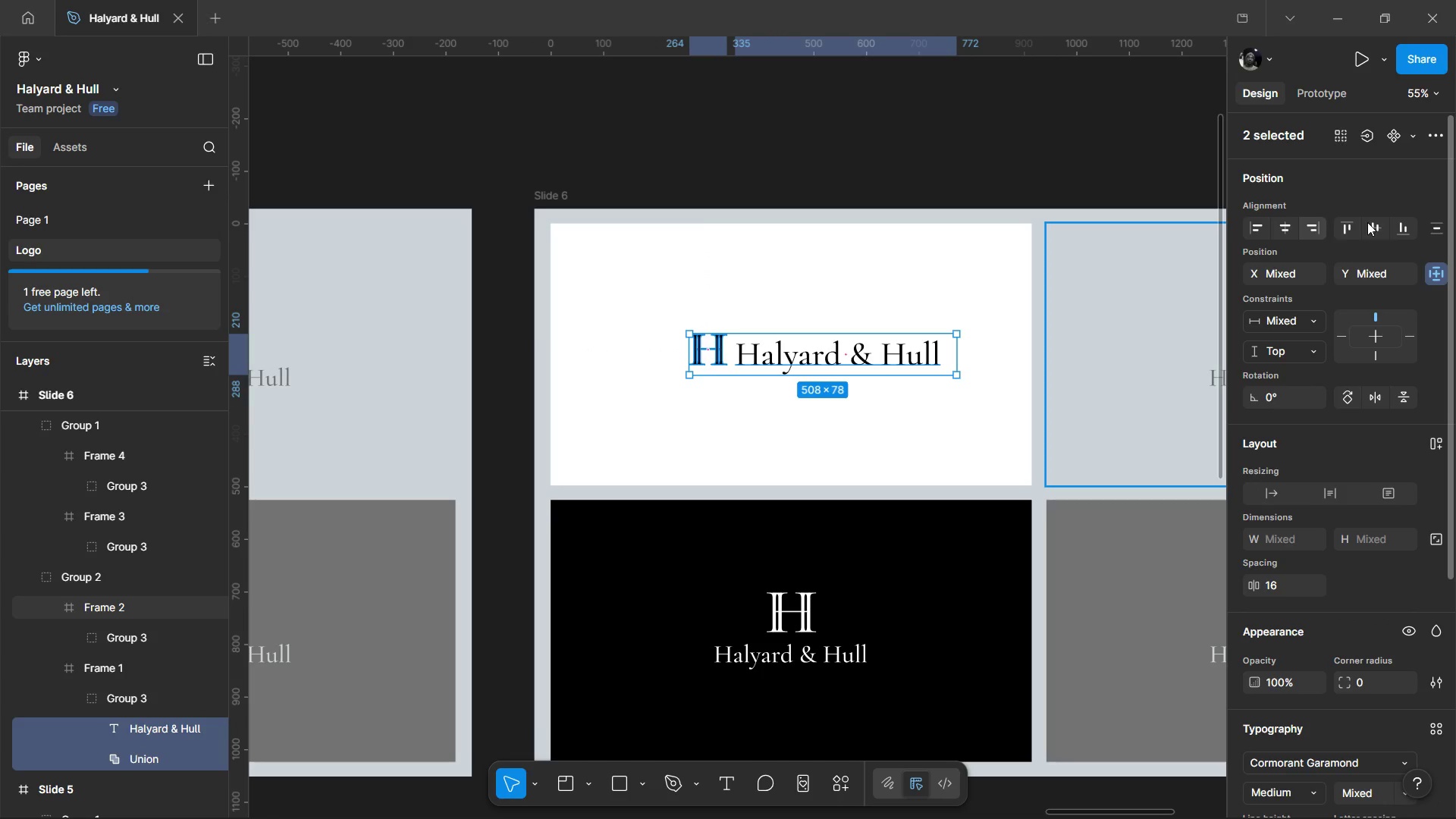 
left_click([1376, 221])
 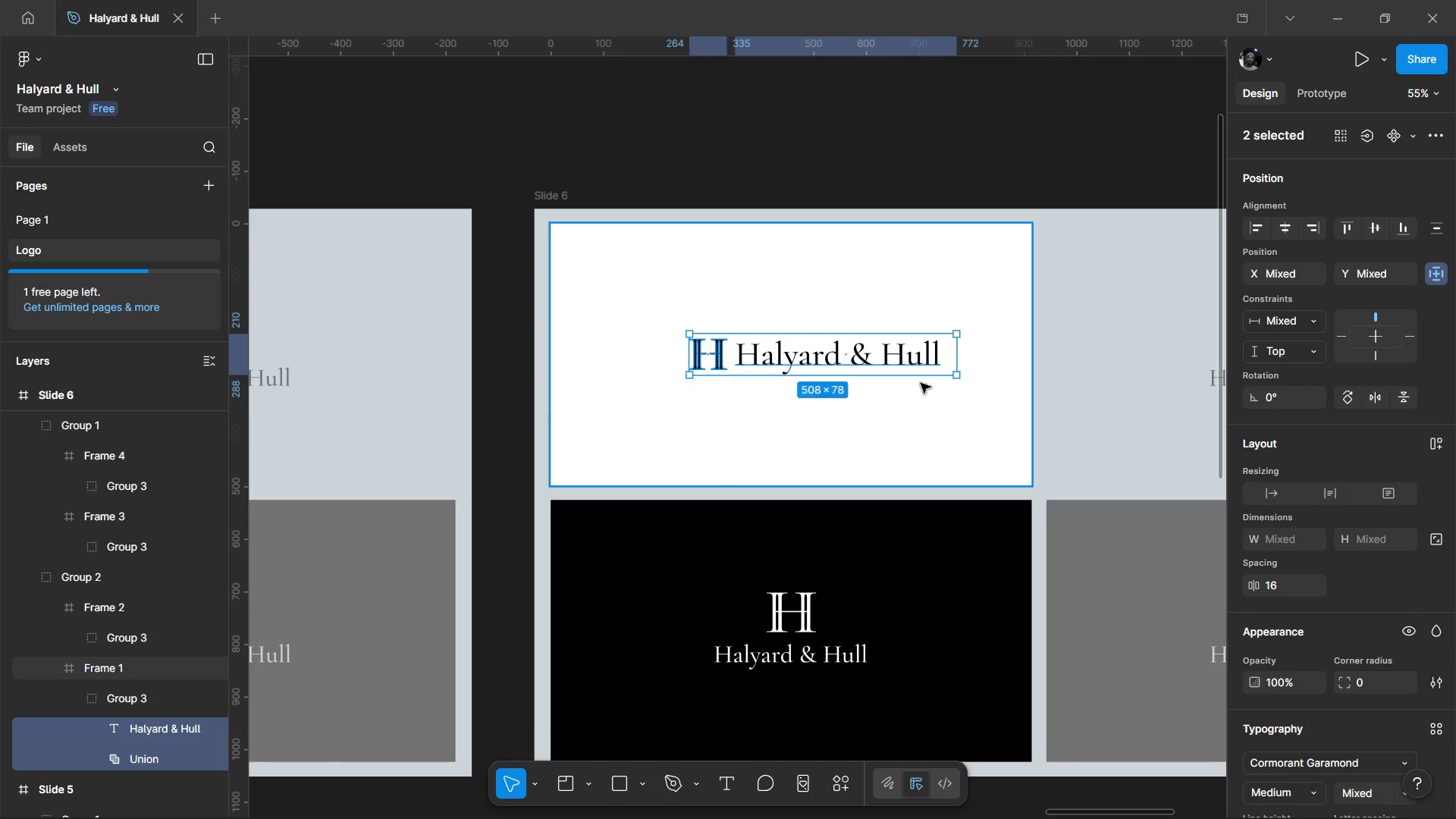 
left_click([858, 396])
 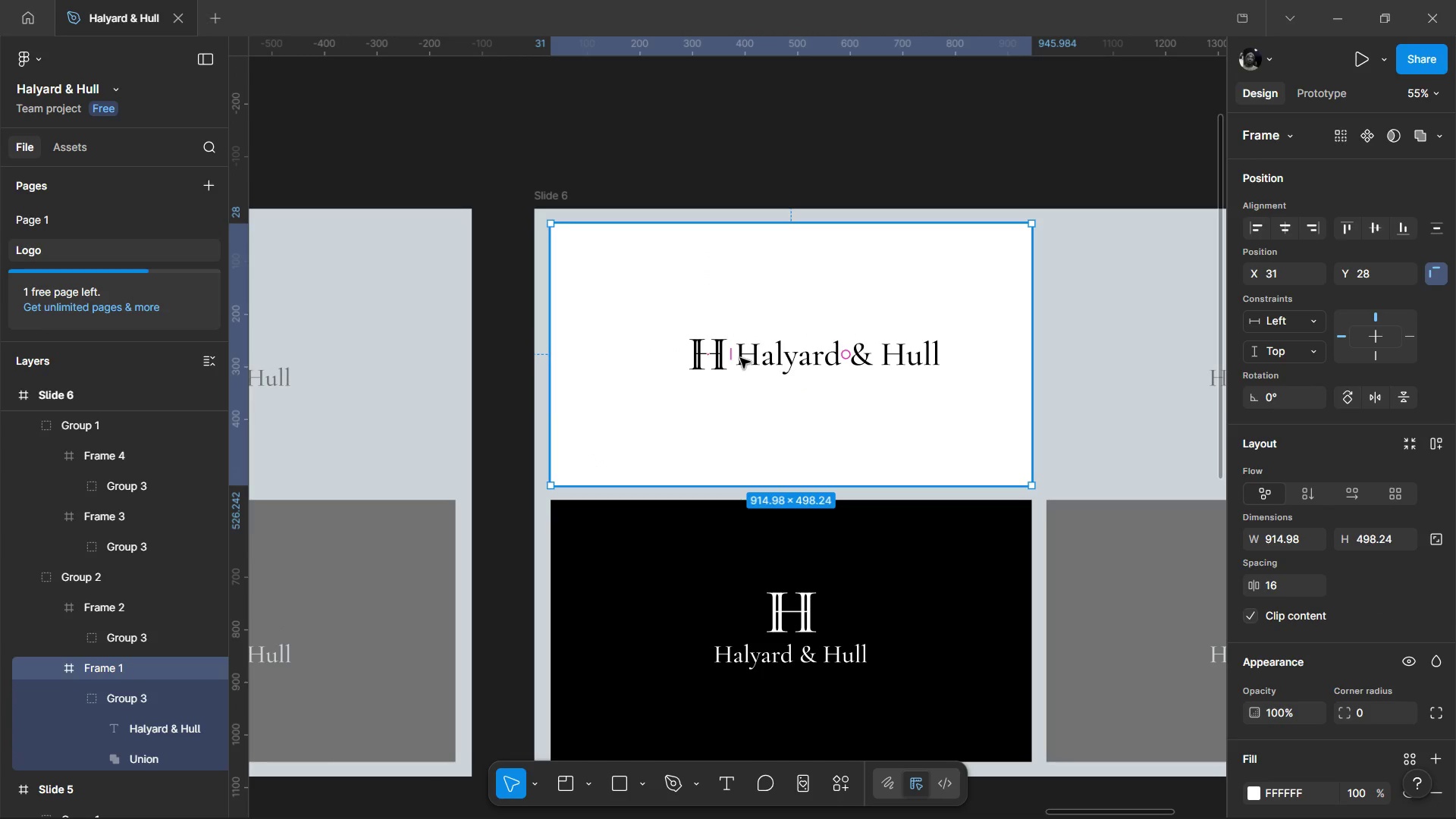 
double_click([740, 358])
 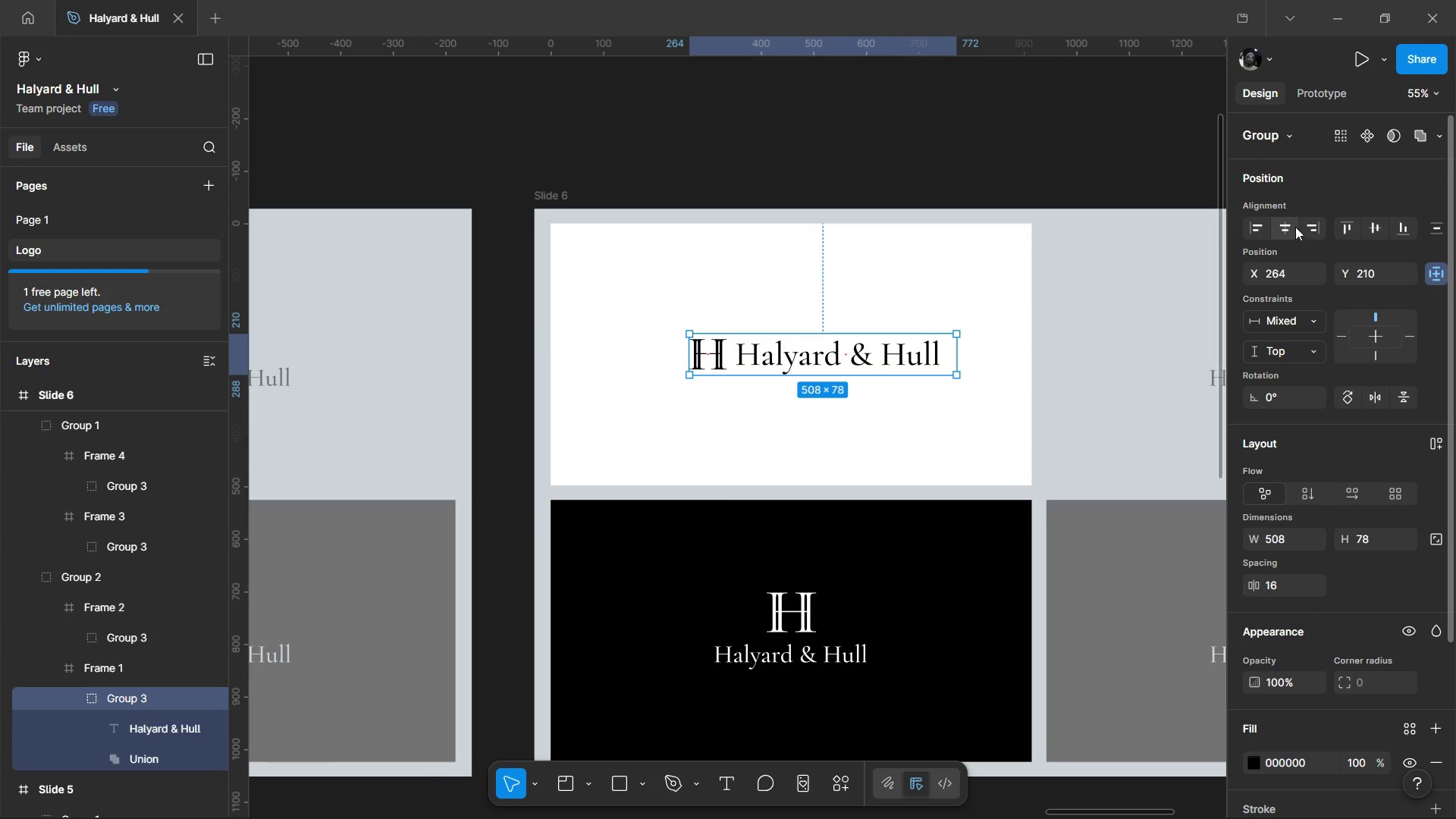 
left_click([1289, 225])
 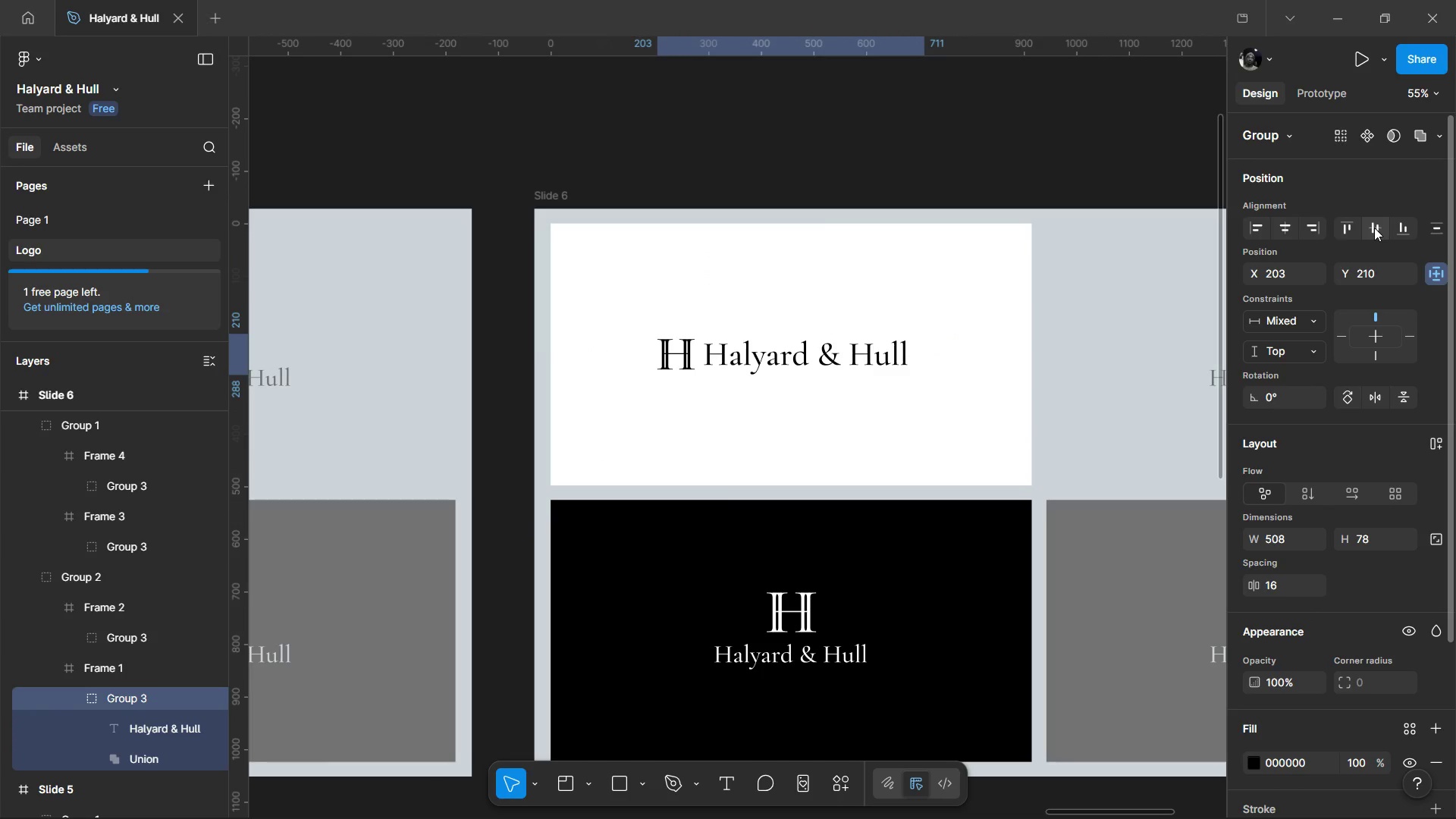 
left_click([1374, 228])
 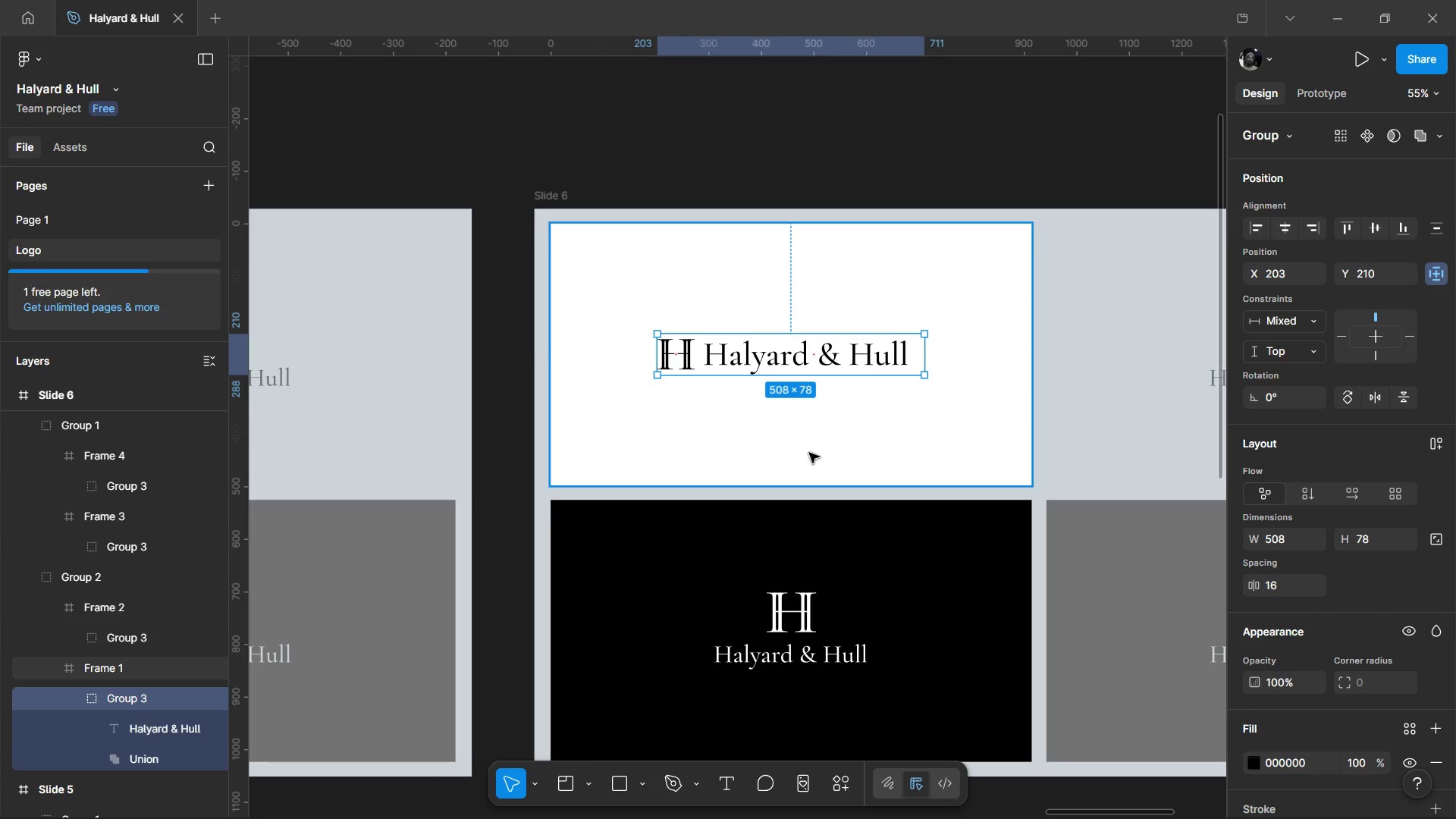 
hold_key(key=ControlLeft, duration=0.56)
scroll: coordinate [809, 453], scroll_direction: up, amount: 1.0
 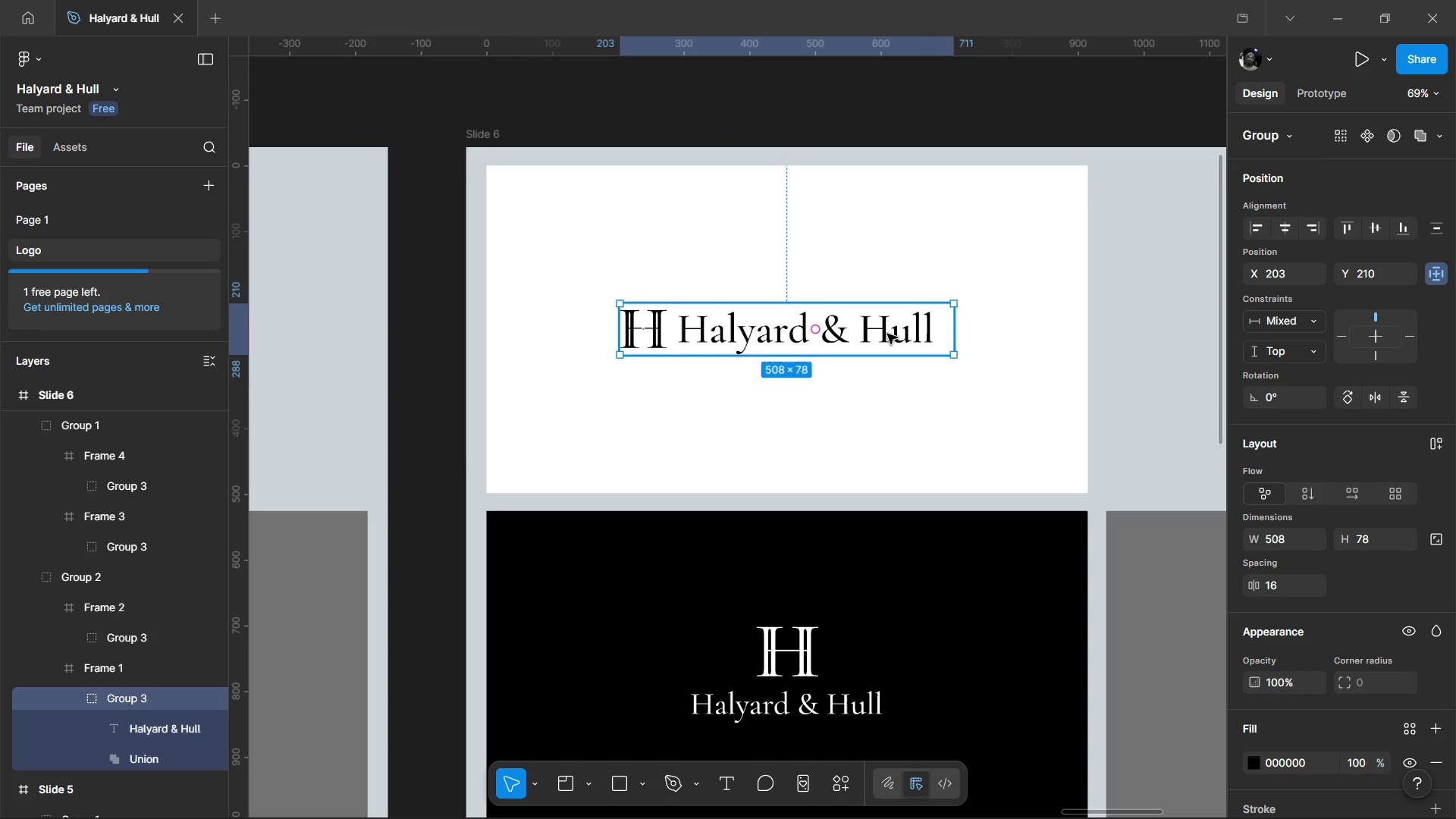 
double_click([887, 334])
 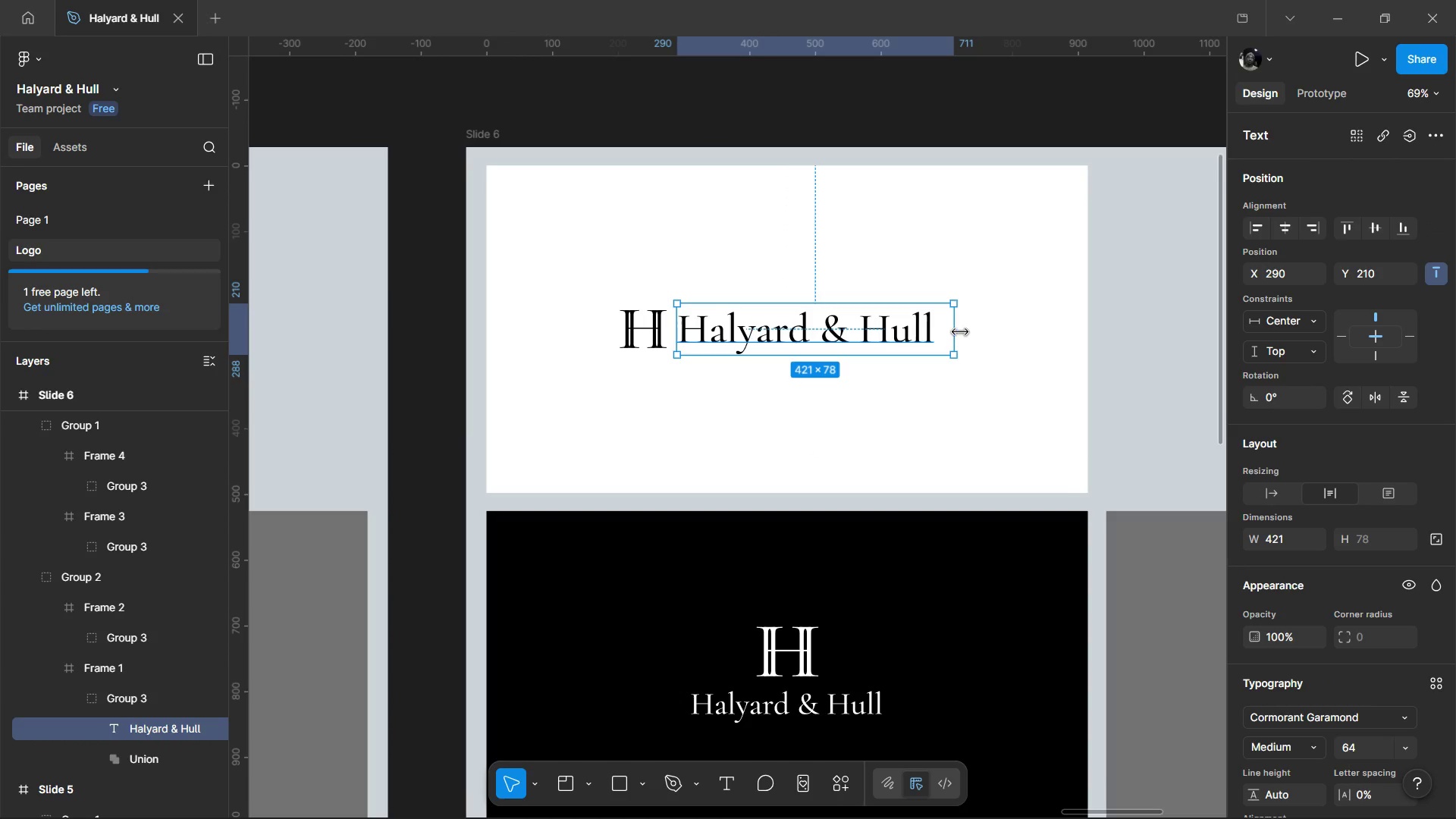 
left_click_drag(start_coordinate=[961, 332], to_coordinate=[937, 340])
 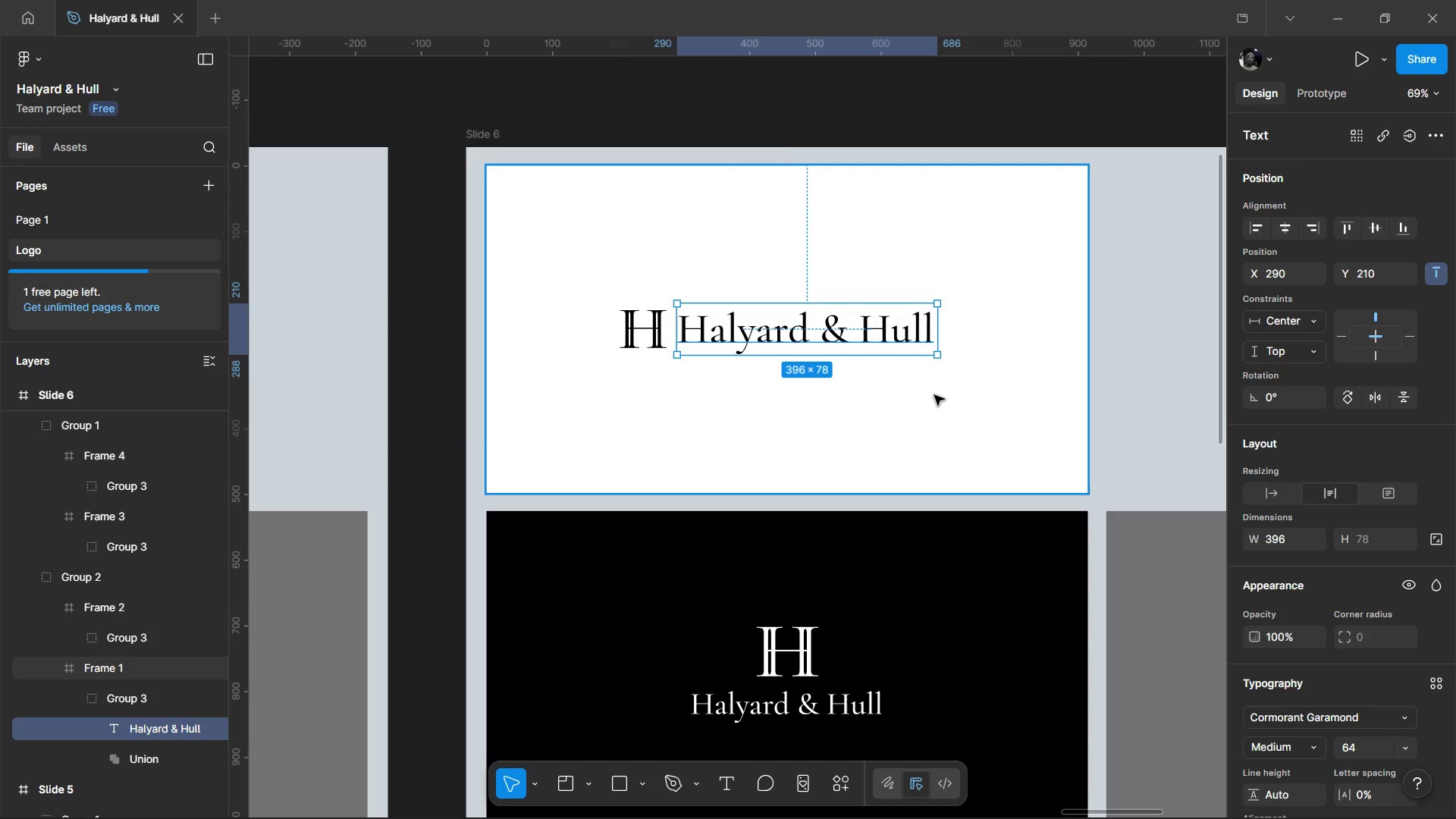 
left_click([934, 395])
 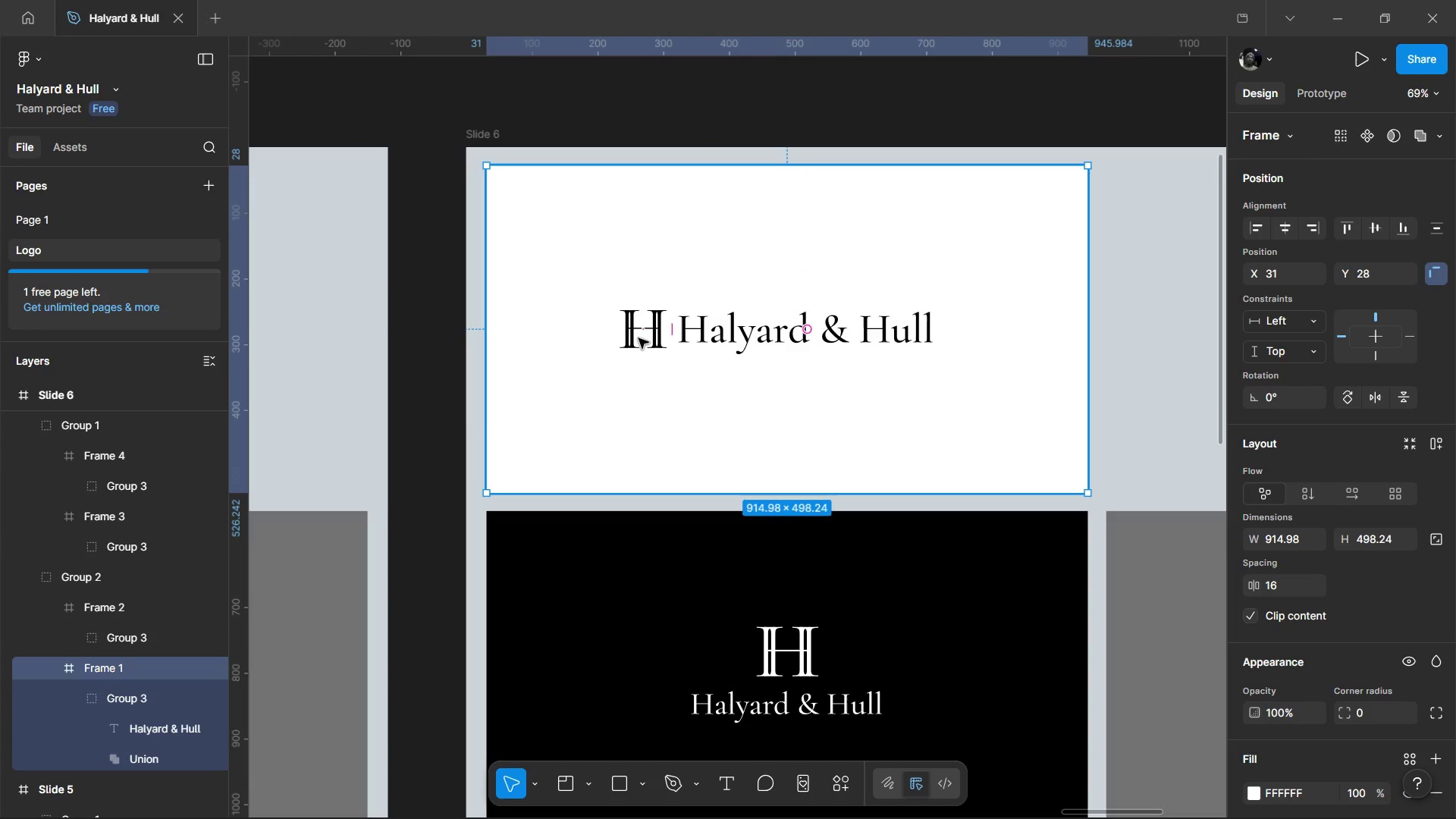 
double_click([639, 338])
 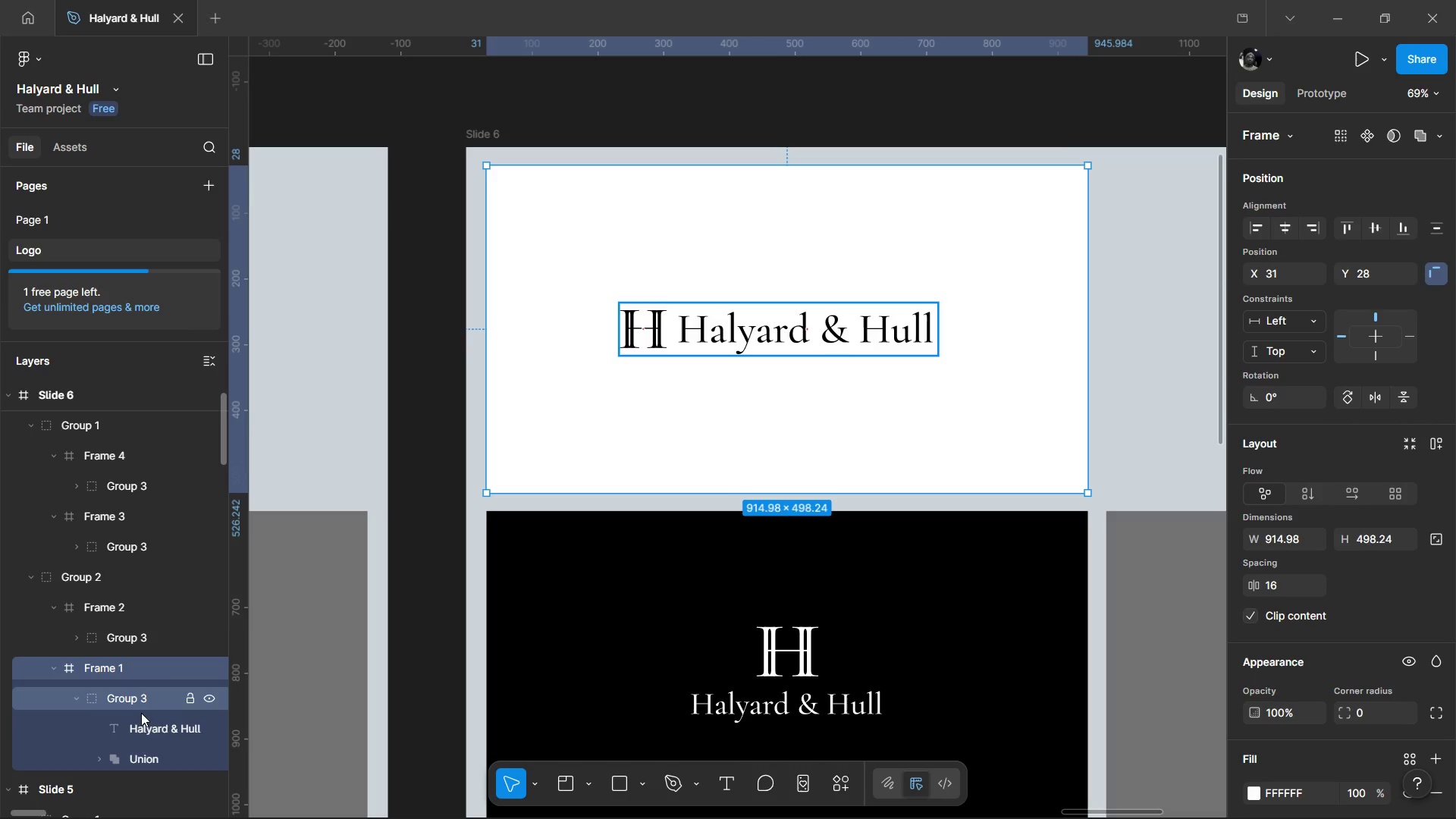 
left_click([143, 704])
 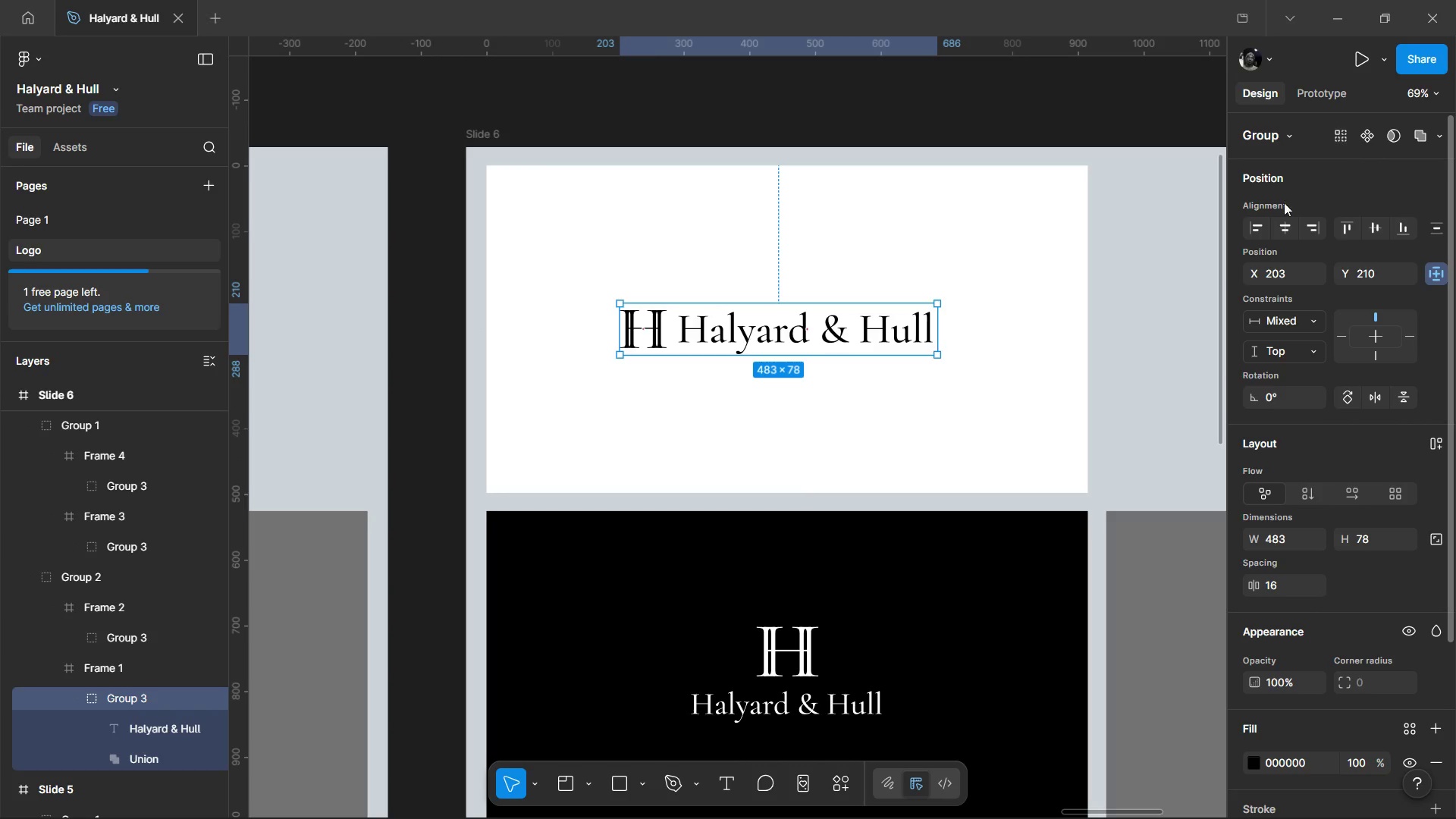 
left_click([1285, 229])
 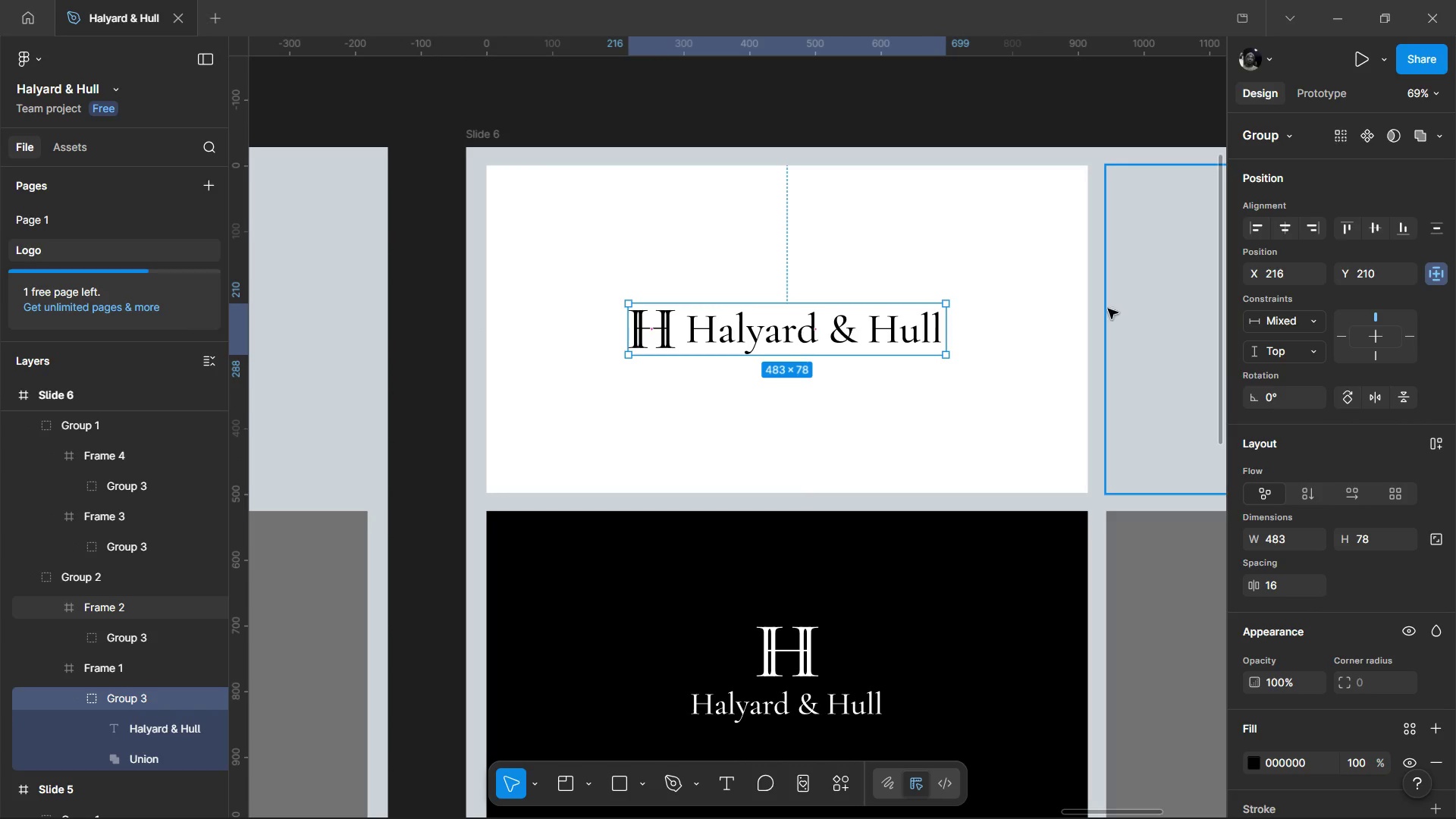 
hold_key(key=ControlLeft, duration=0.55)
scroll: coordinate [817, 435], scroll_direction: down, amount: 2.0
 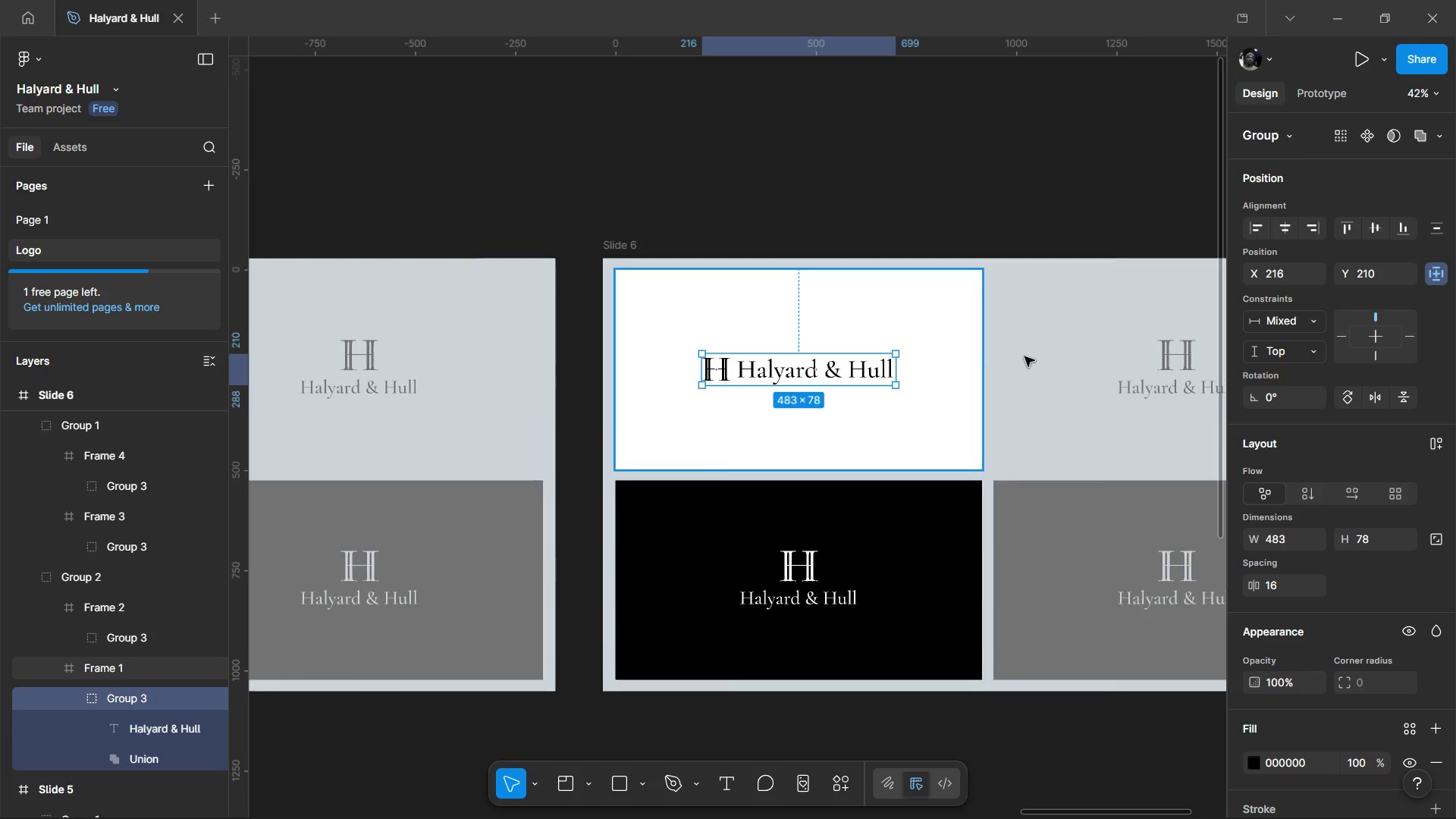 
key(Control+ControlLeft)
 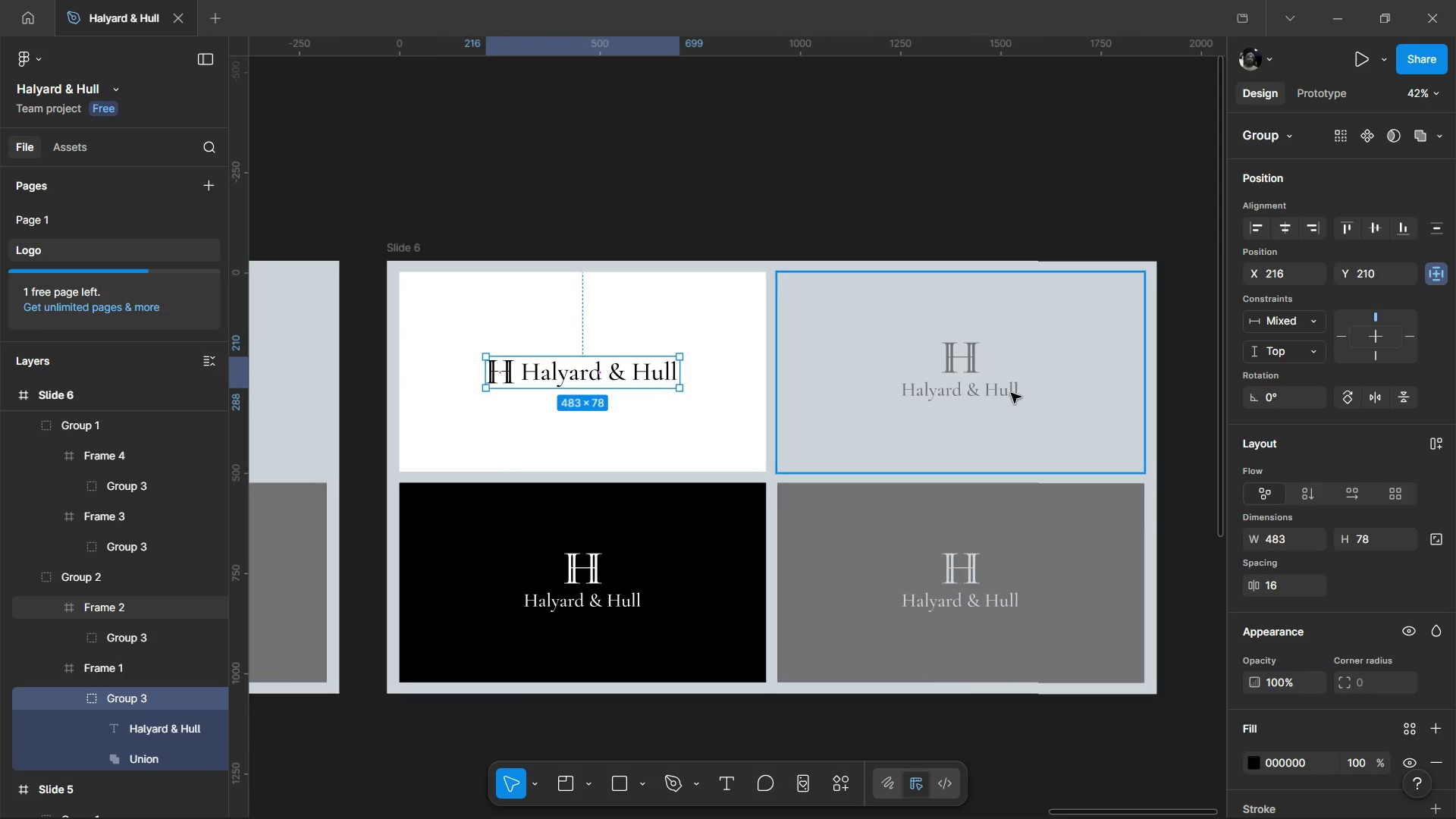 
left_click([986, 390])
 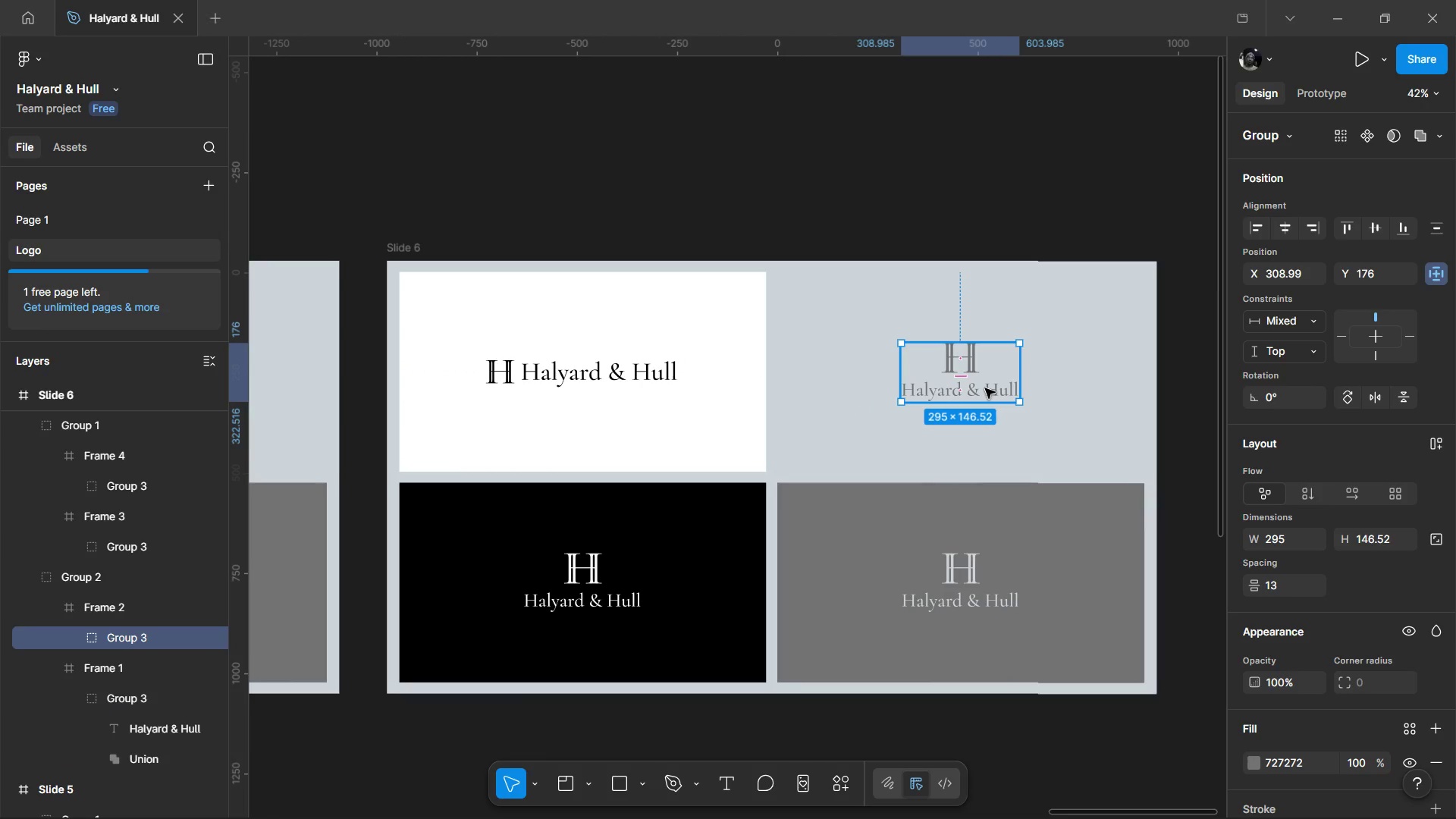 
key(Delete)
 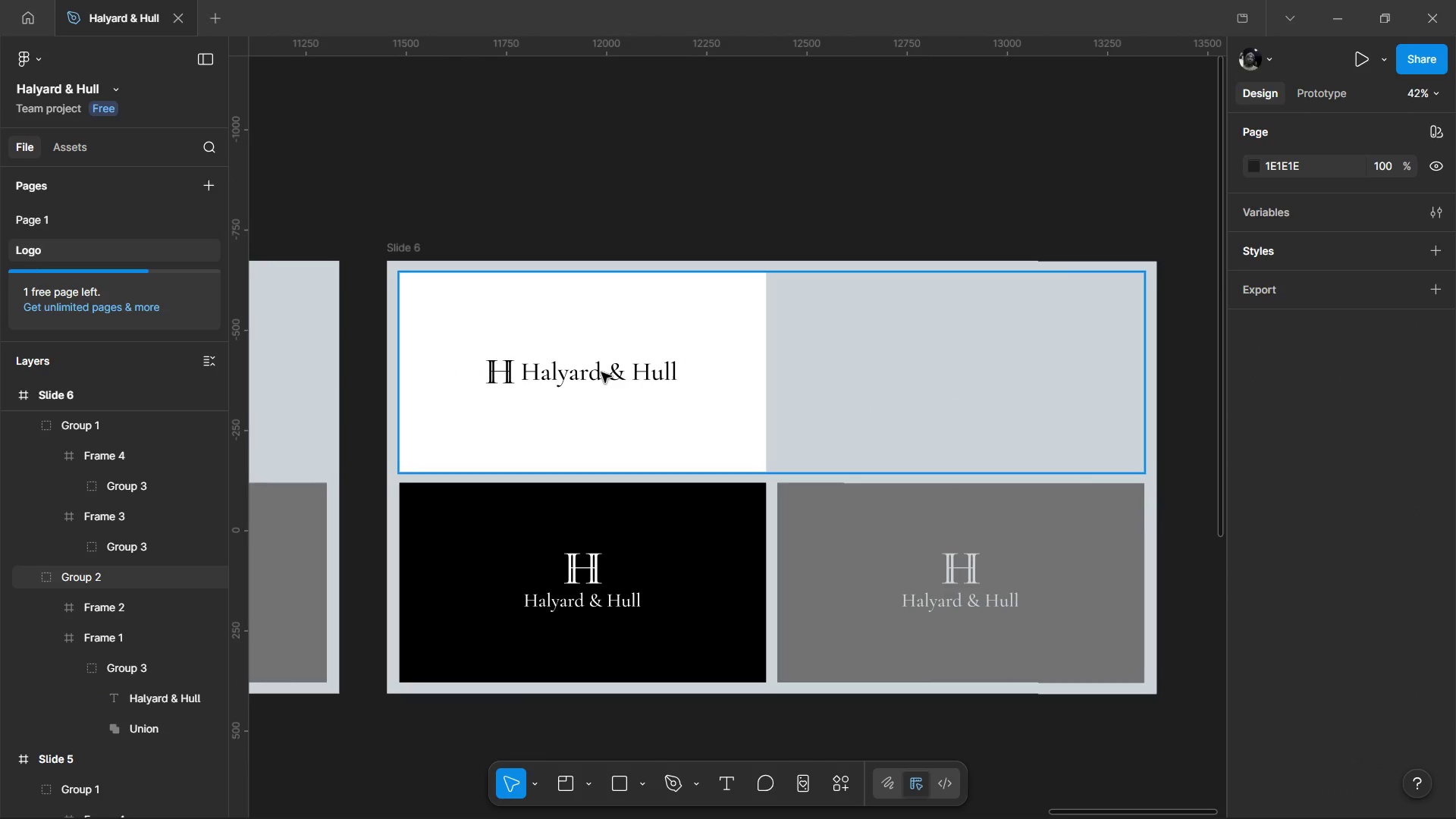 
double_click([601, 372])
 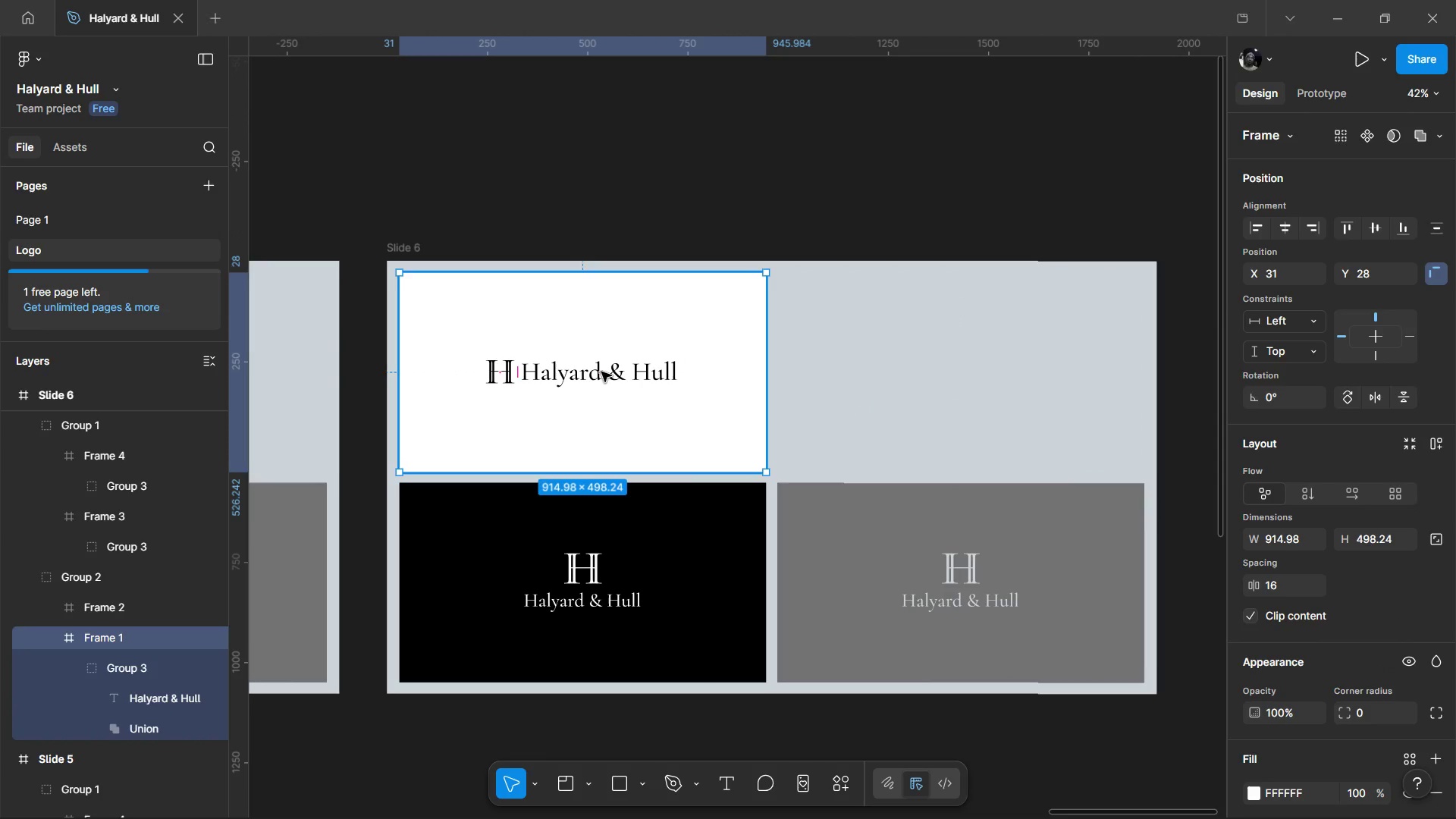 
double_click([601, 372])
 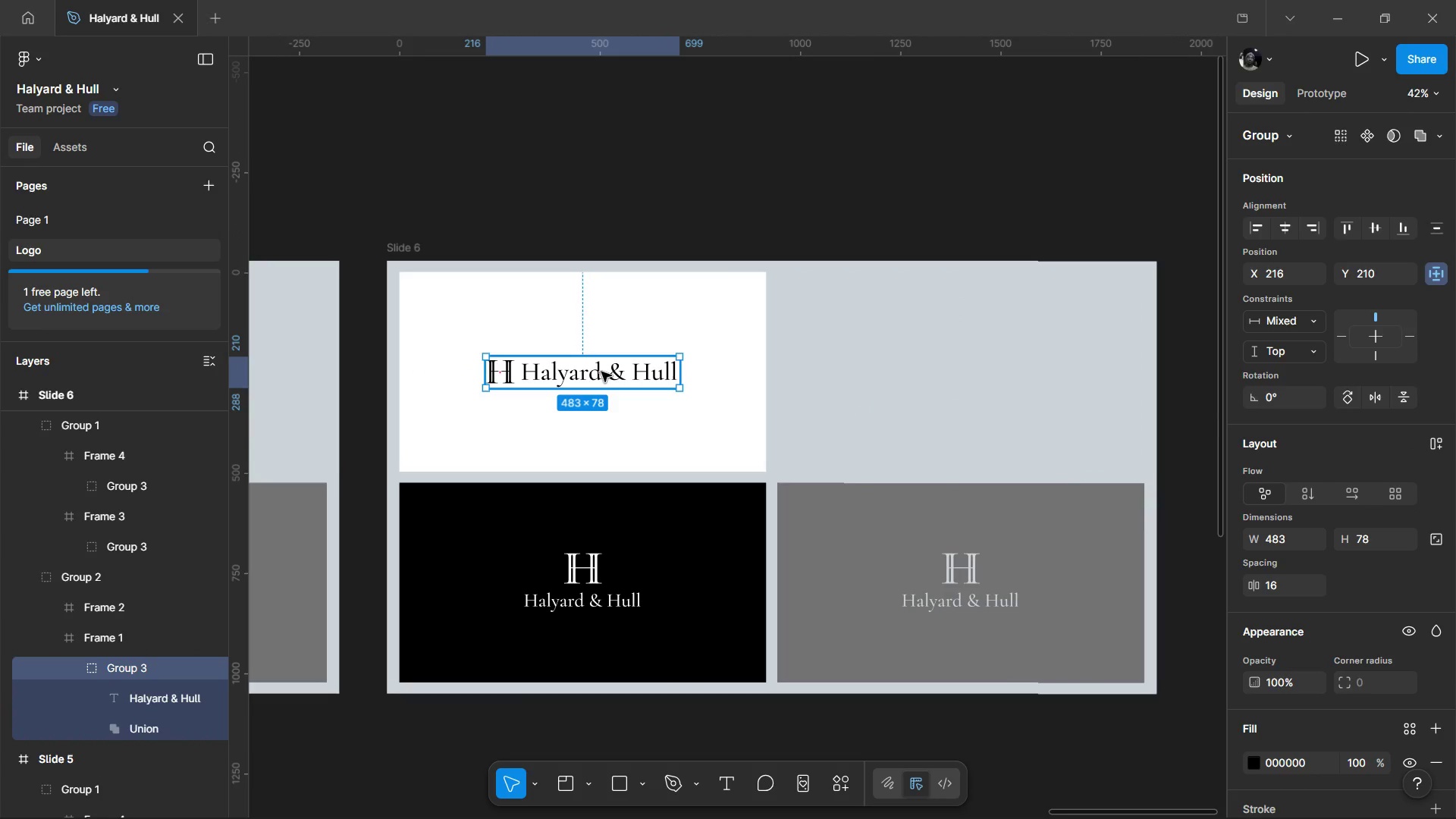 
hold_key(key=AltLeft, duration=1.53)
left_click_drag(start_coordinate=[601, 372], to_coordinate=[980, 371])
 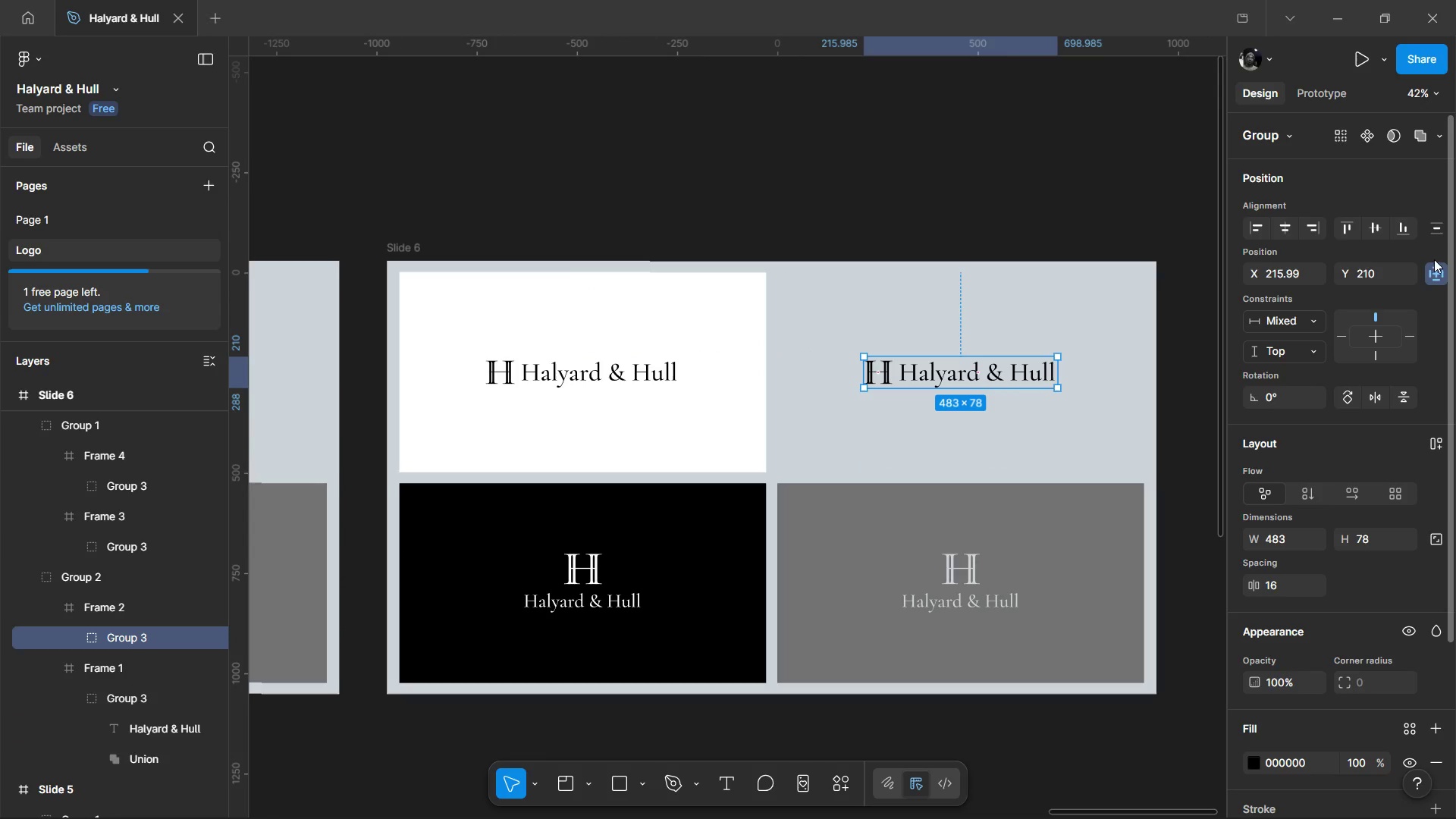 
hold_key(key=AltLeft, duration=1.5)
 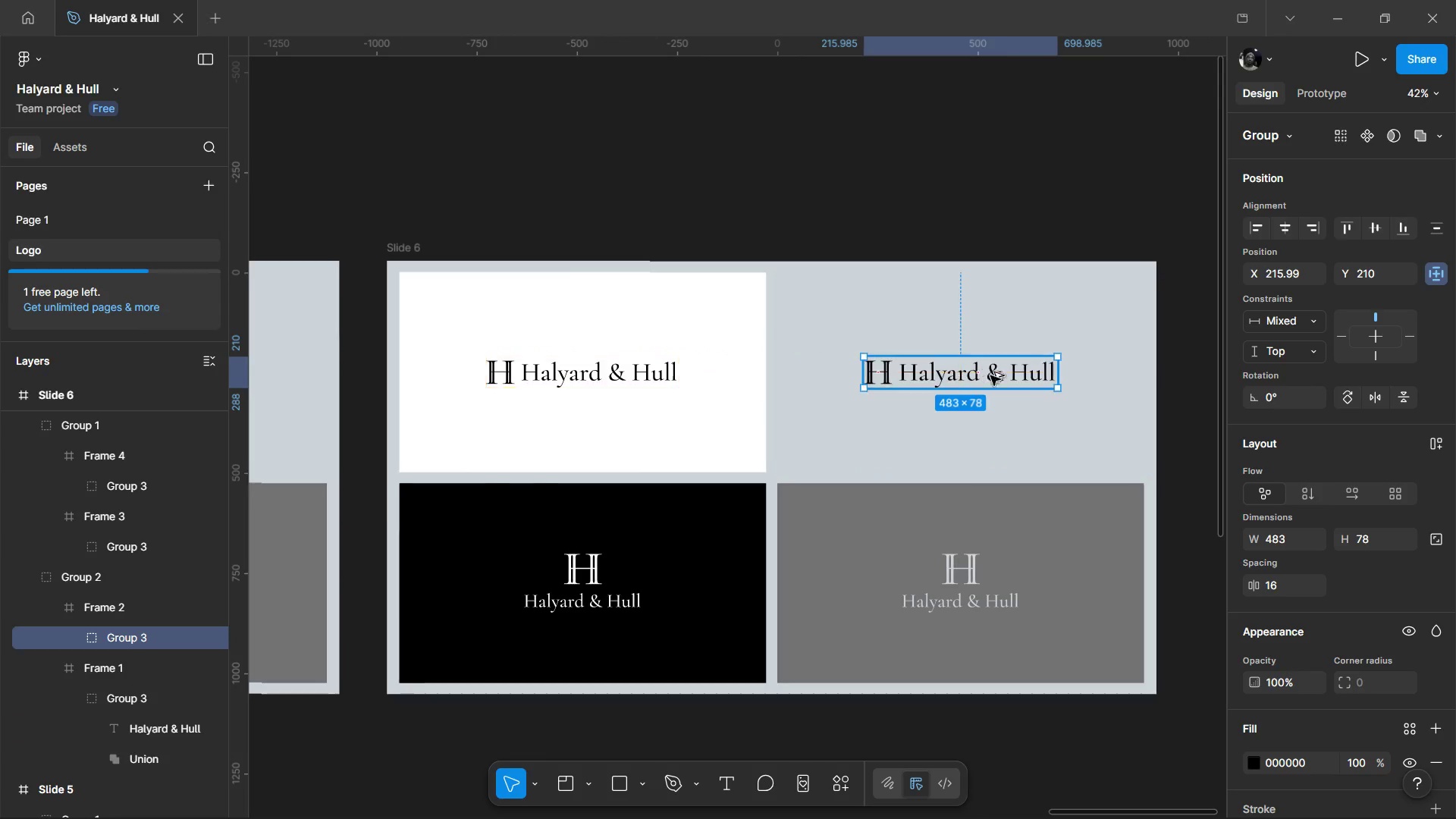 
key(Alt+AltLeft)
 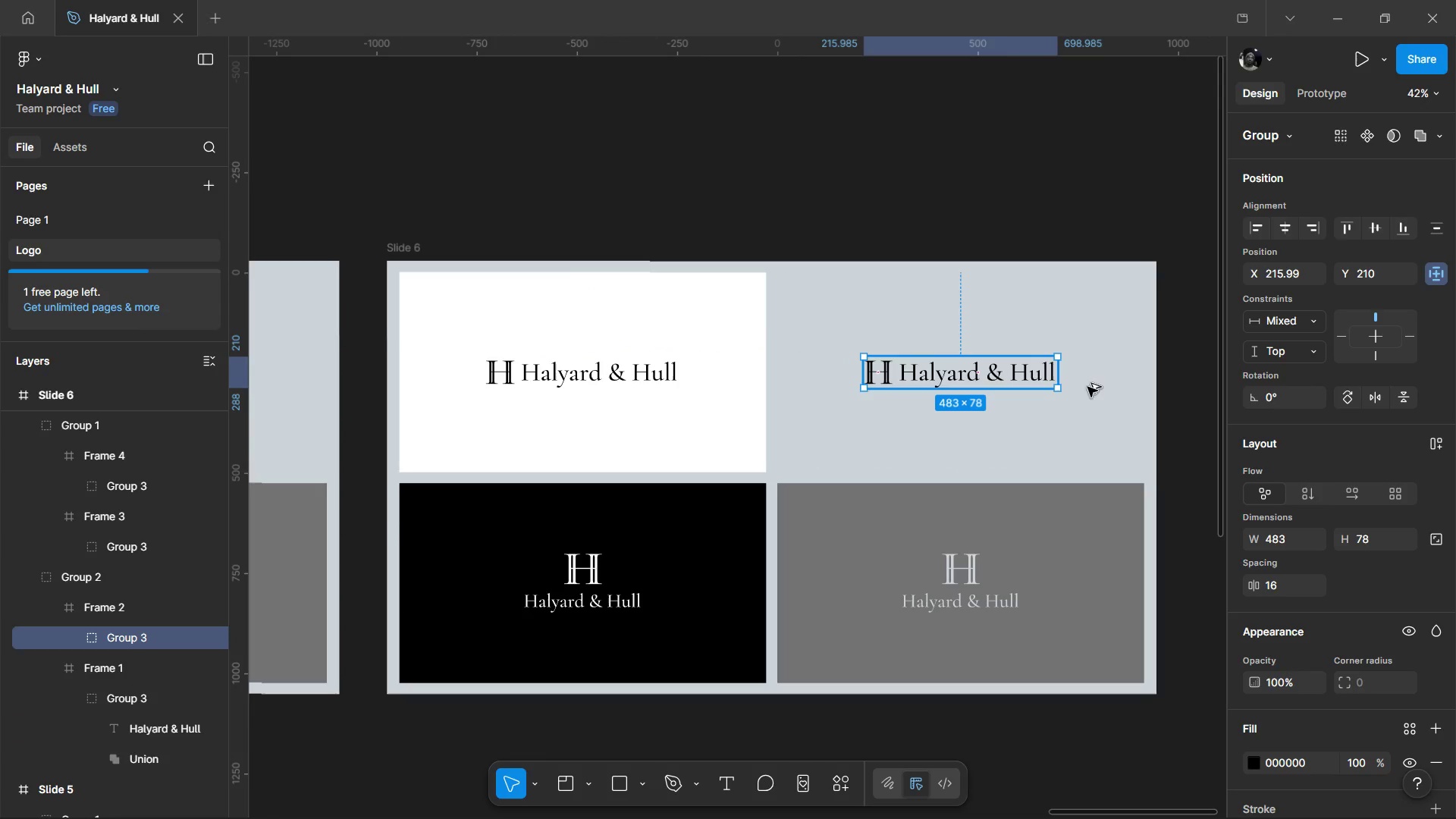 
key(Alt+AltLeft)
 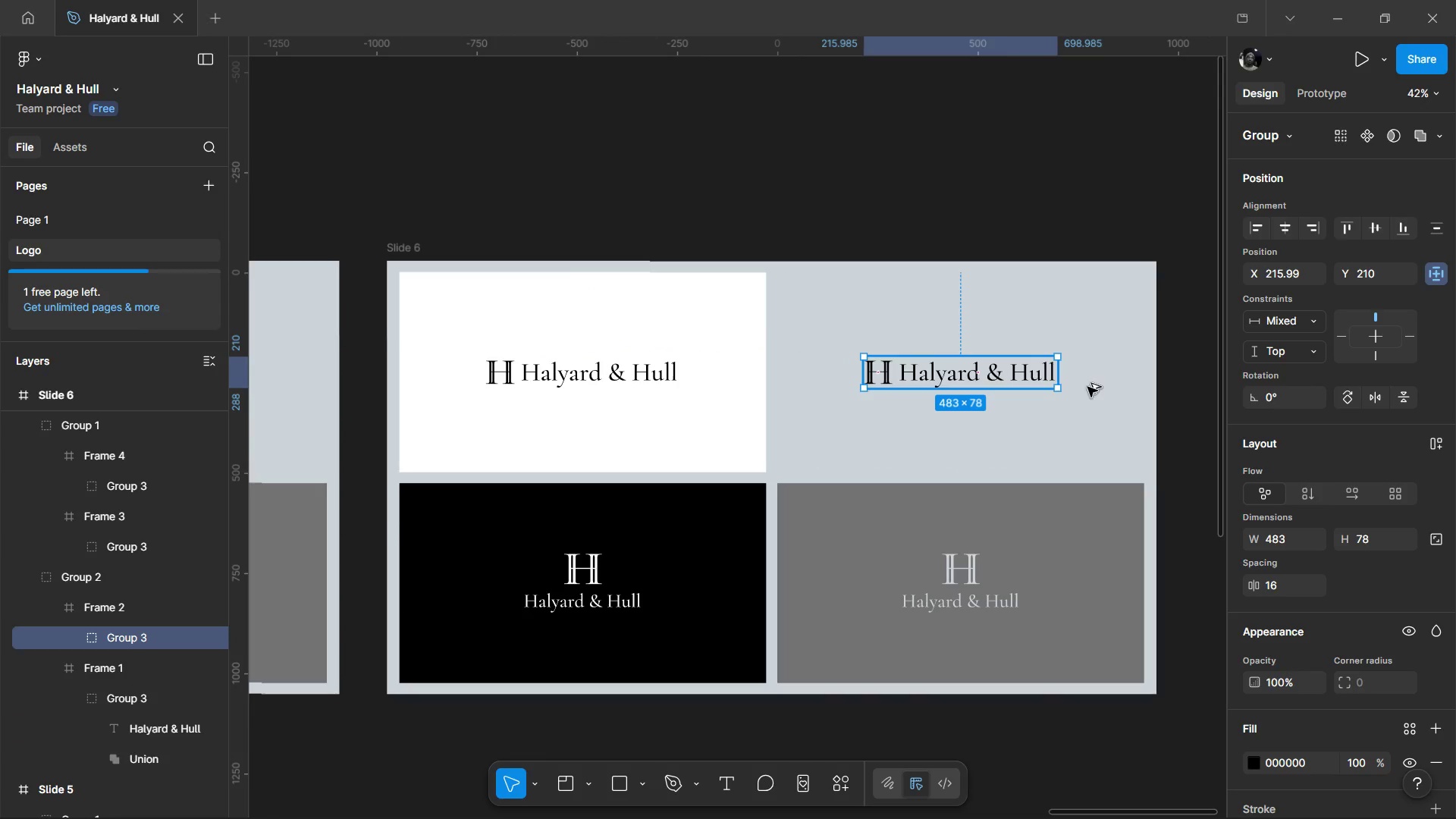 
key(Alt+AltLeft)
 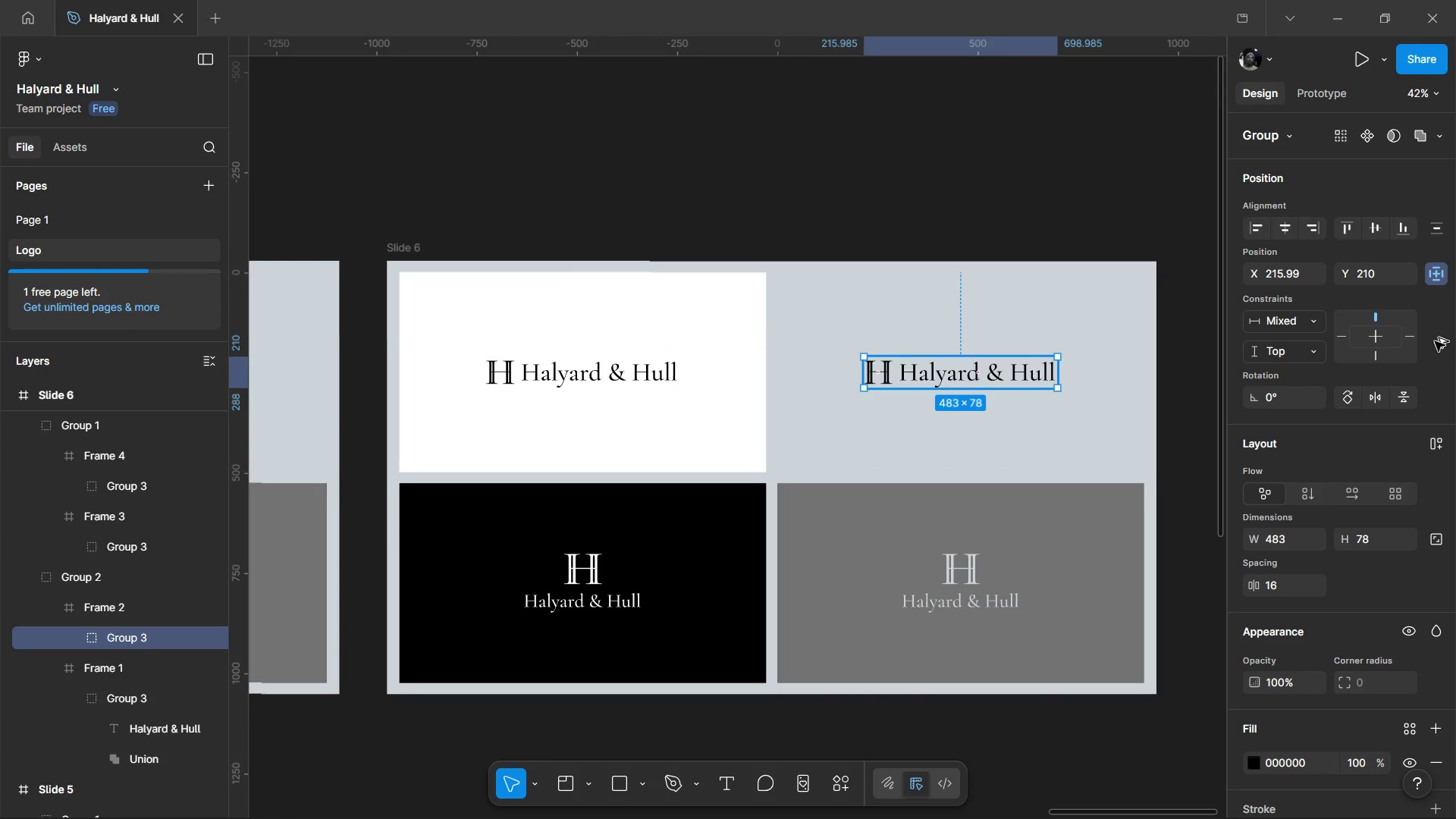 
key(Alt+AltLeft)
 